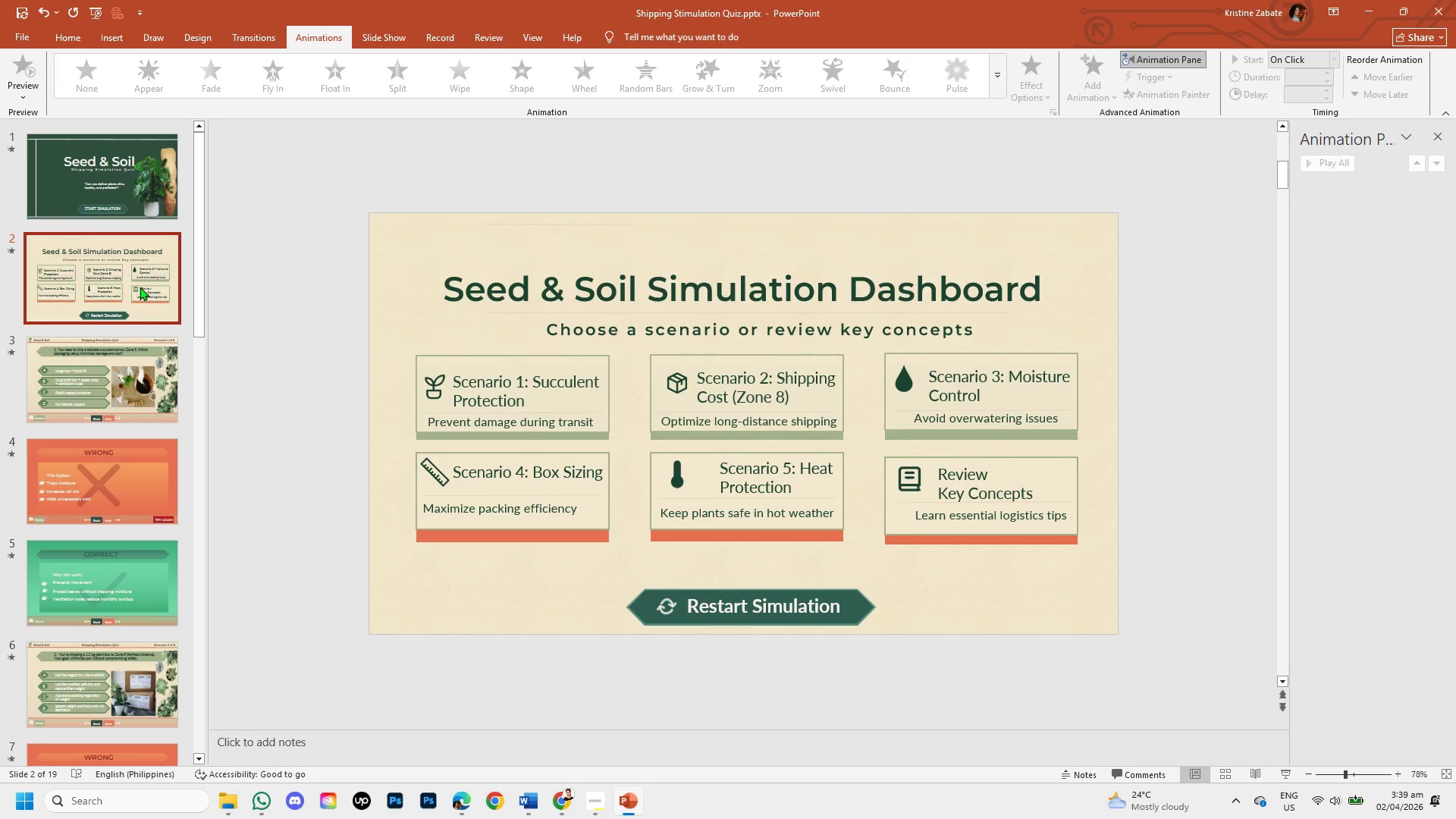 
left_click([469, 355])
 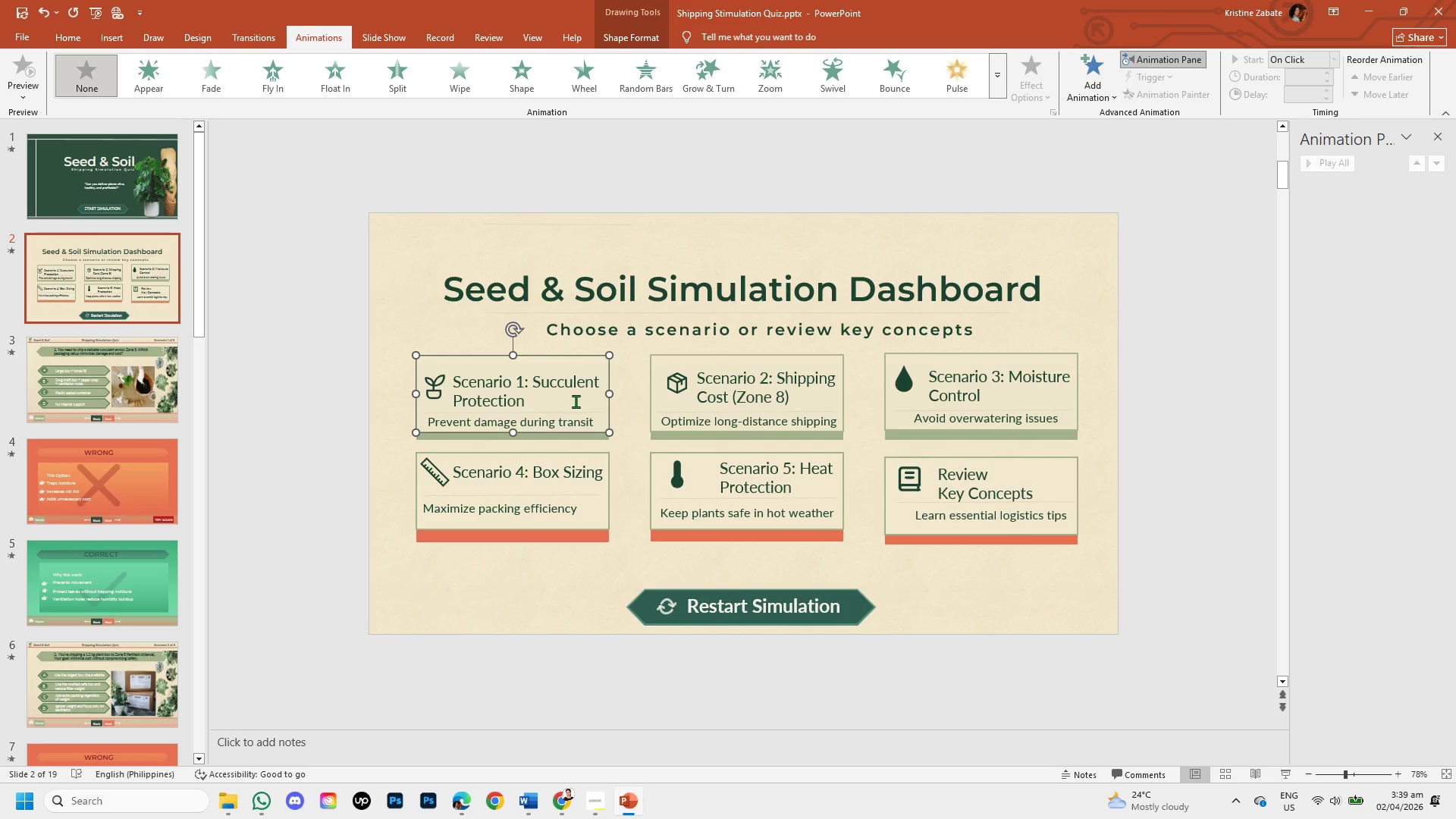 
wait(5.3)
 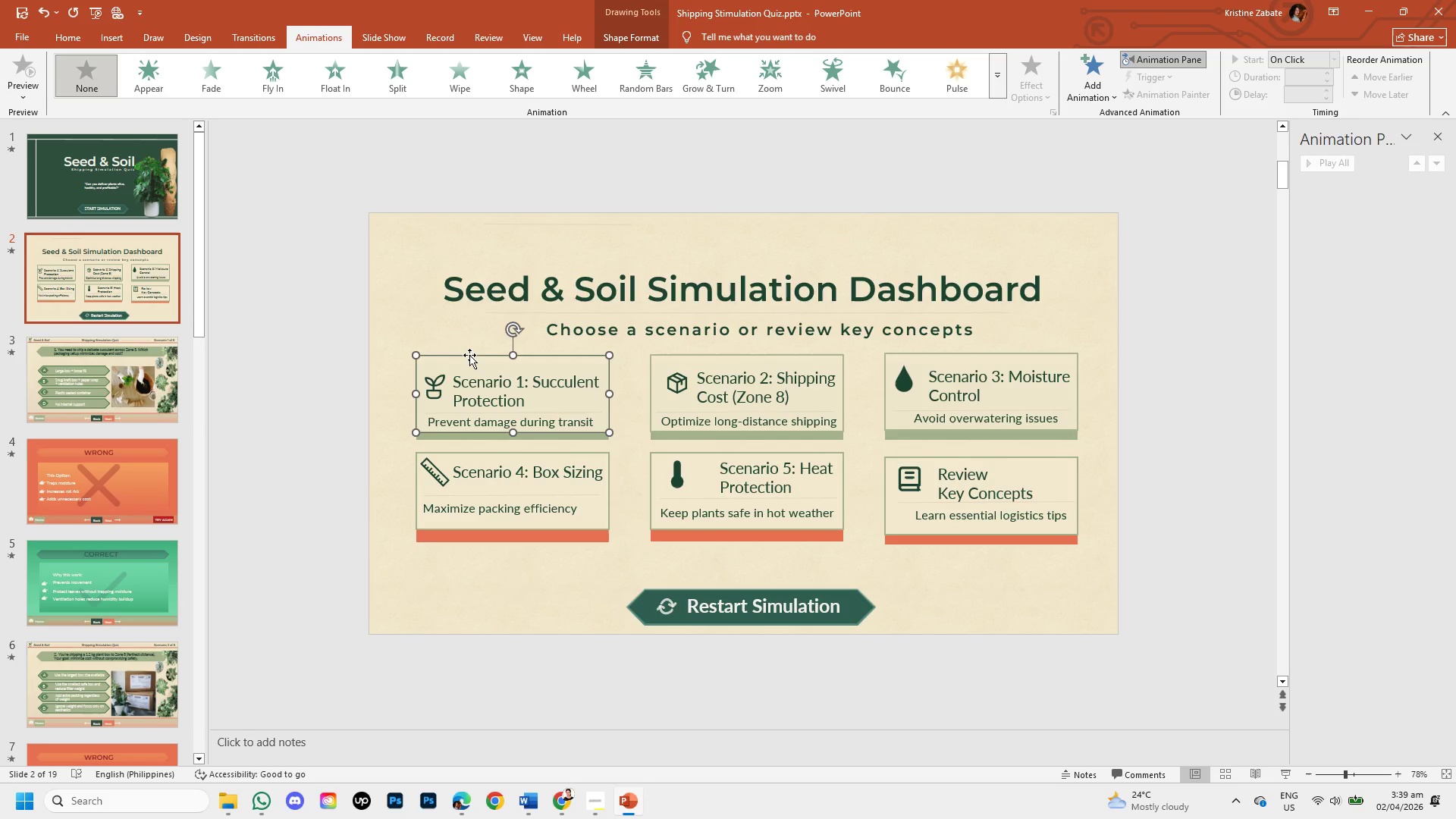 
right_click([576, 401])
 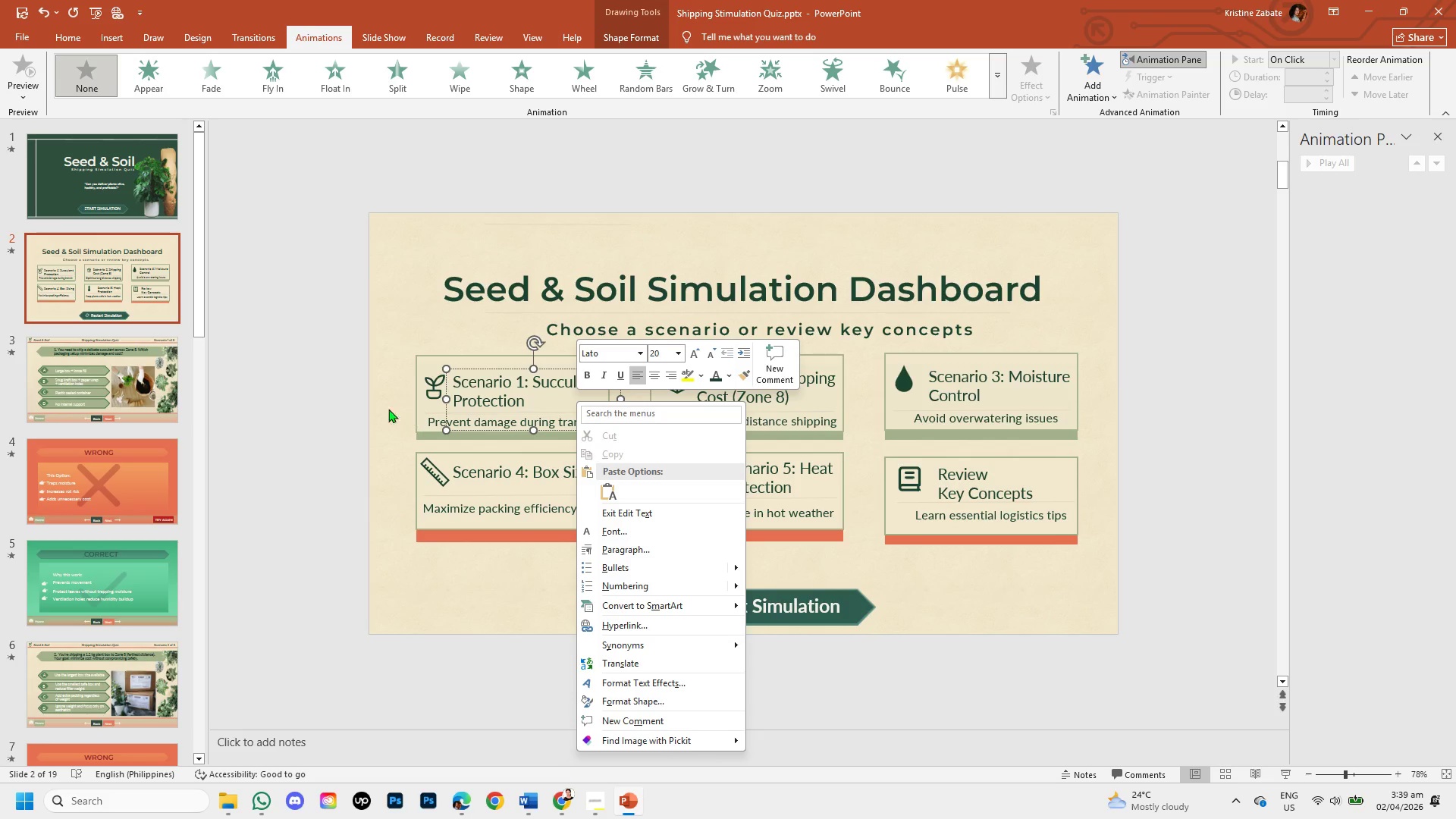 
left_click([294, 378])
 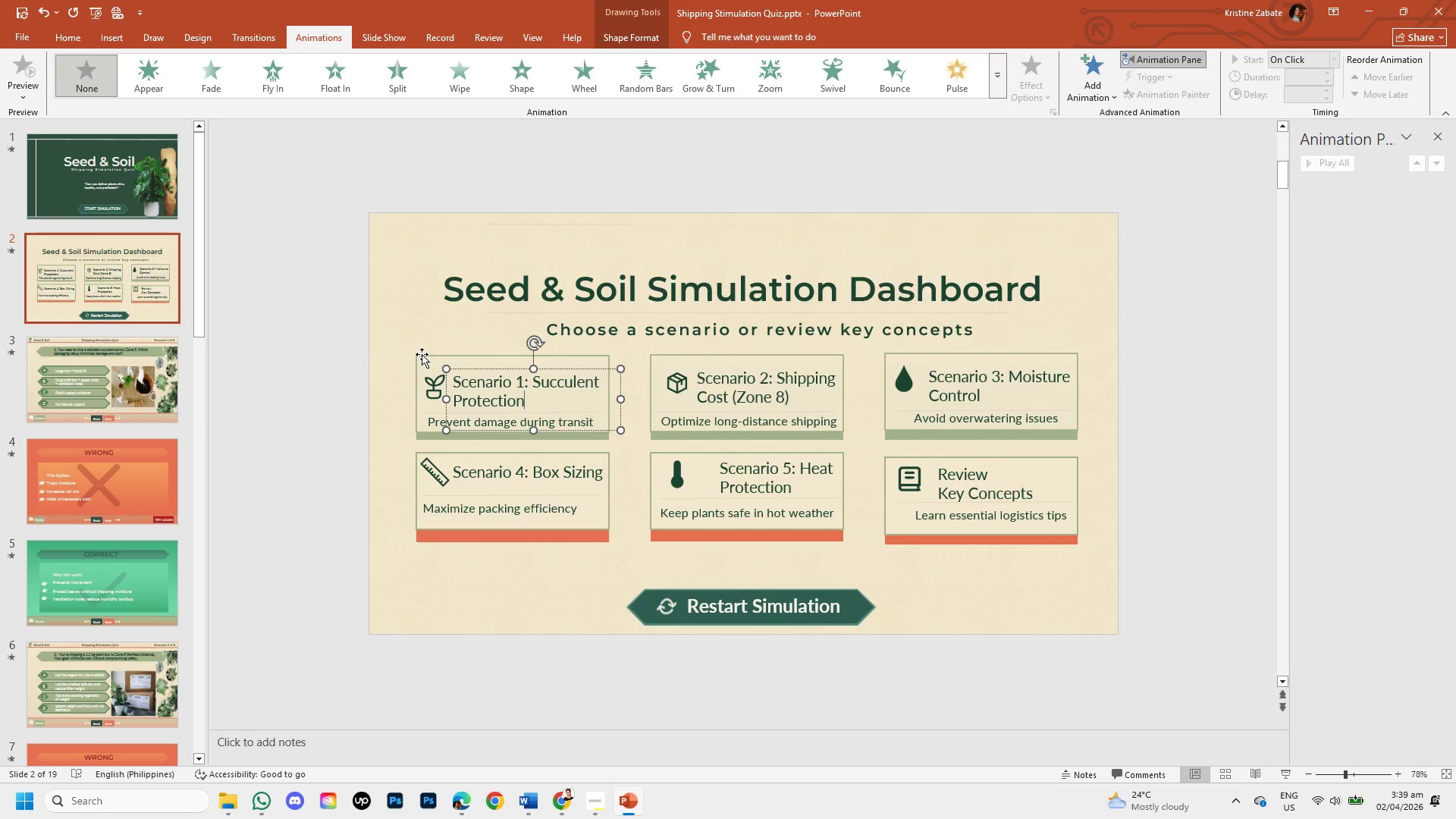 
left_click([422, 354])
 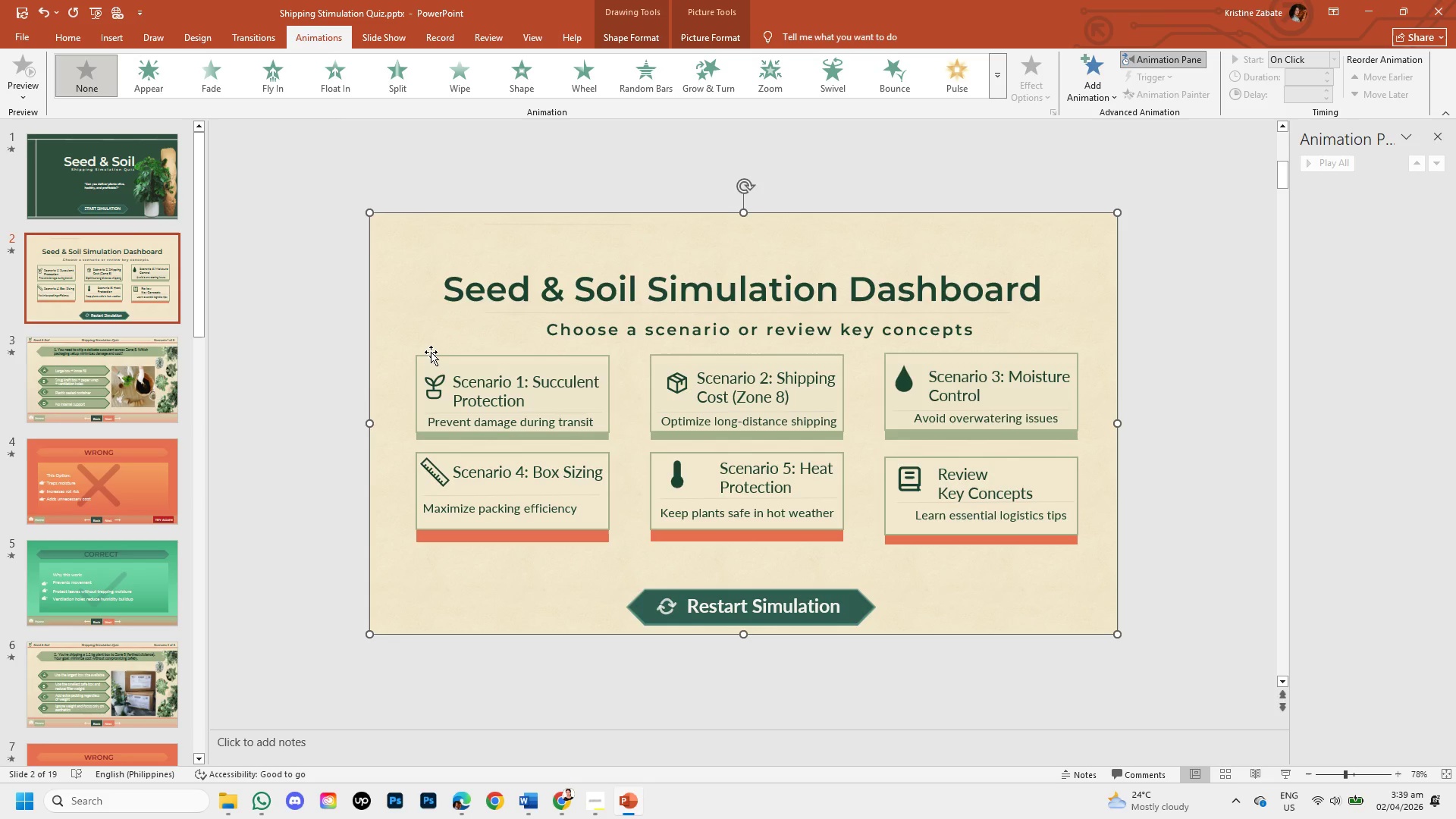 
left_click([431, 352])
 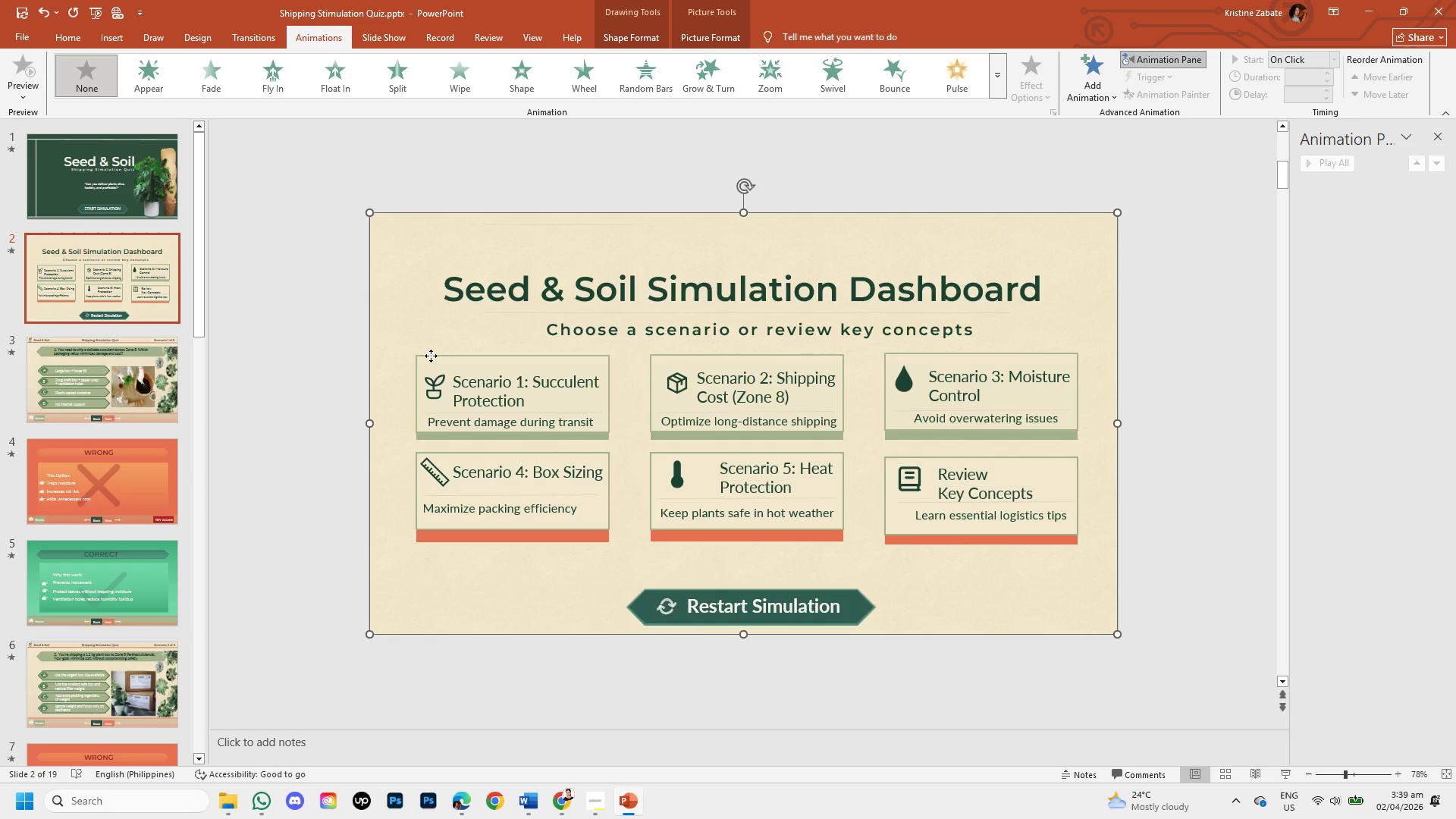 
left_click([431, 356])
 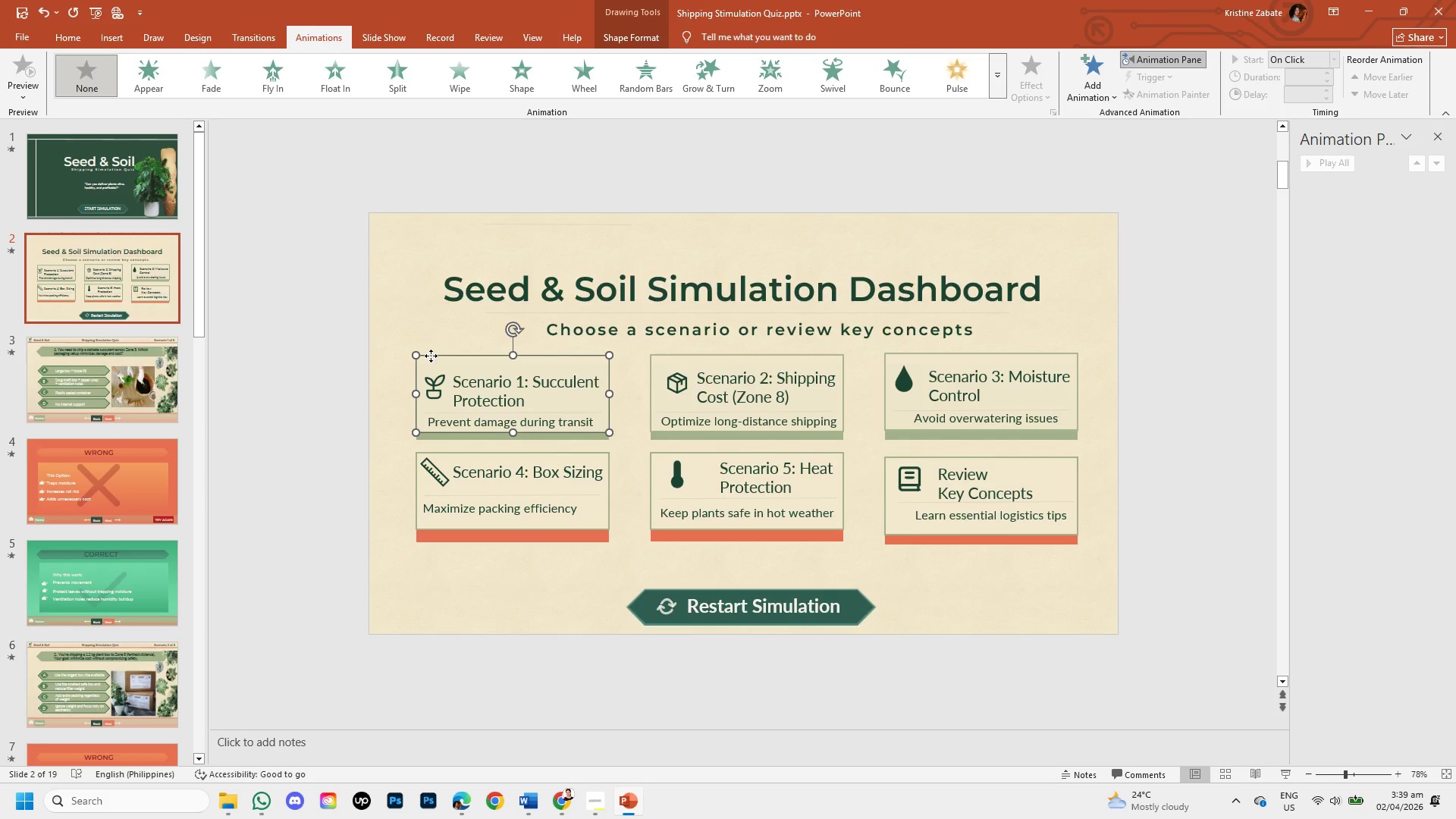 
right_click([431, 356])
 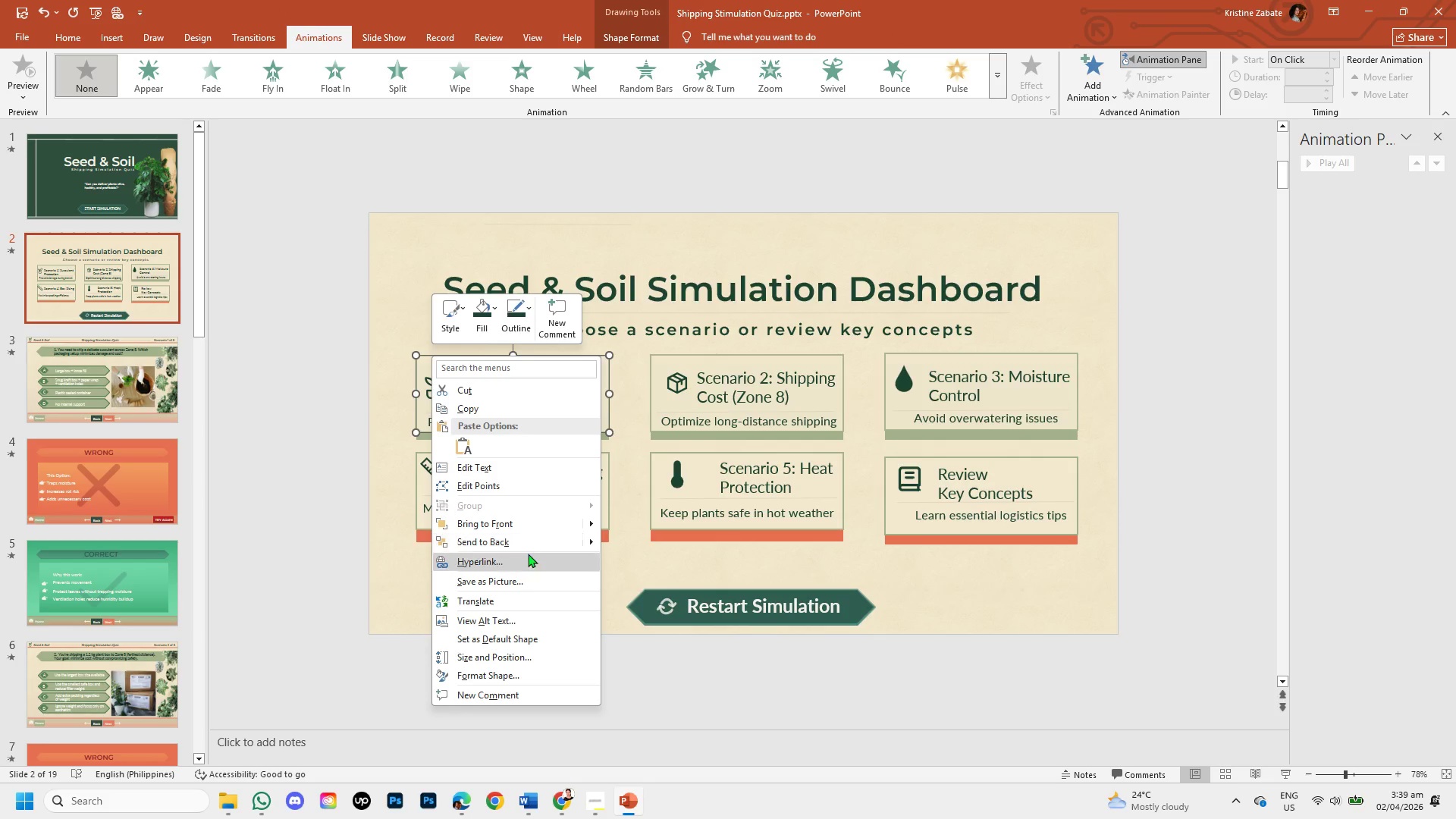 
left_click([526, 563])
 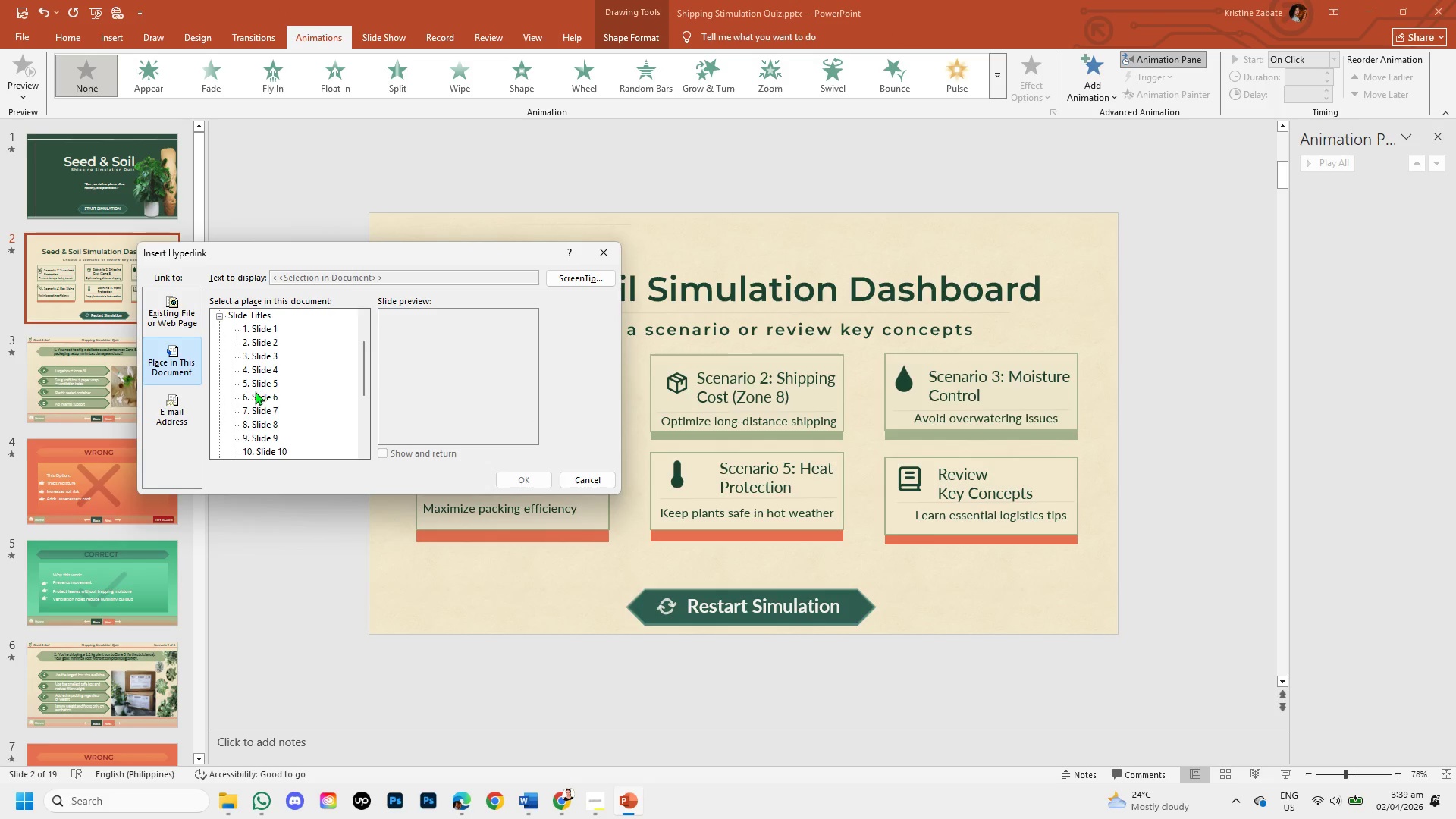 
wait(6.67)
 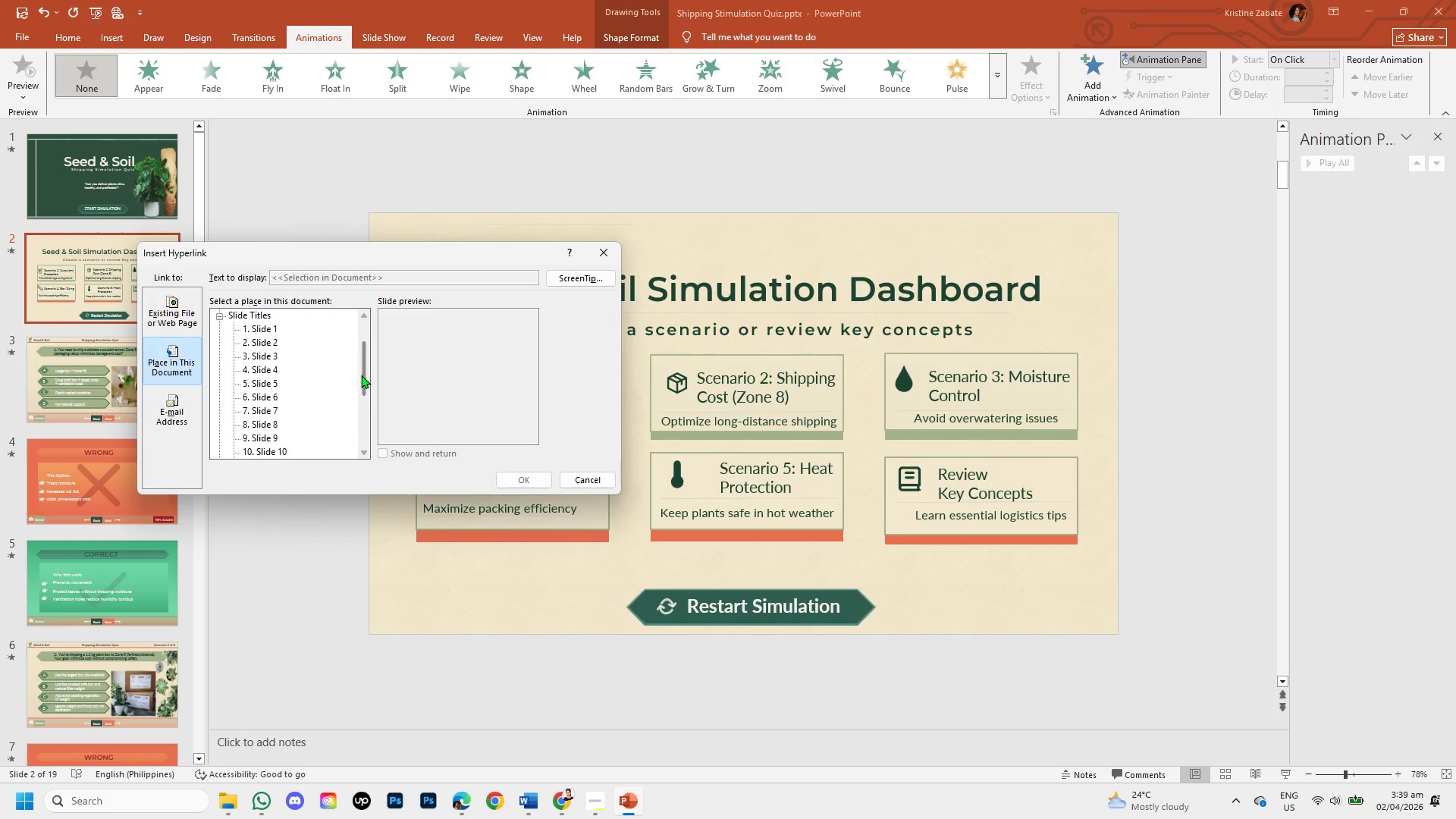 
left_click([258, 356])
 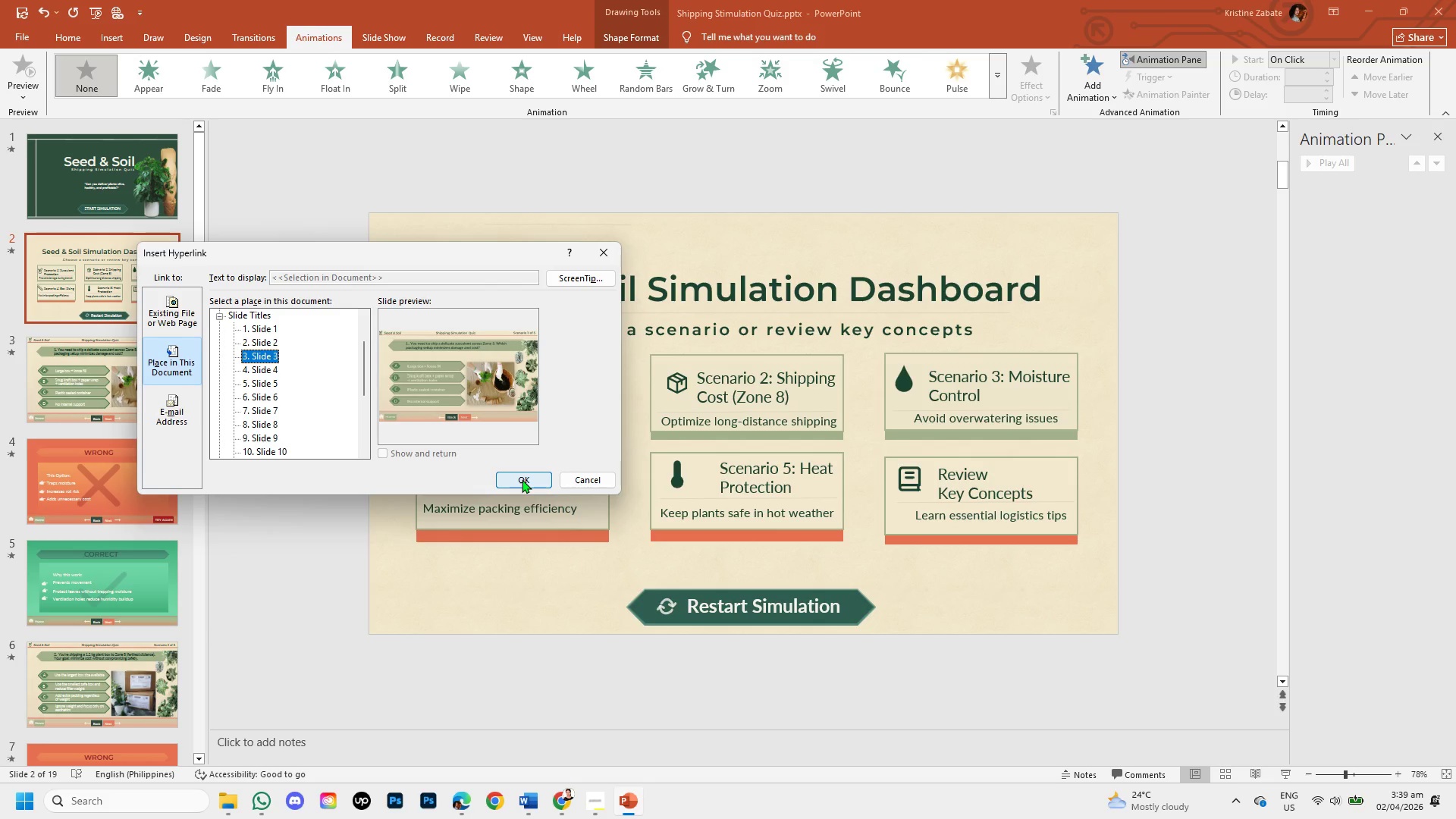 
wait(6.08)
 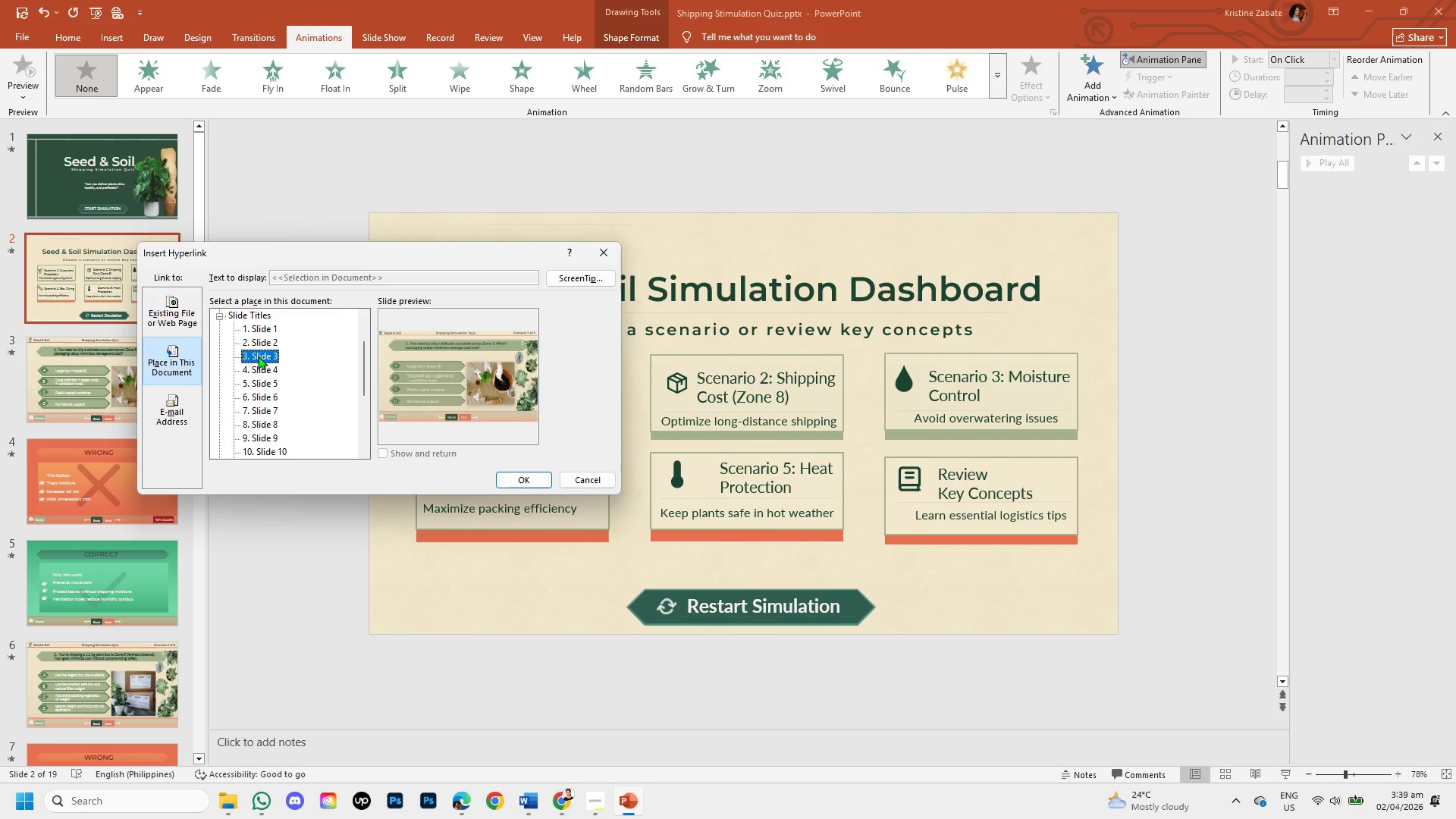 
left_click([522, 479])
 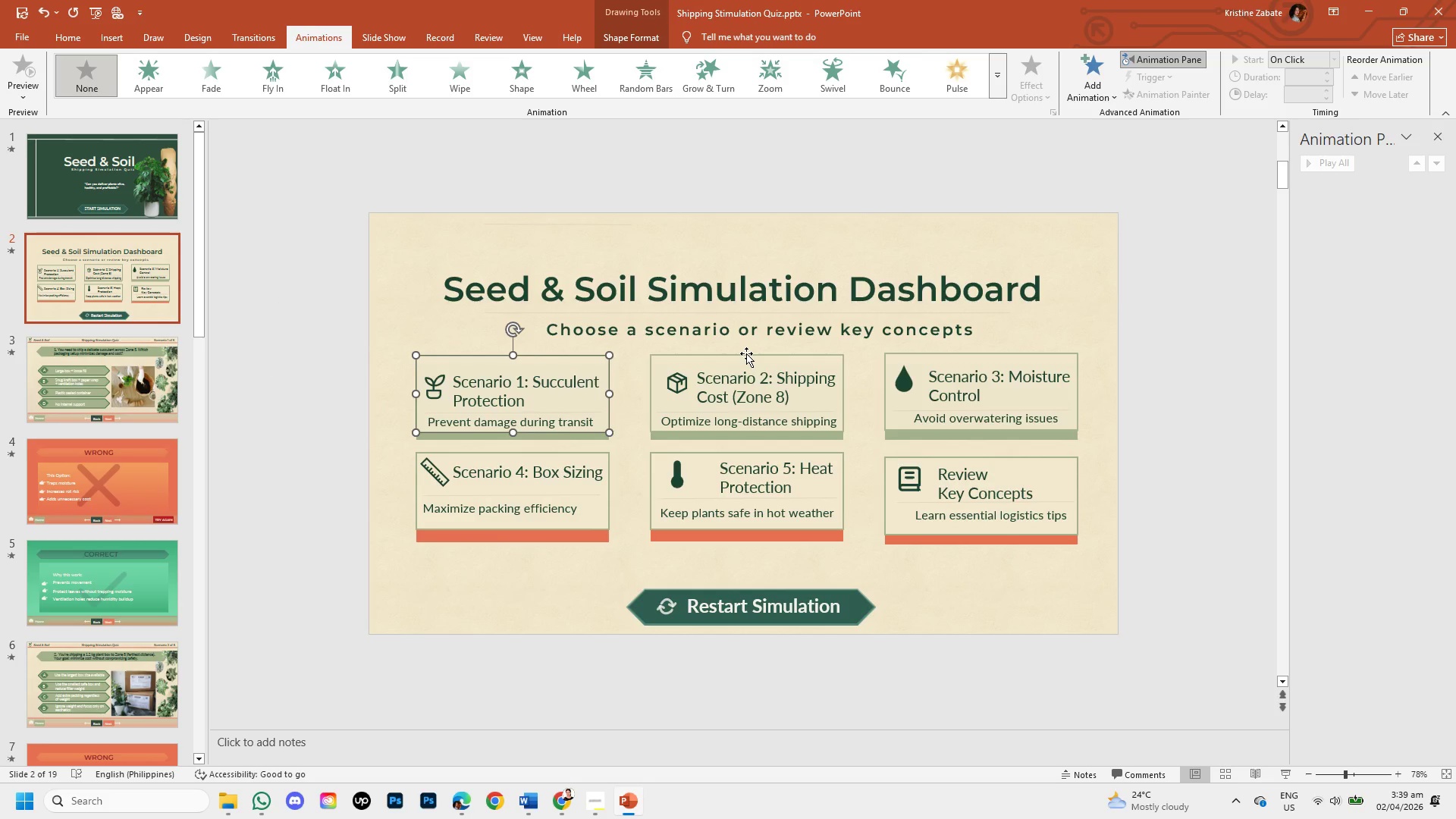 
left_click([744, 356])
 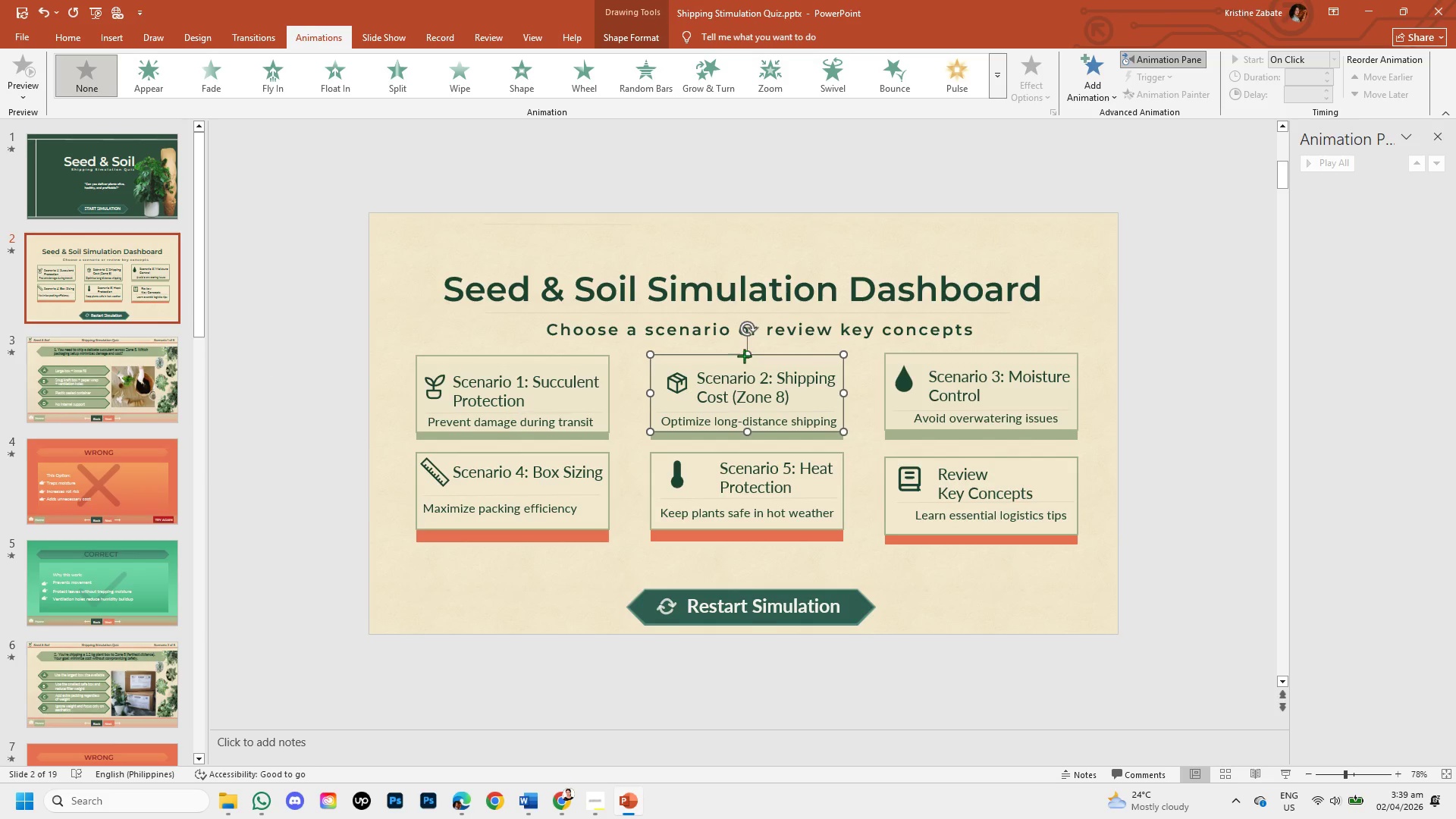 
right_click([744, 356])
 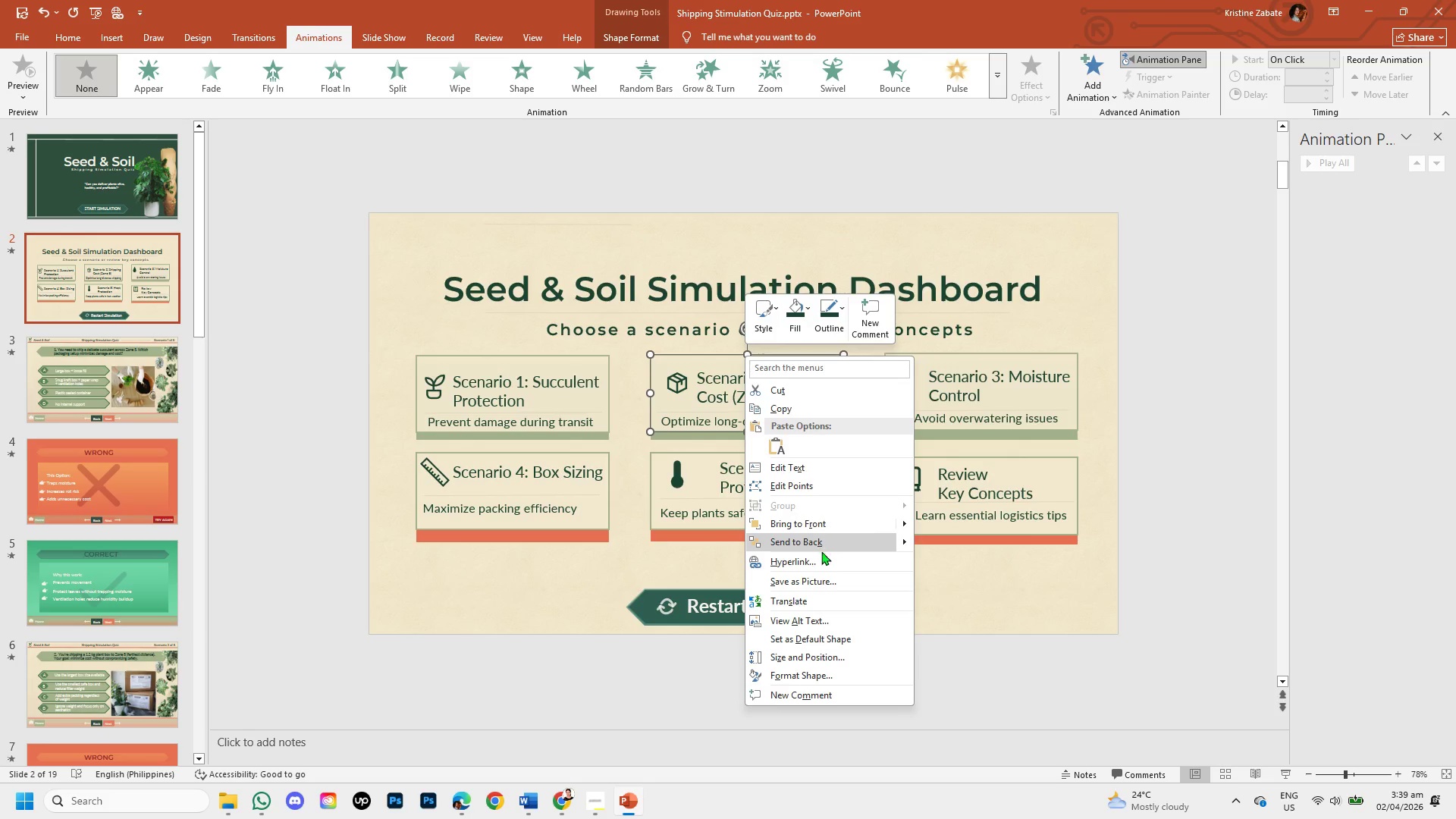 
left_click([819, 562])
 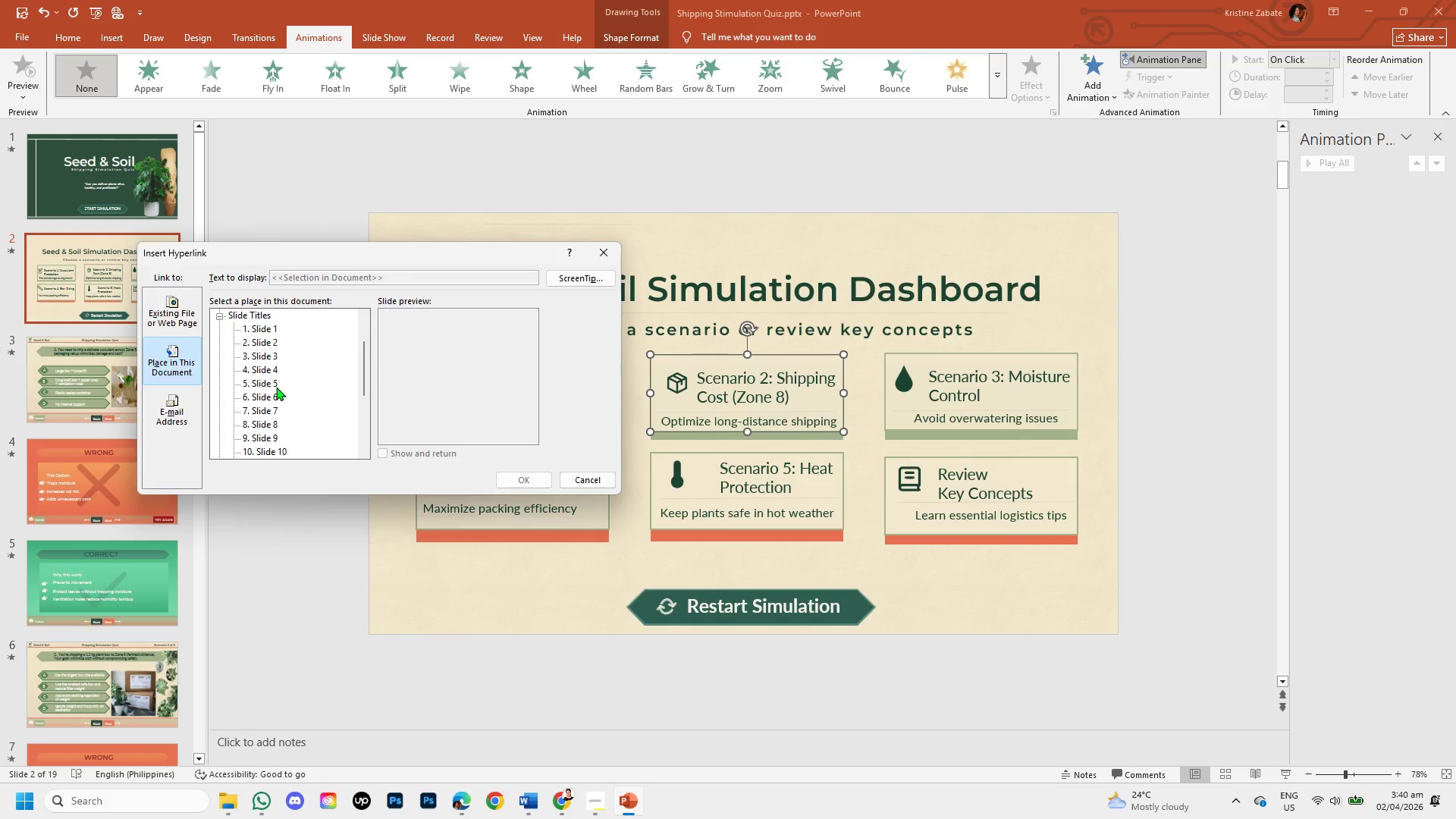 
wait(10.59)
 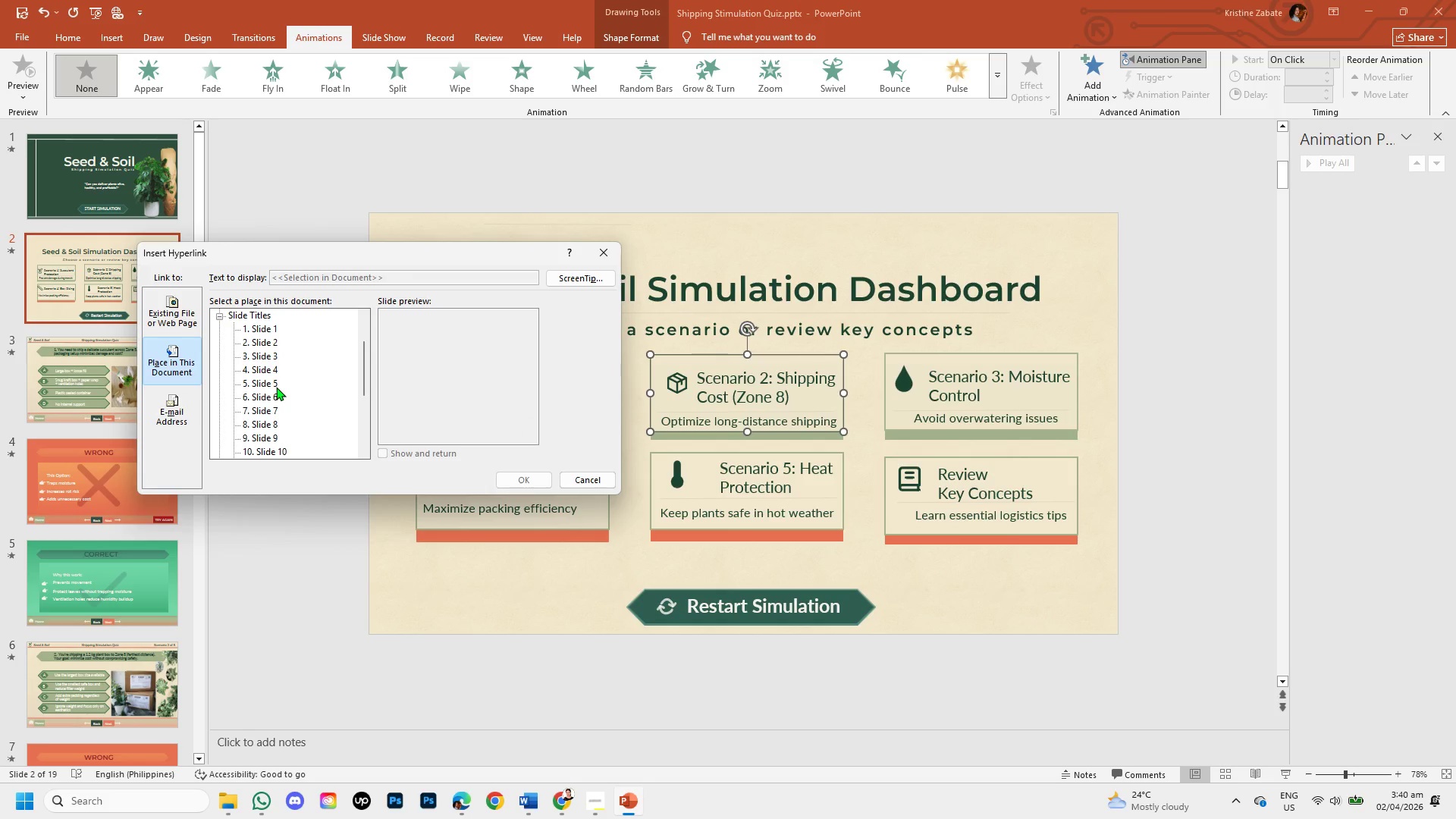 
left_click([267, 394])
 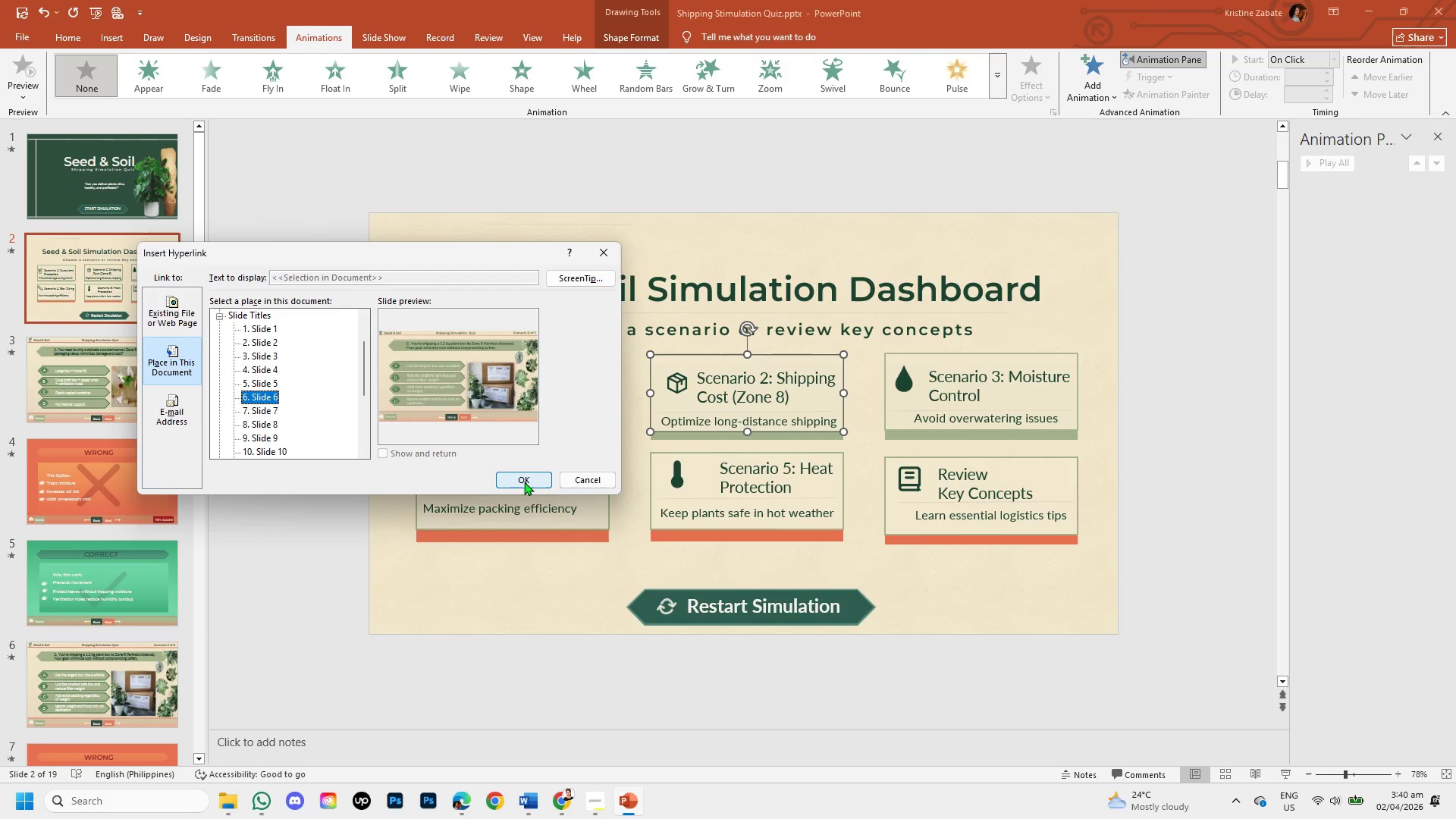 
left_click([524, 482])
 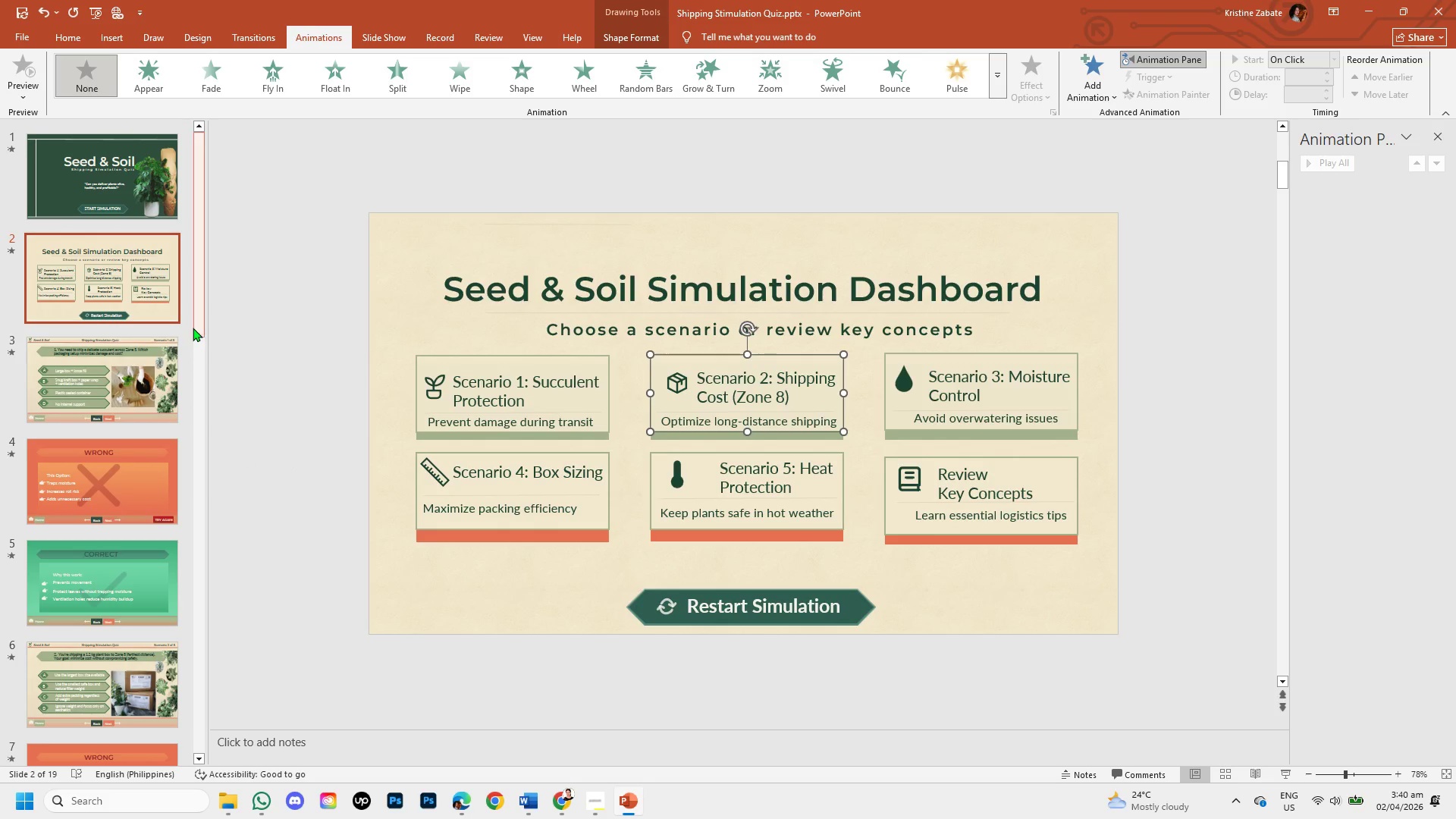 
left_click_drag(start_coordinate=[193, 327], to_coordinate=[199, 561])
 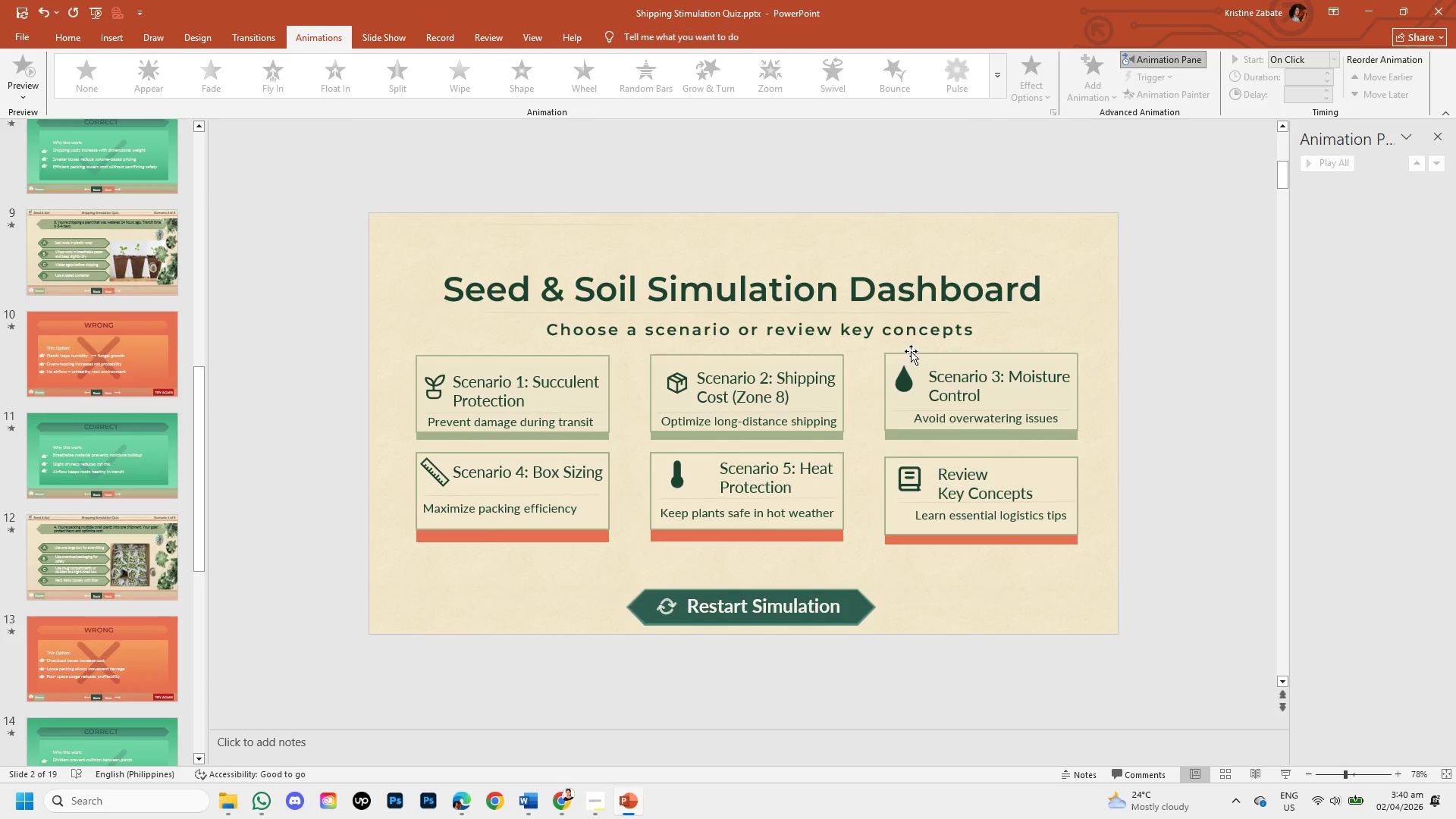 
left_click([911, 351])
 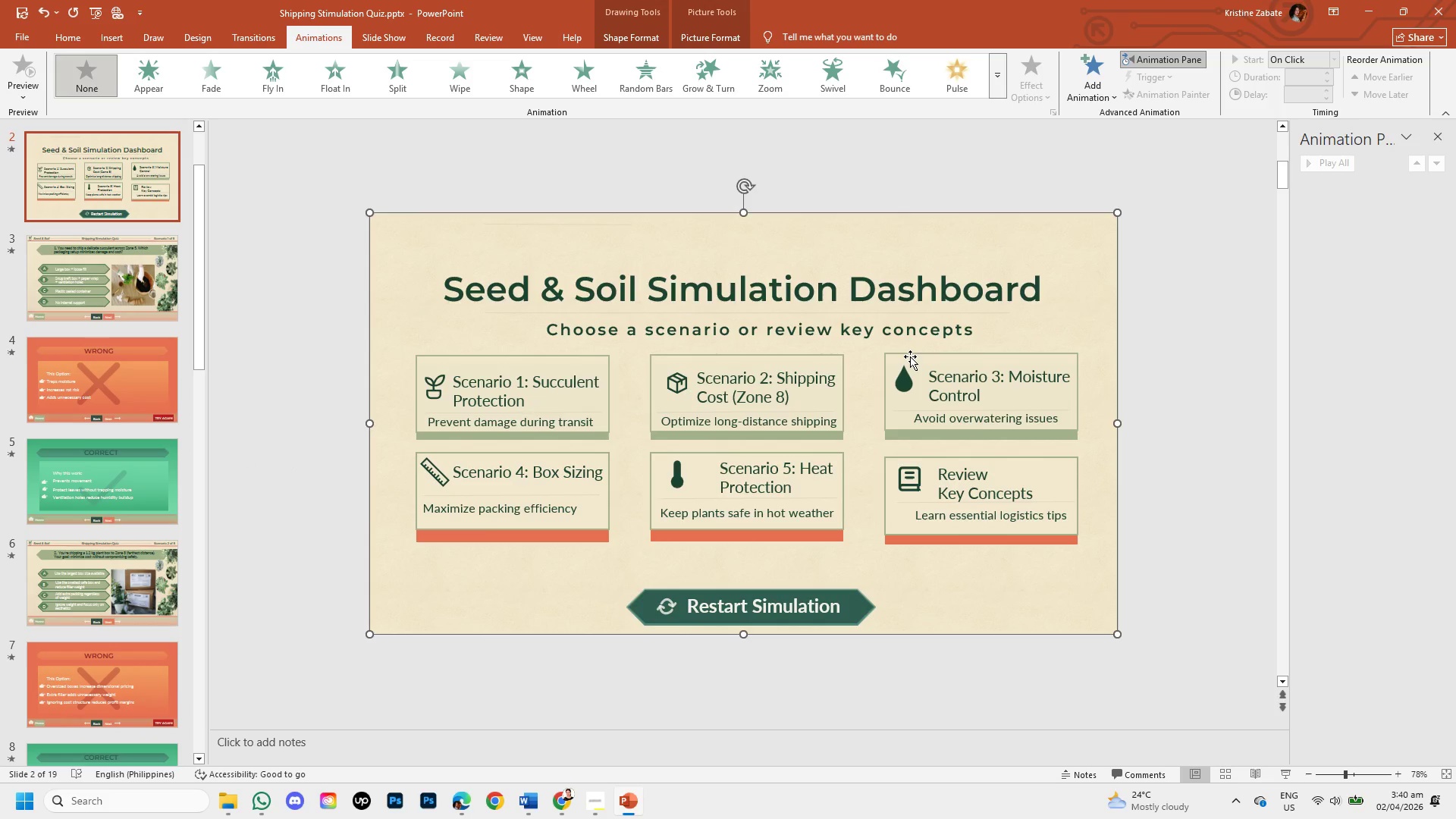 
left_click([910, 356])
 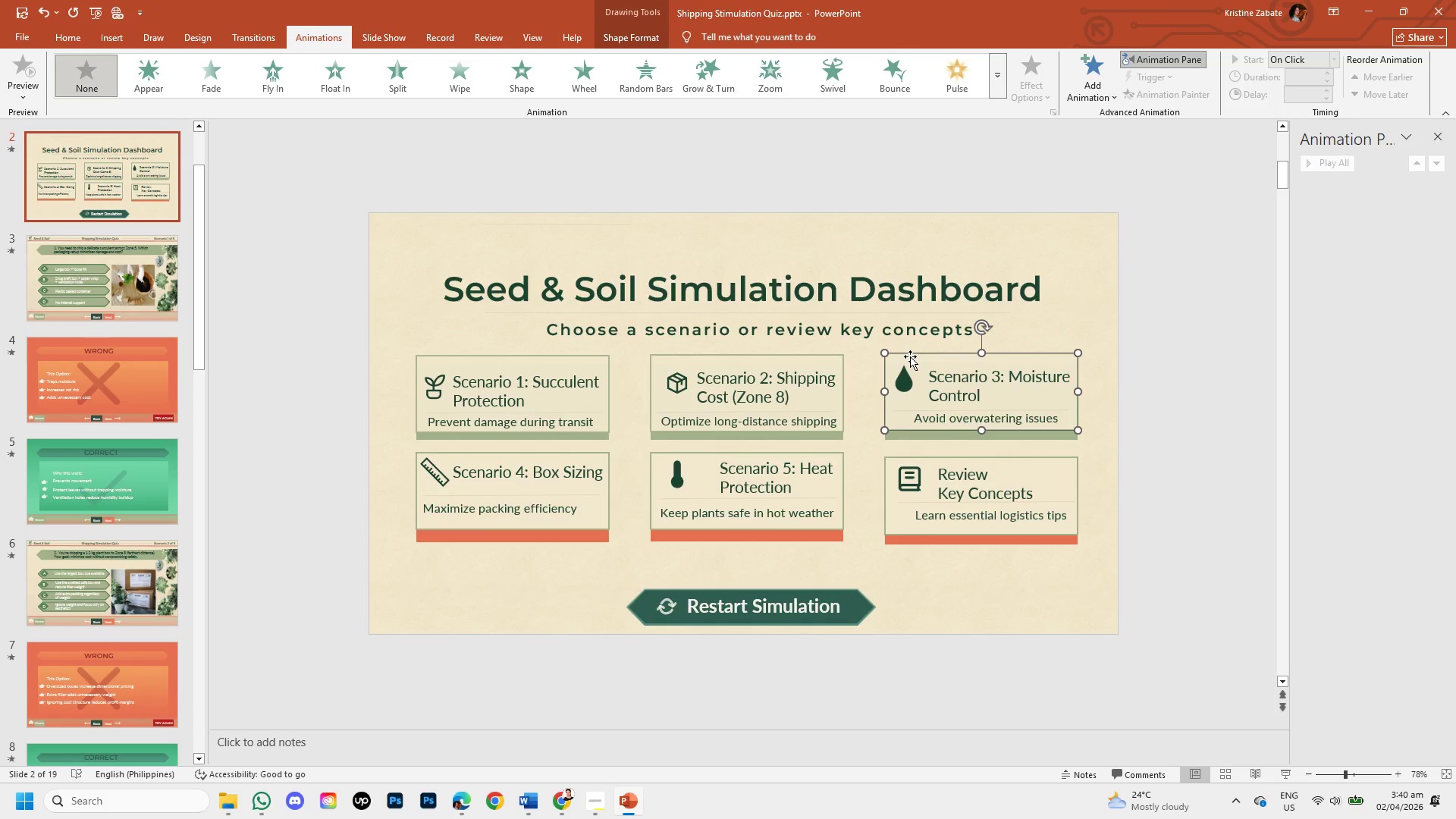 
right_click([909, 356])
 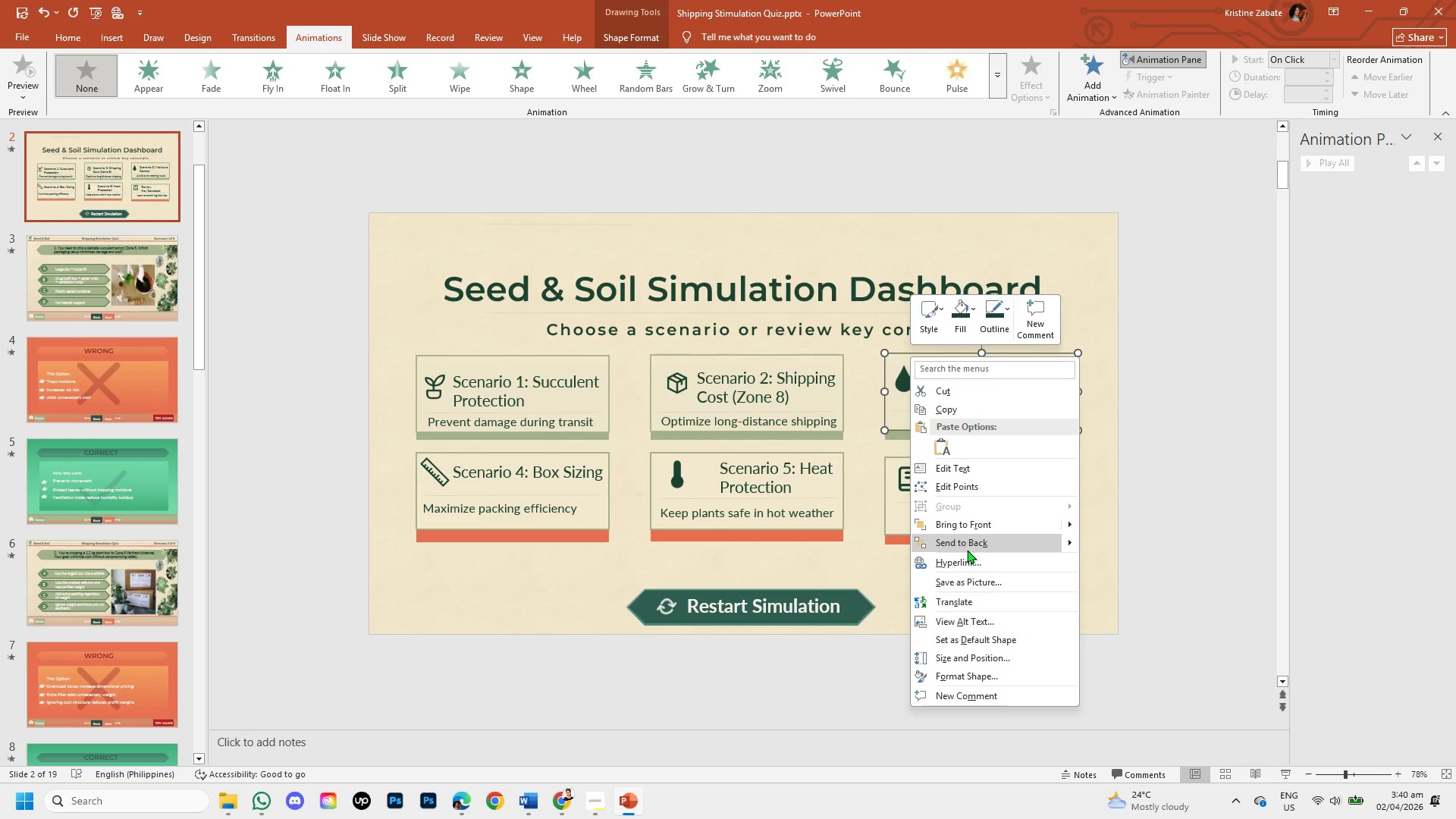 
left_click([967, 555])
 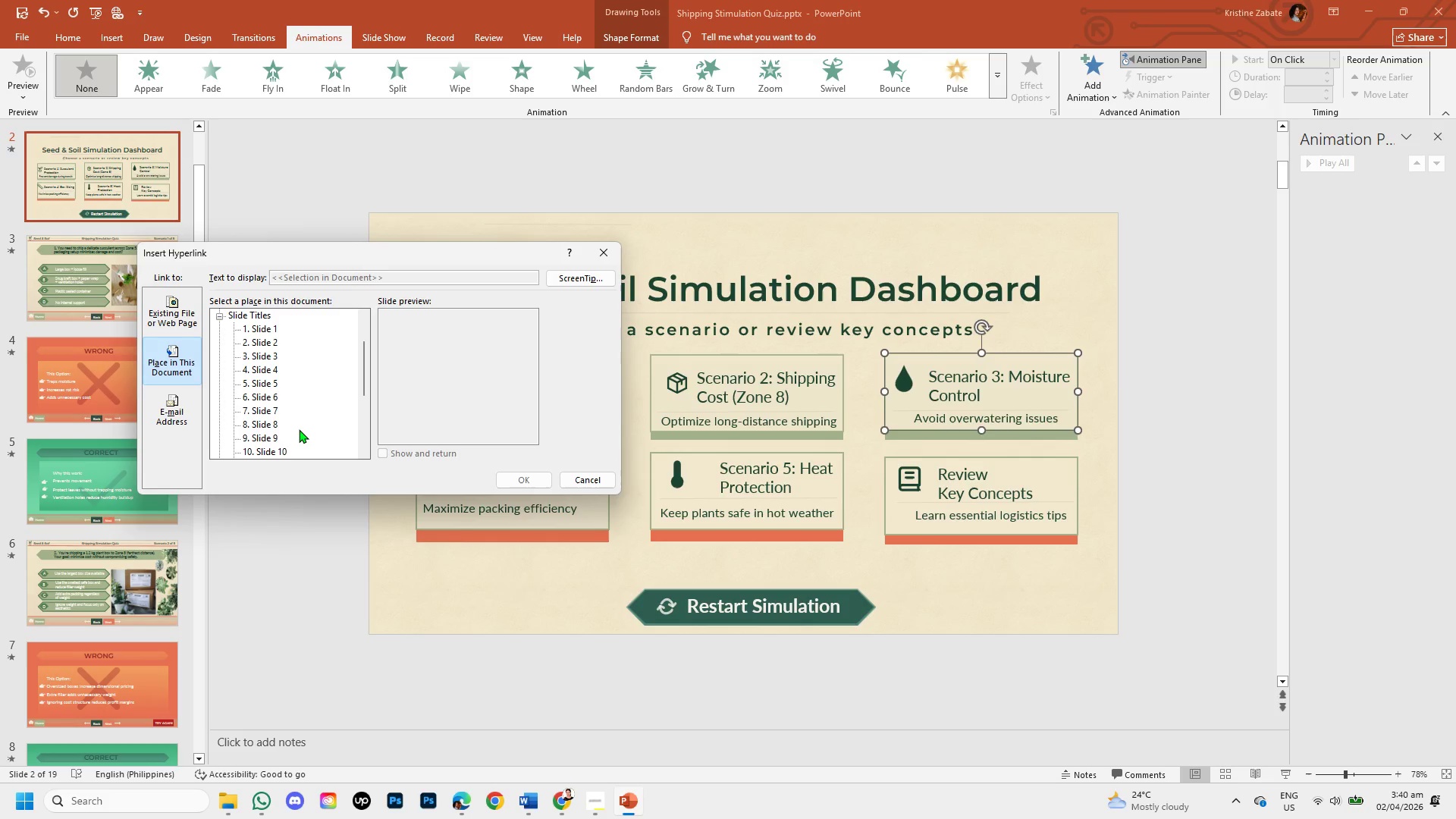 
left_click([264, 435])
 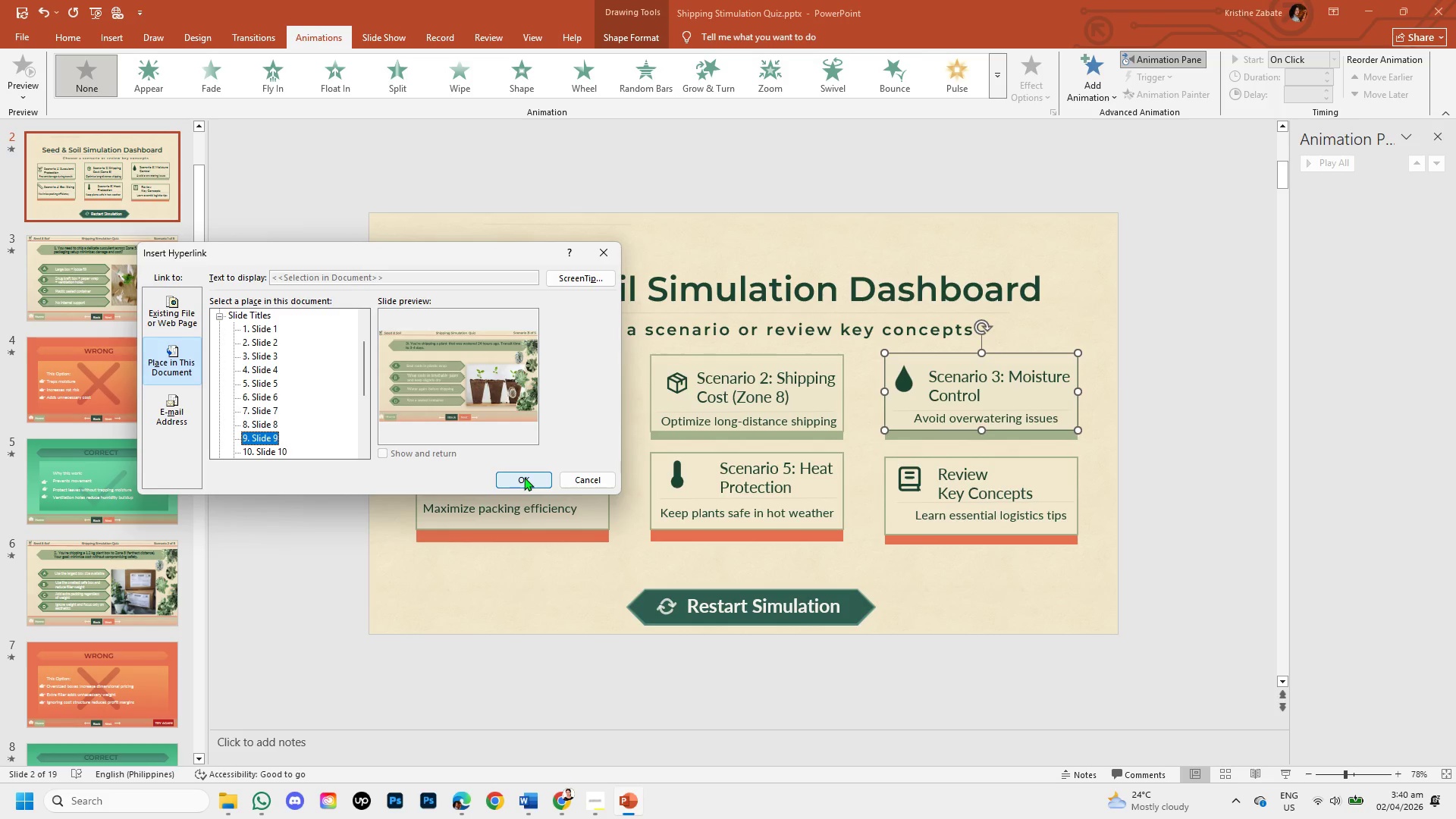 
left_click([524, 477])
 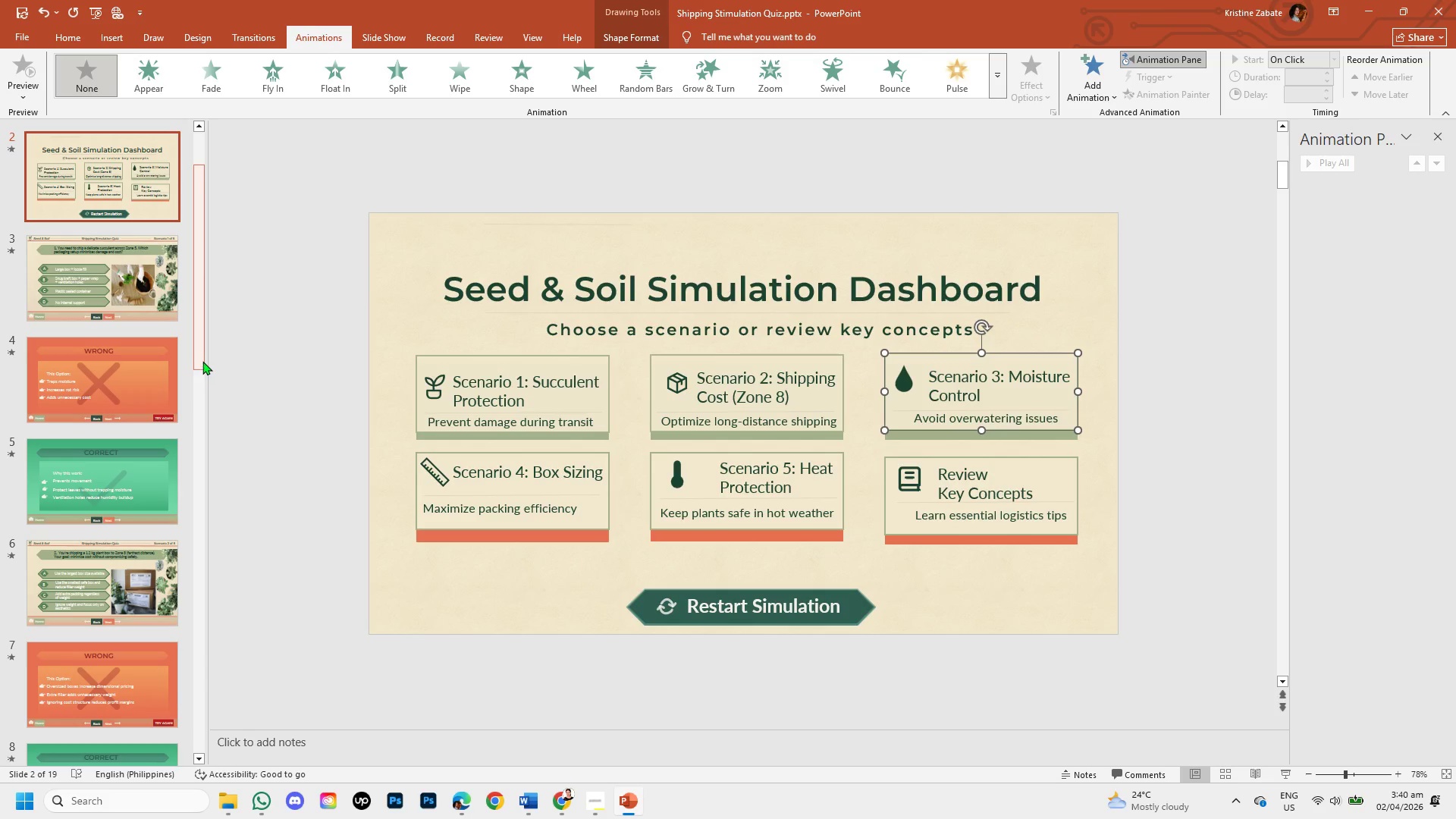 
left_click_drag(start_coordinate=[202, 360], to_coordinate=[192, 608])
 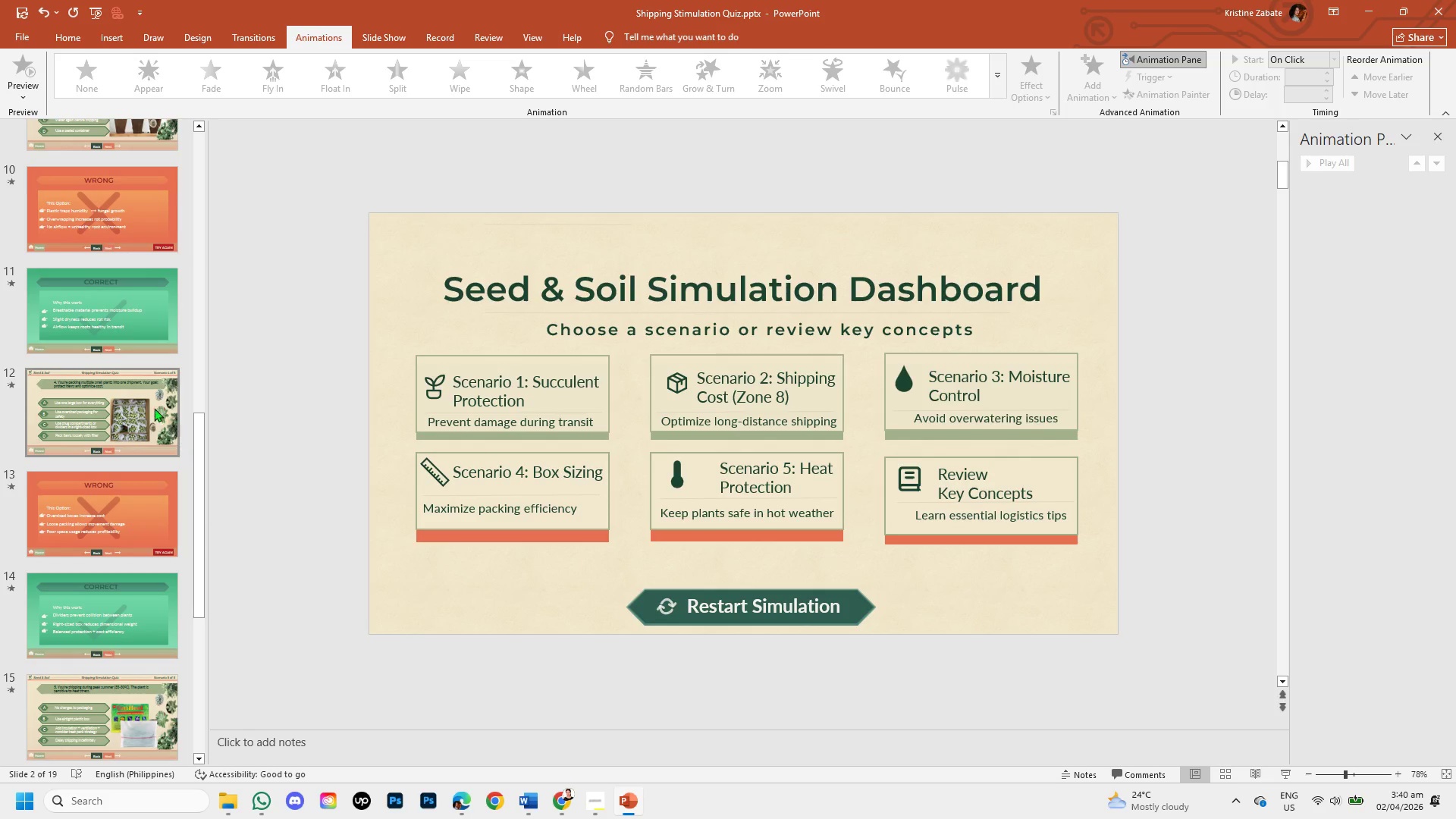 
left_click([152, 406])
 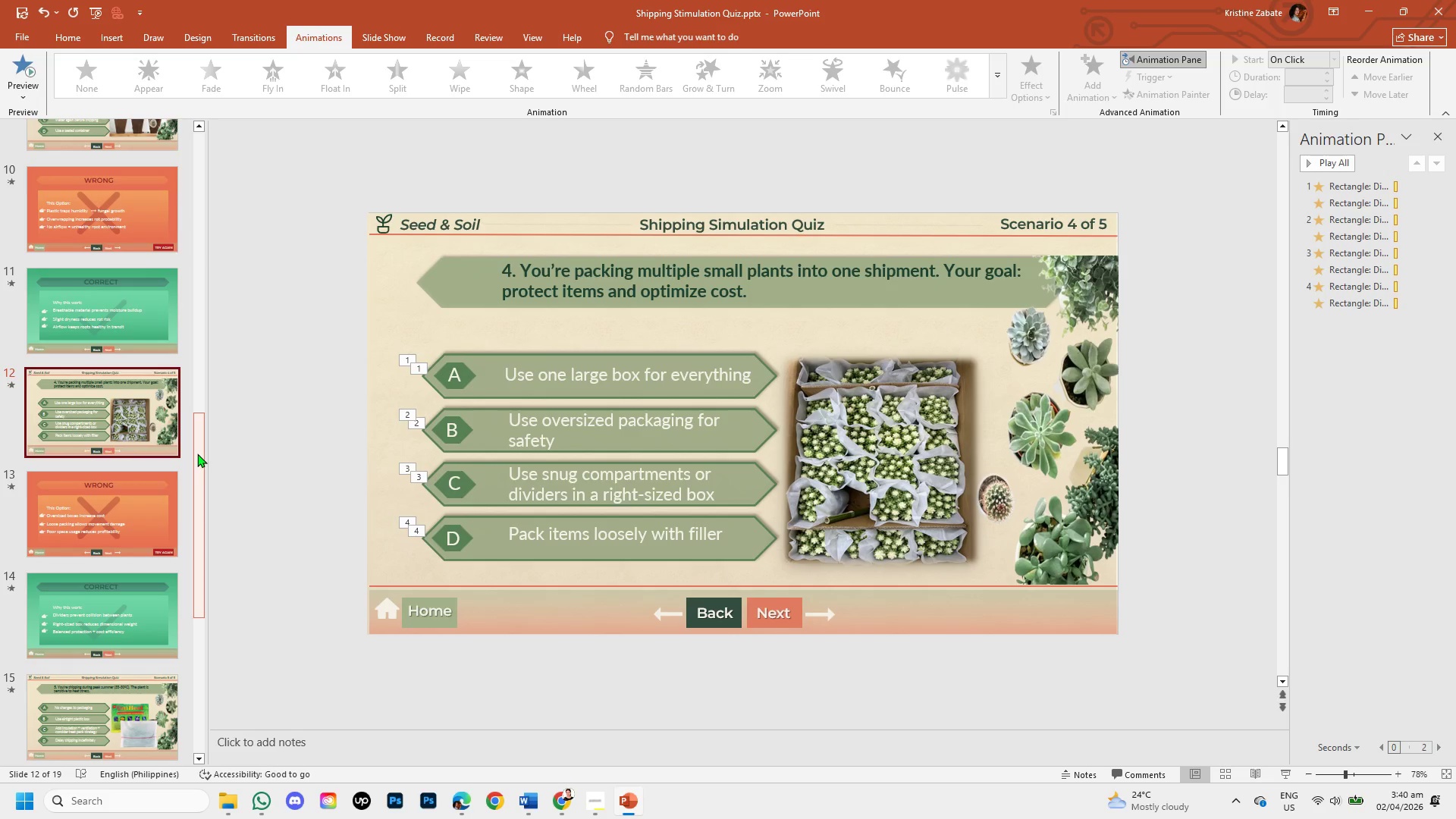 
left_click_drag(start_coordinate=[197, 453], to_coordinate=[202, 134])
 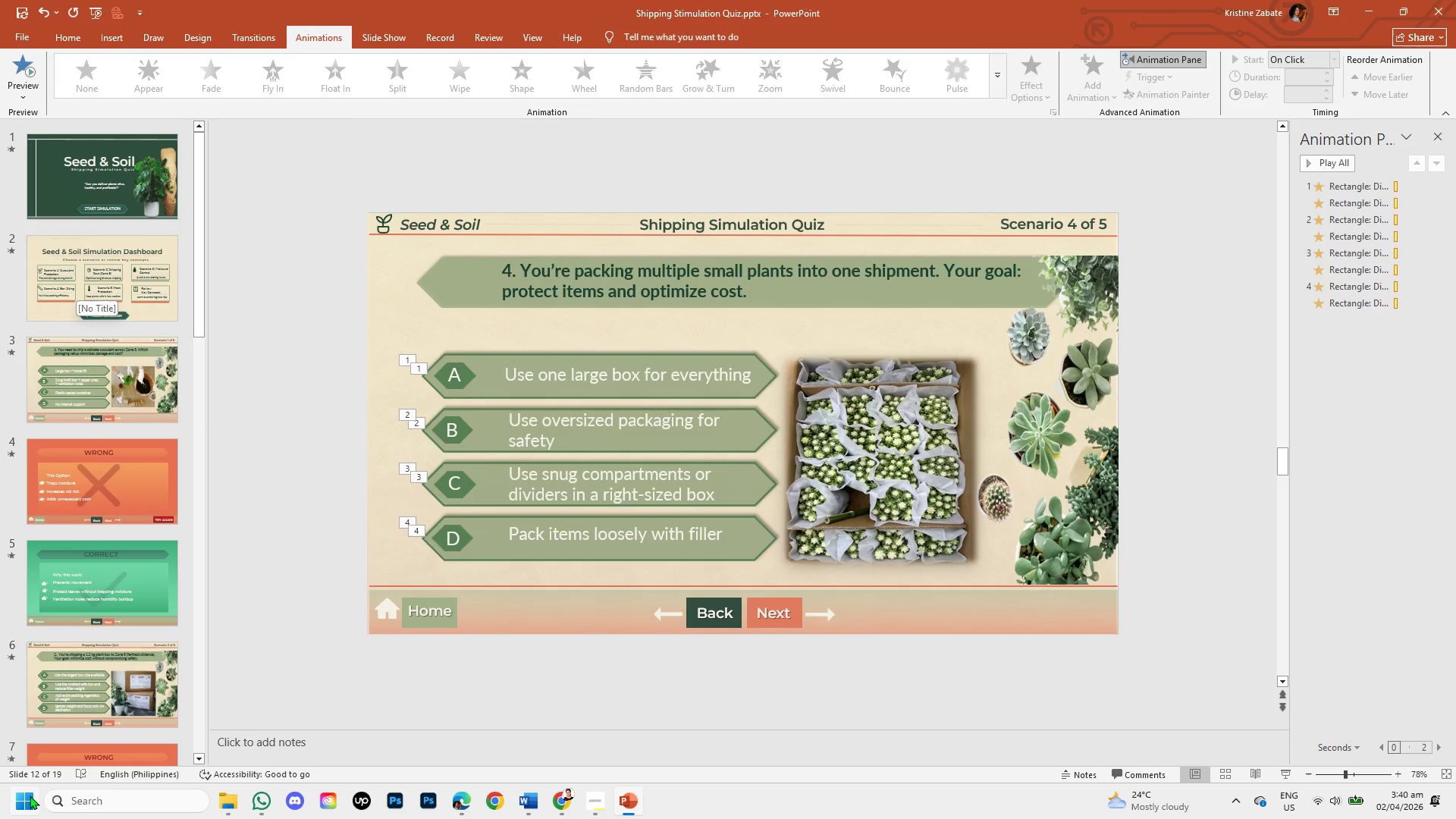 
left_click([76, 295])
 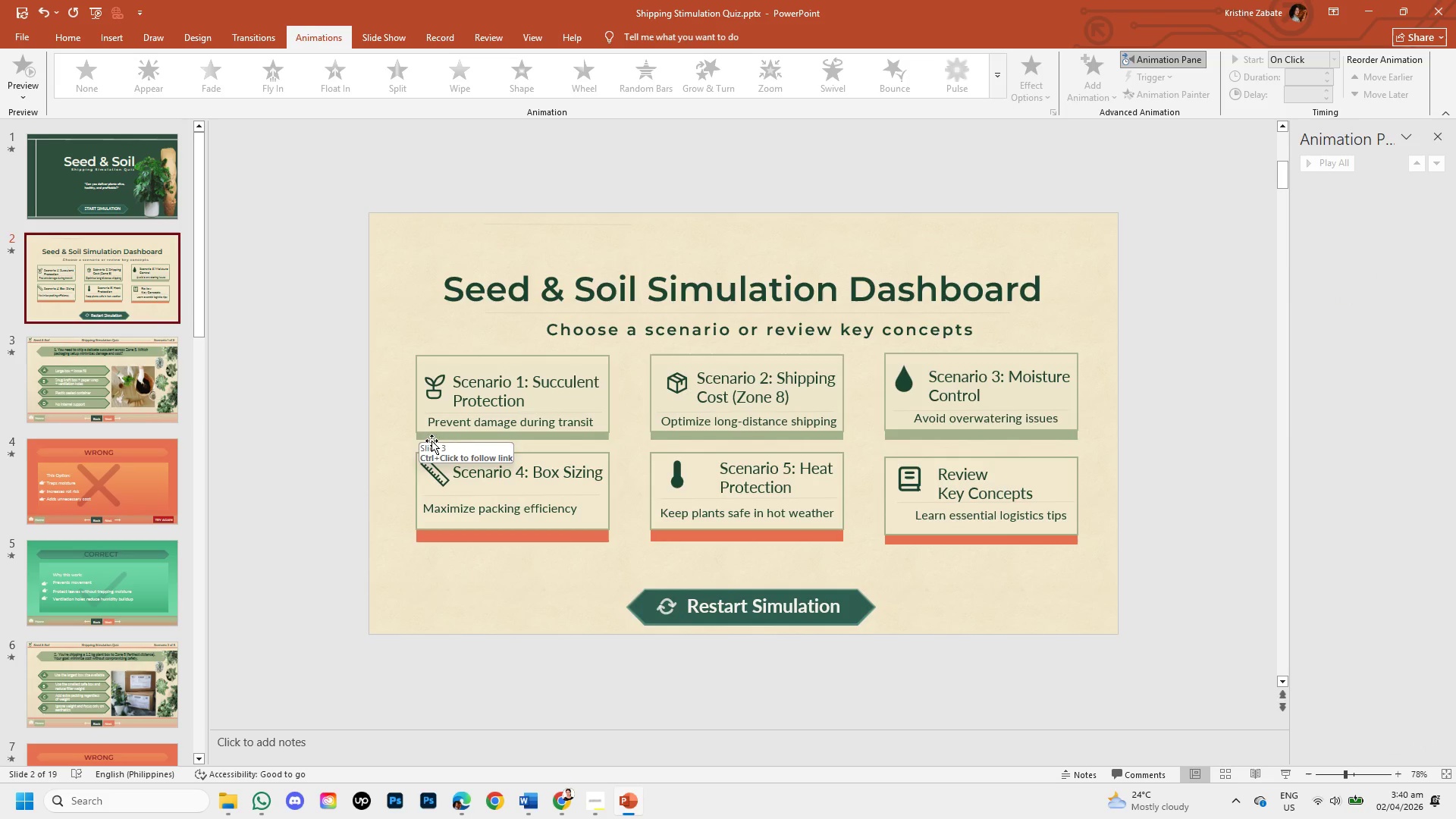 
left_click([417, 466])
 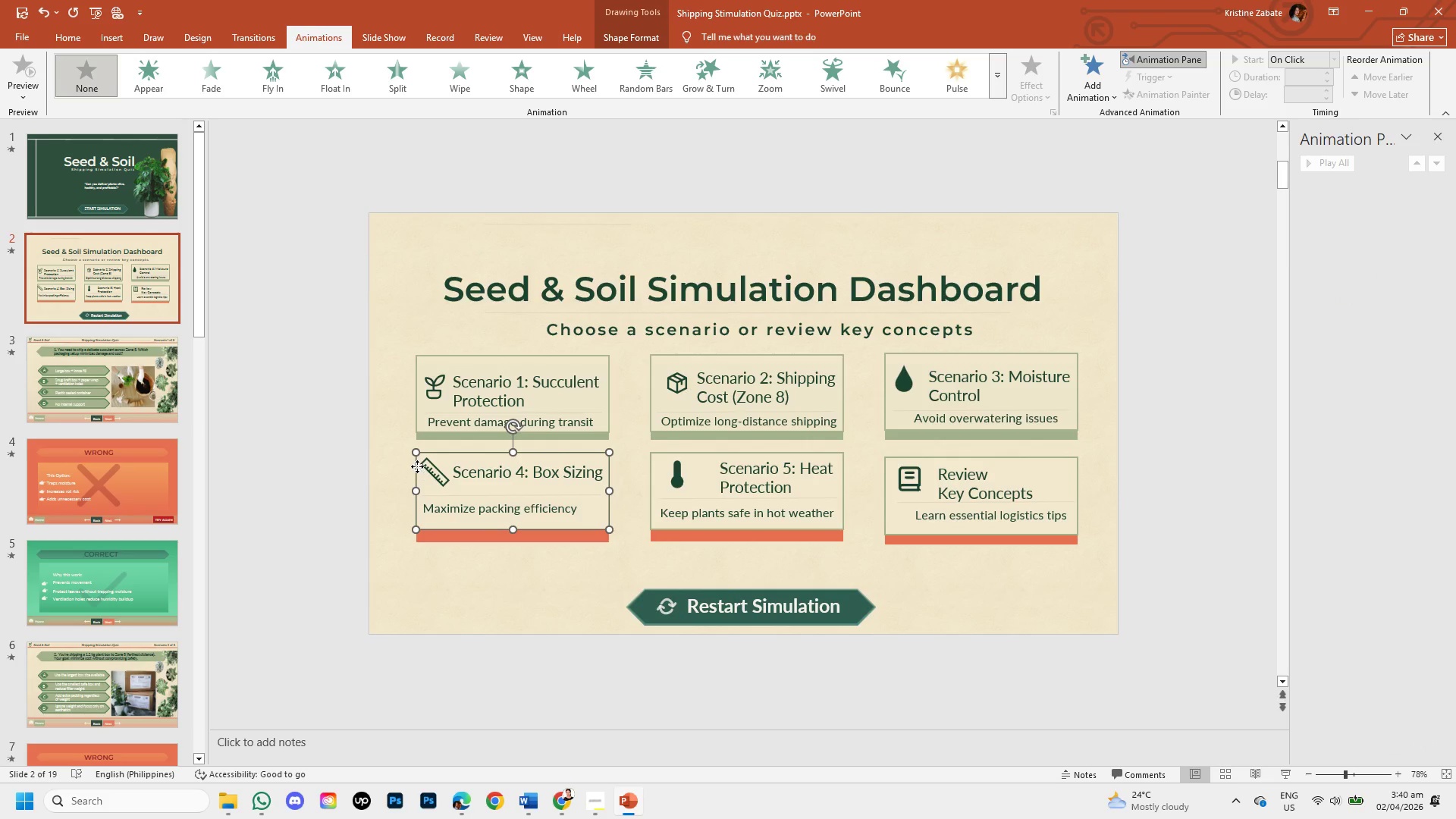 
right_click([417, 466])
 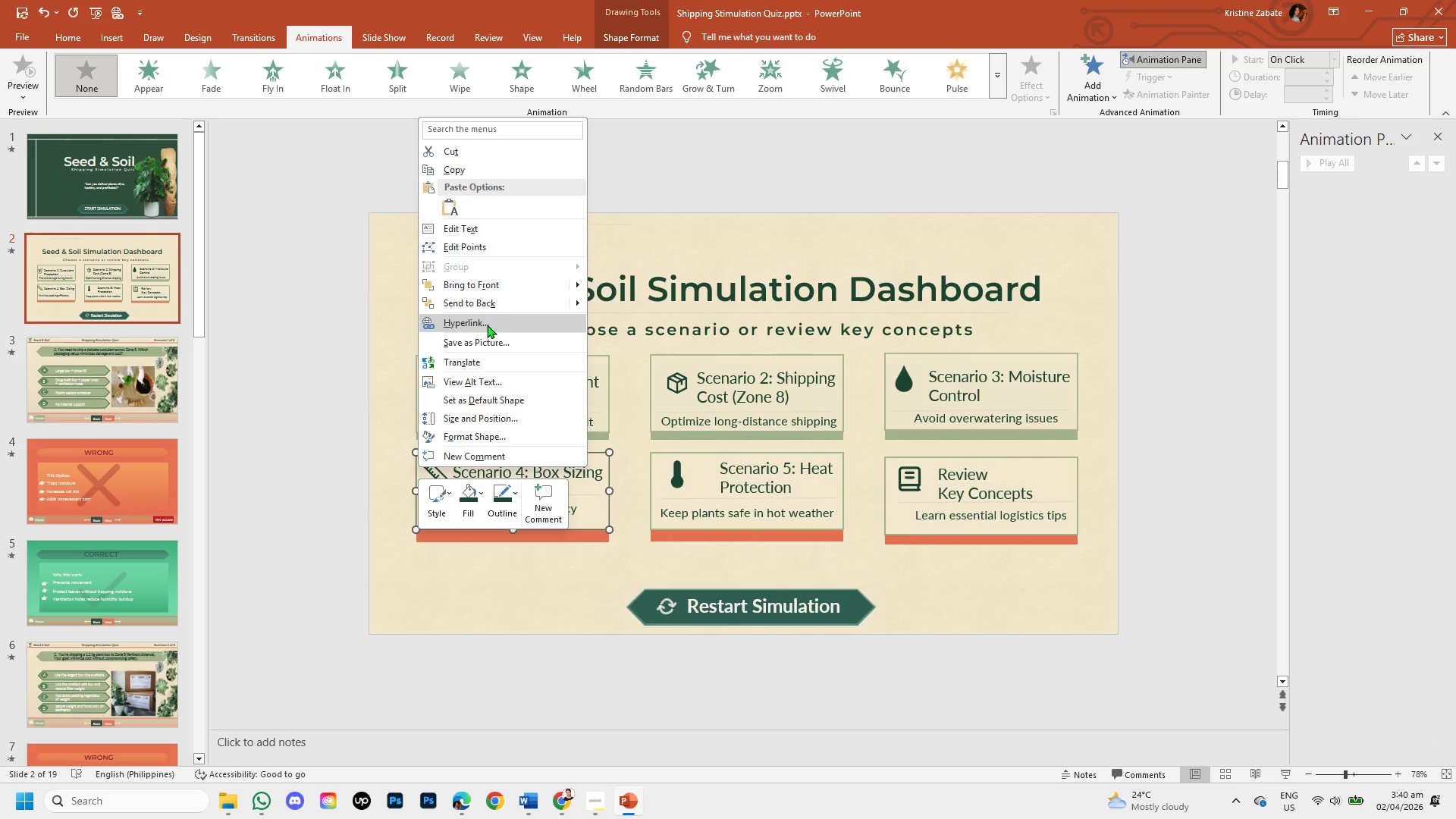 
left_click([487, 321])
 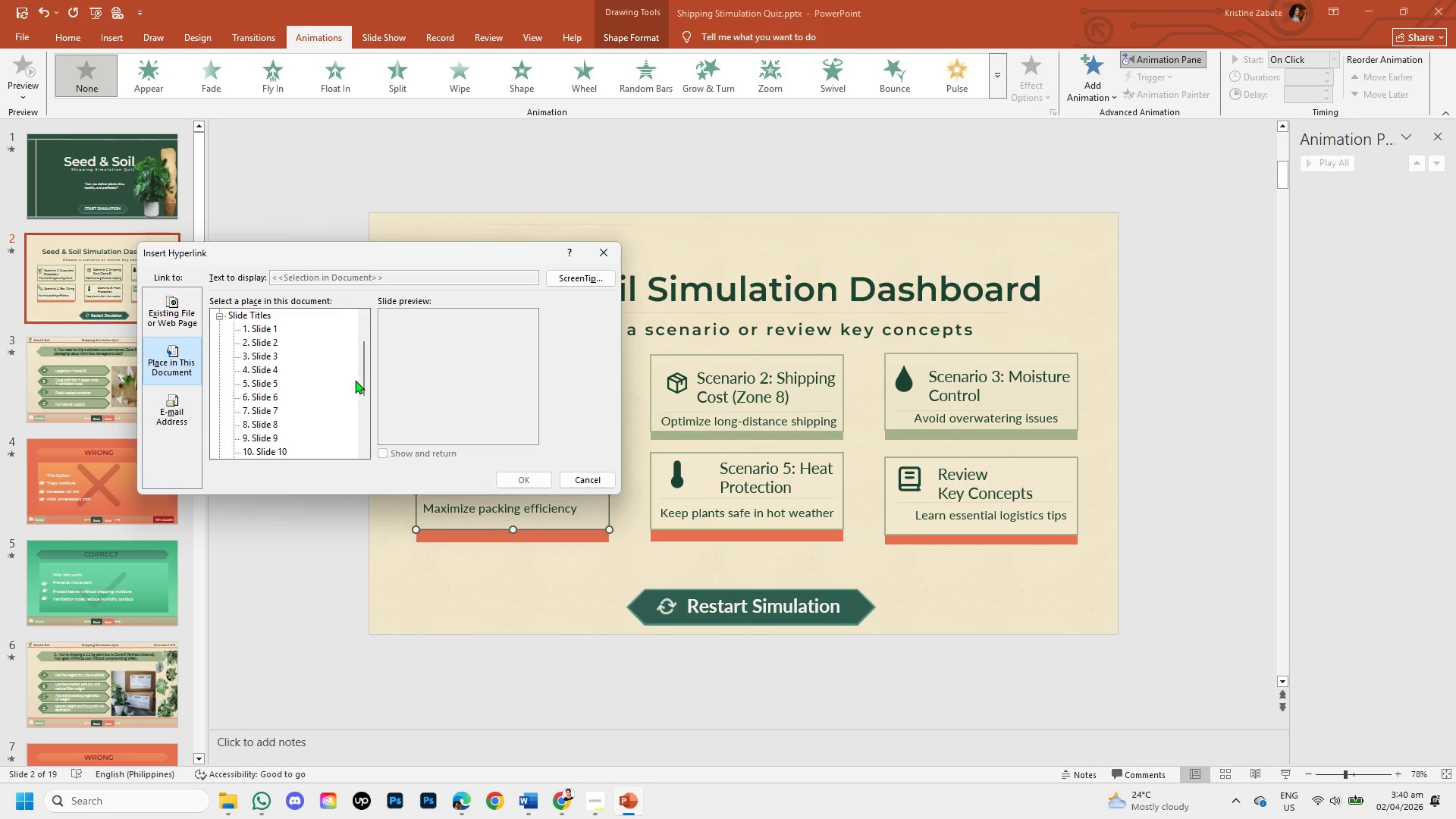 
left_click_drag(start_coordinate=[363, 380], to_coordinate=[364, 422])
 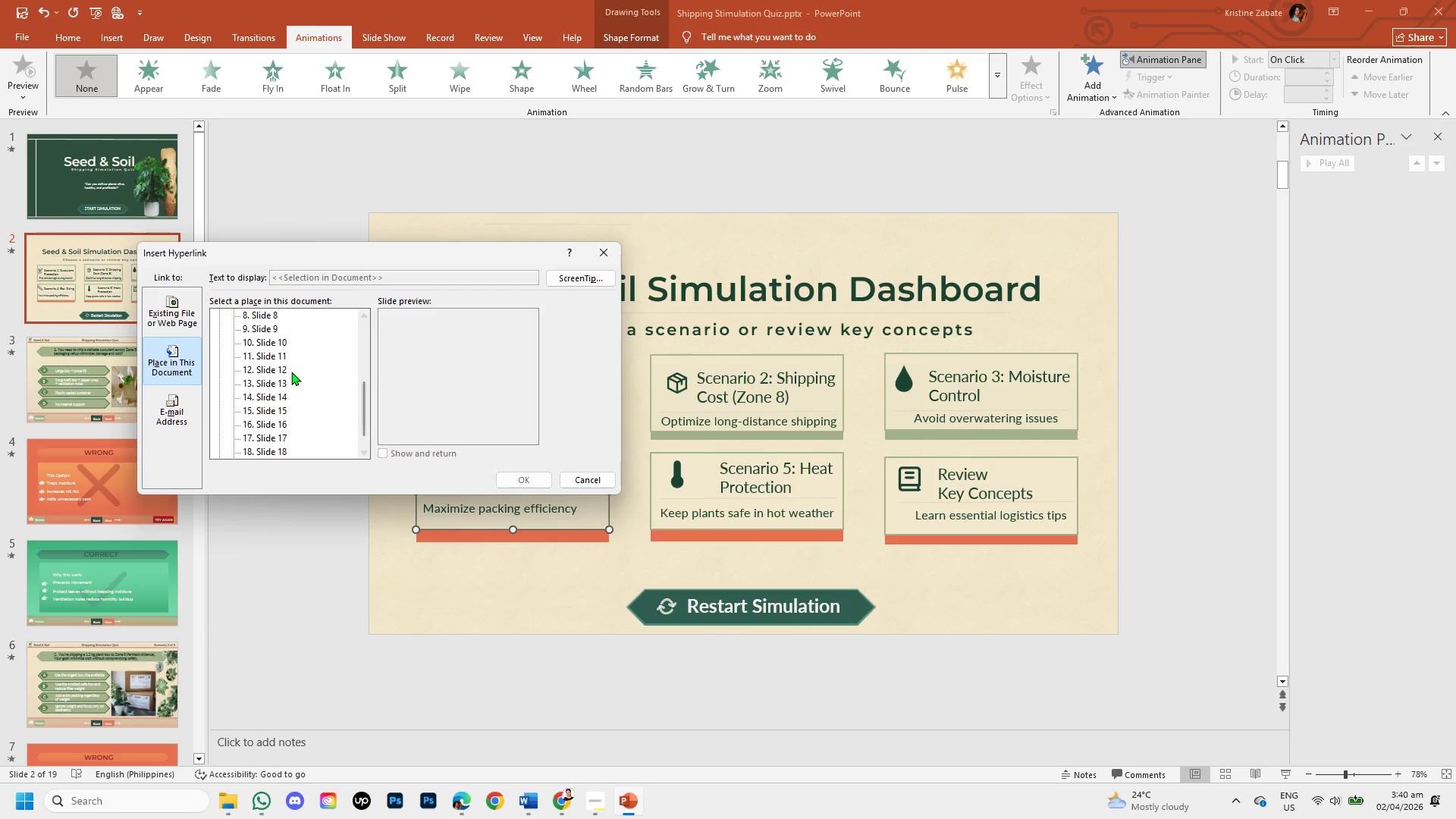 
left_click([291, 372])
 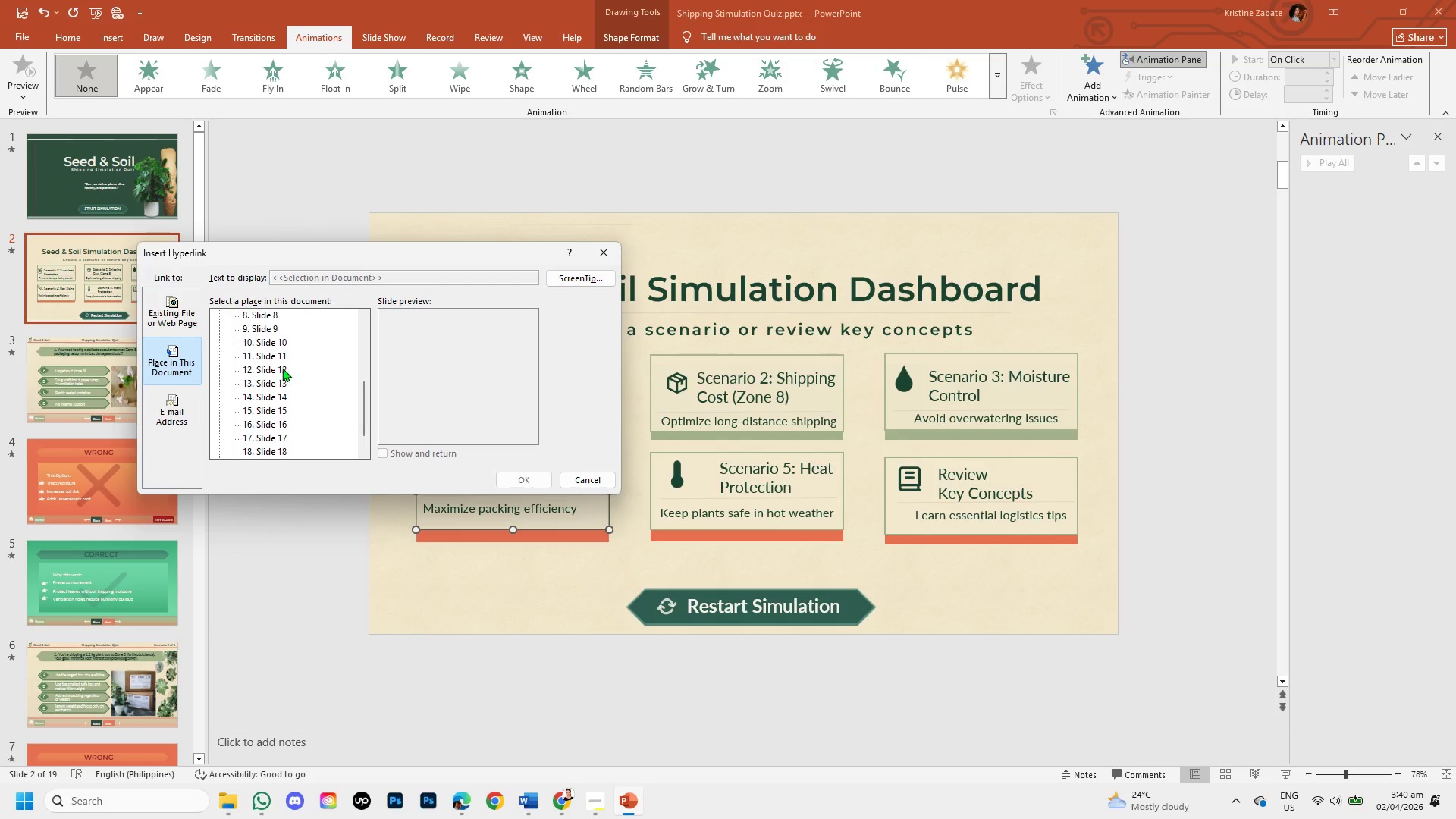 
left_click([282, 368])
 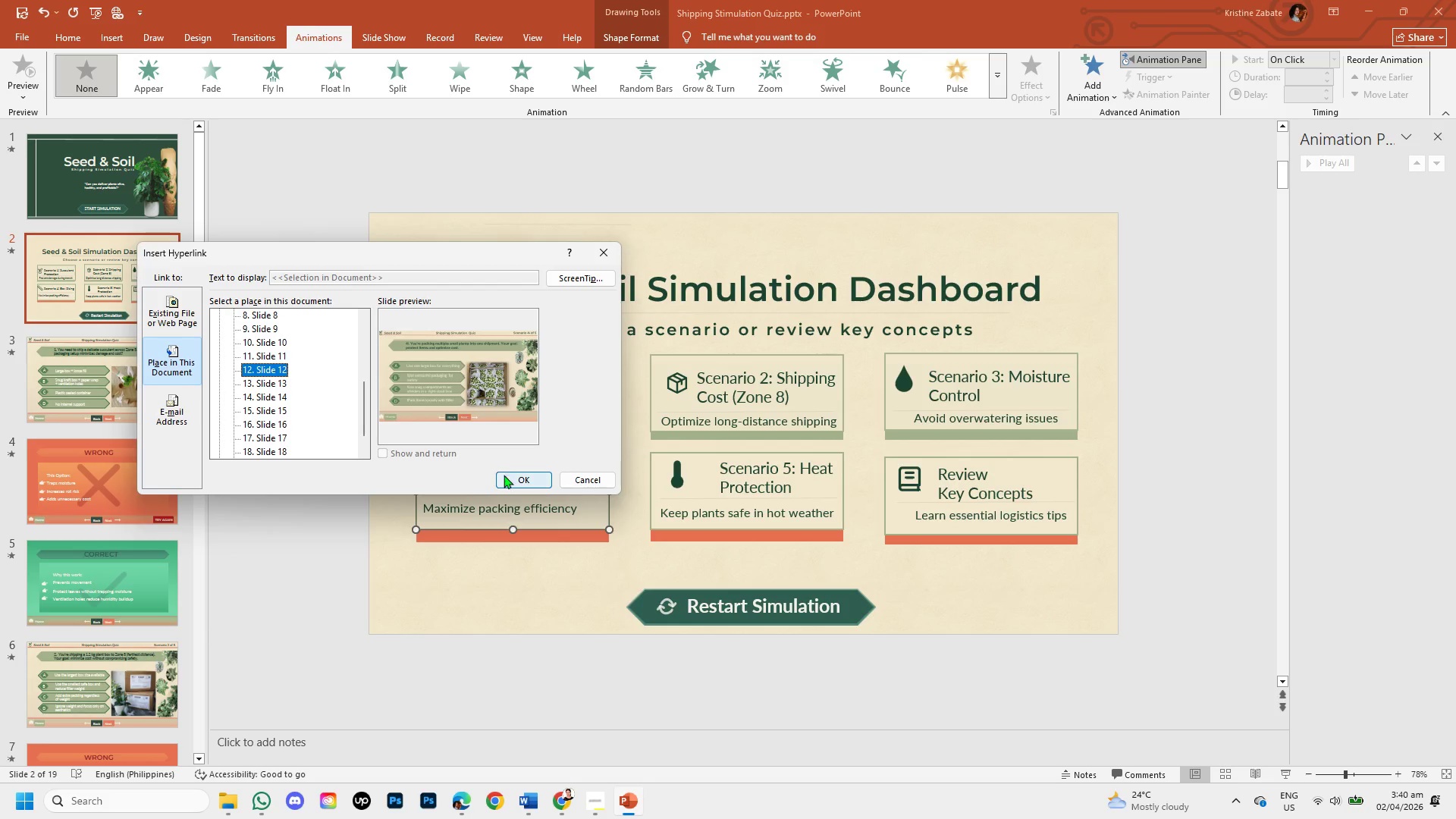 
left_click([507, 477])
 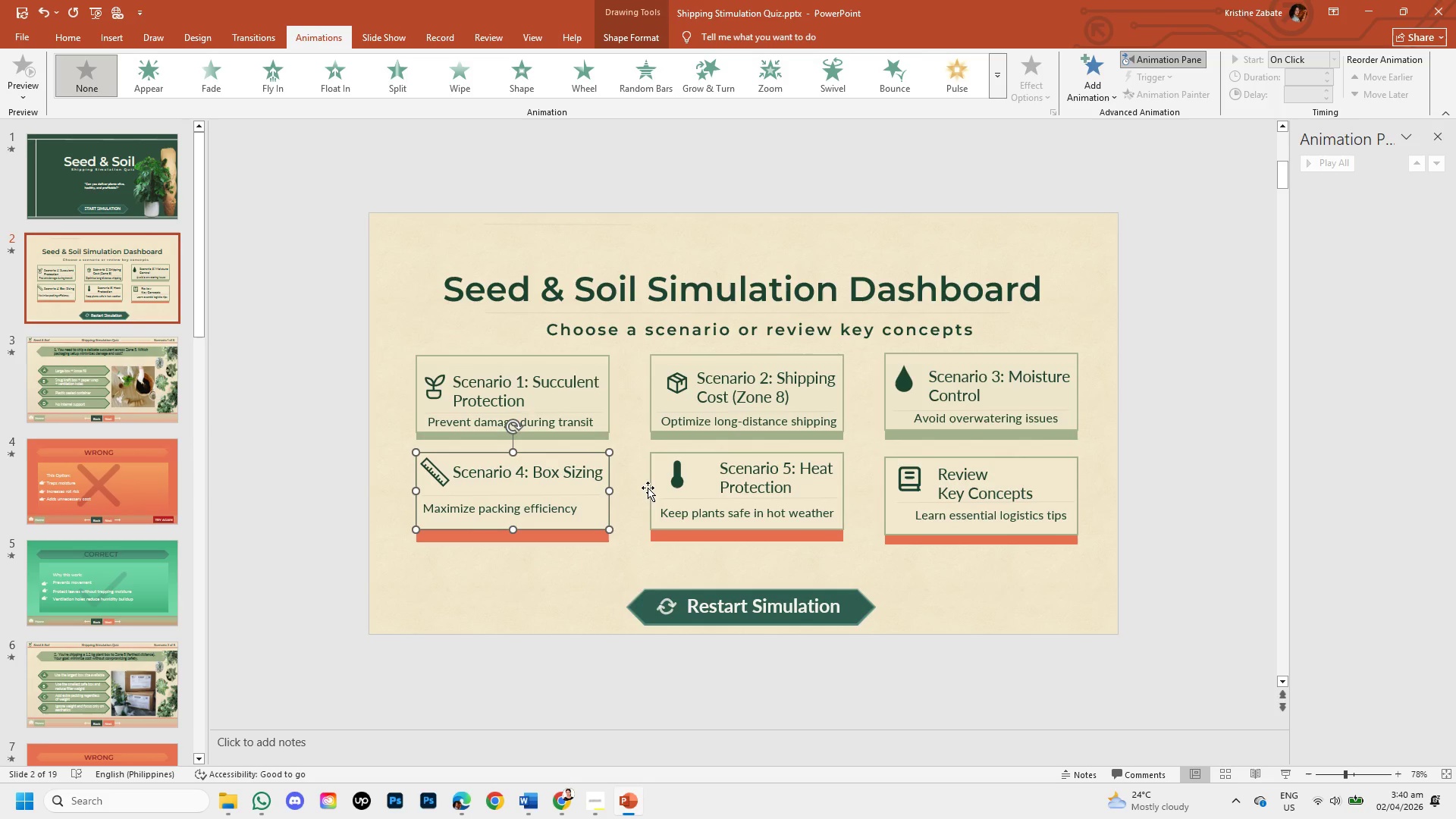 
left_click([650, 488])
 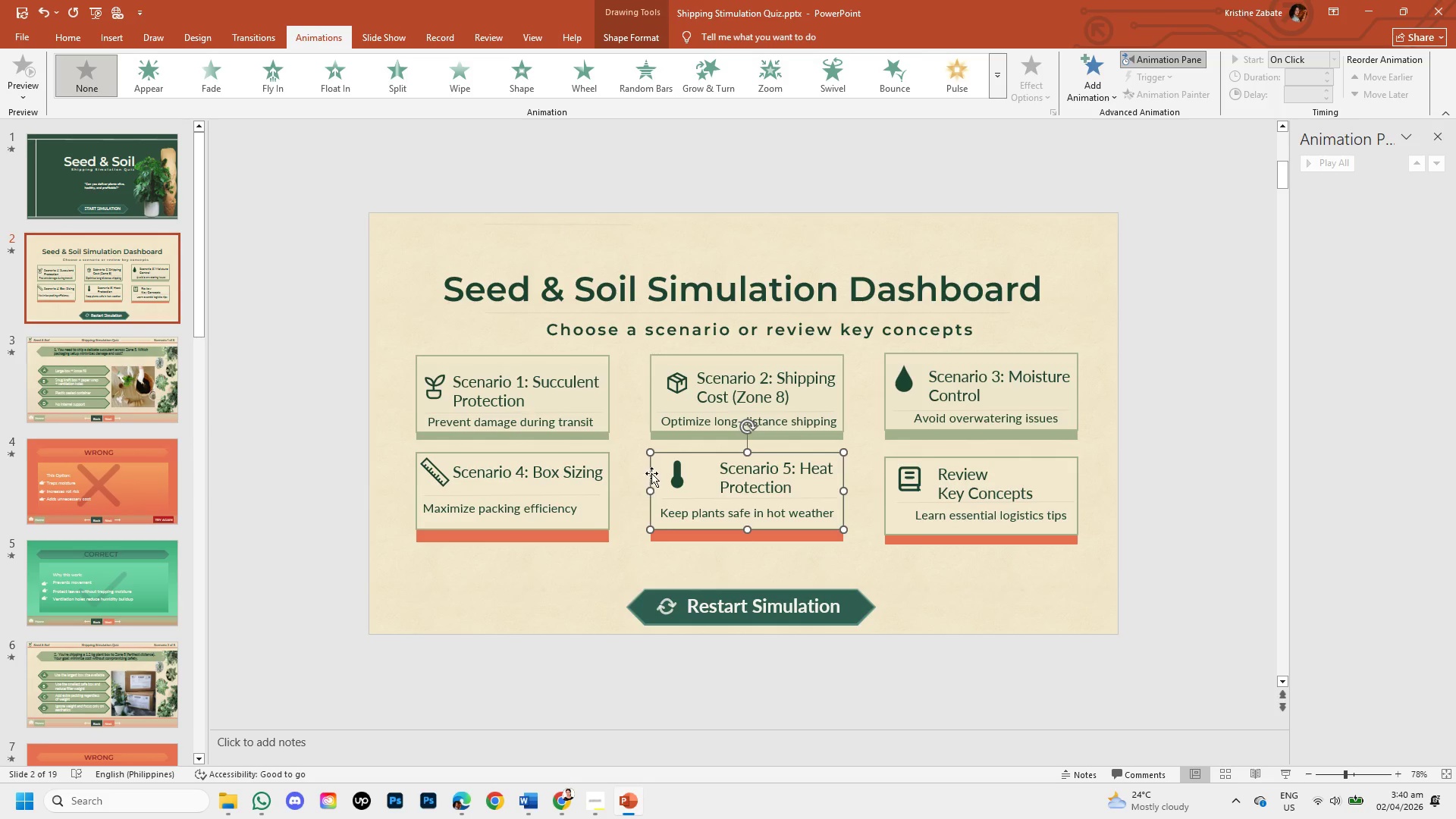 
right_click([652, 469])
 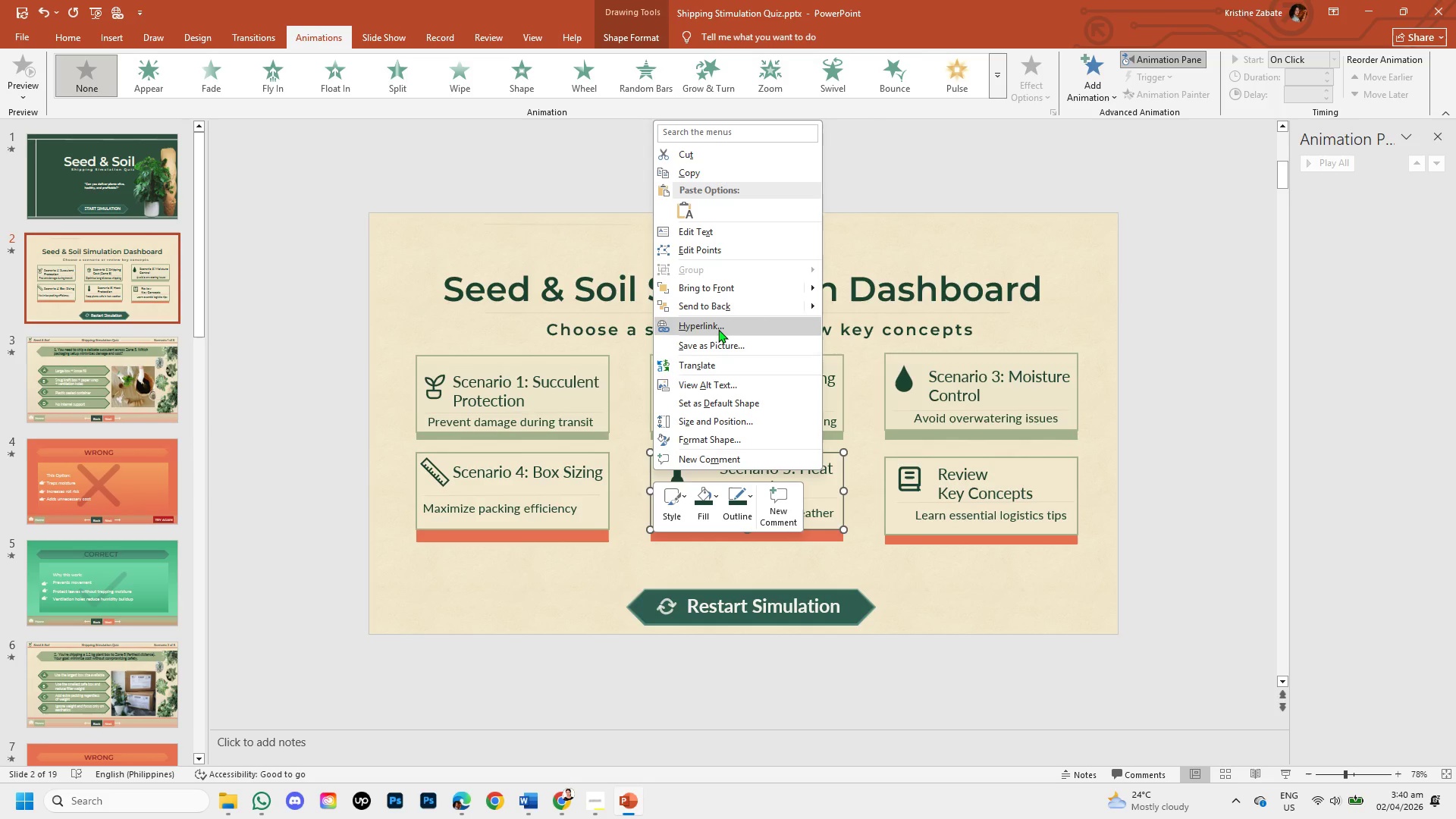 
left_click([718, 329])
 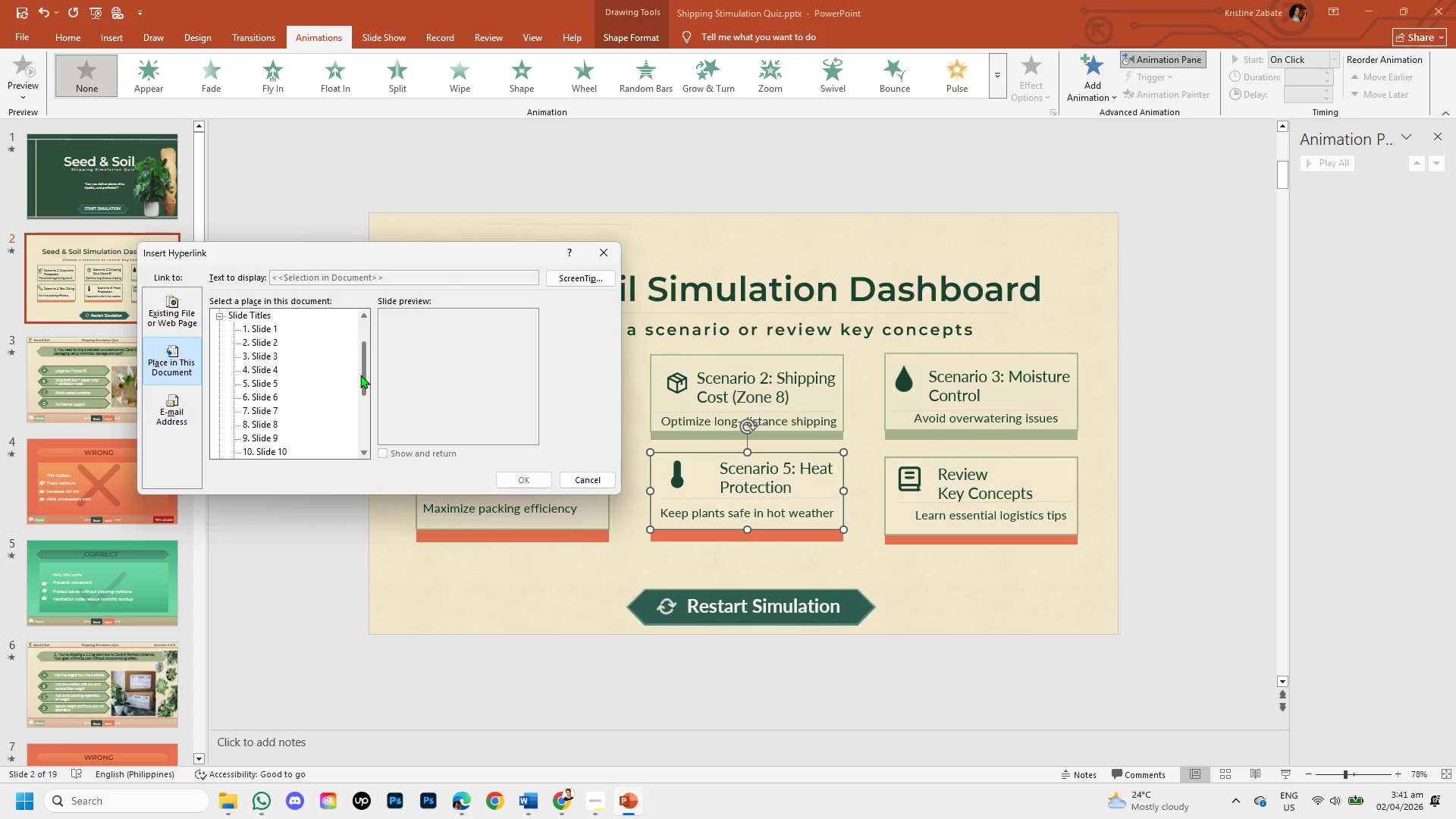 
left_click_drag(start_coordinate=[360, 375], to_coordinate=[352, 413])
 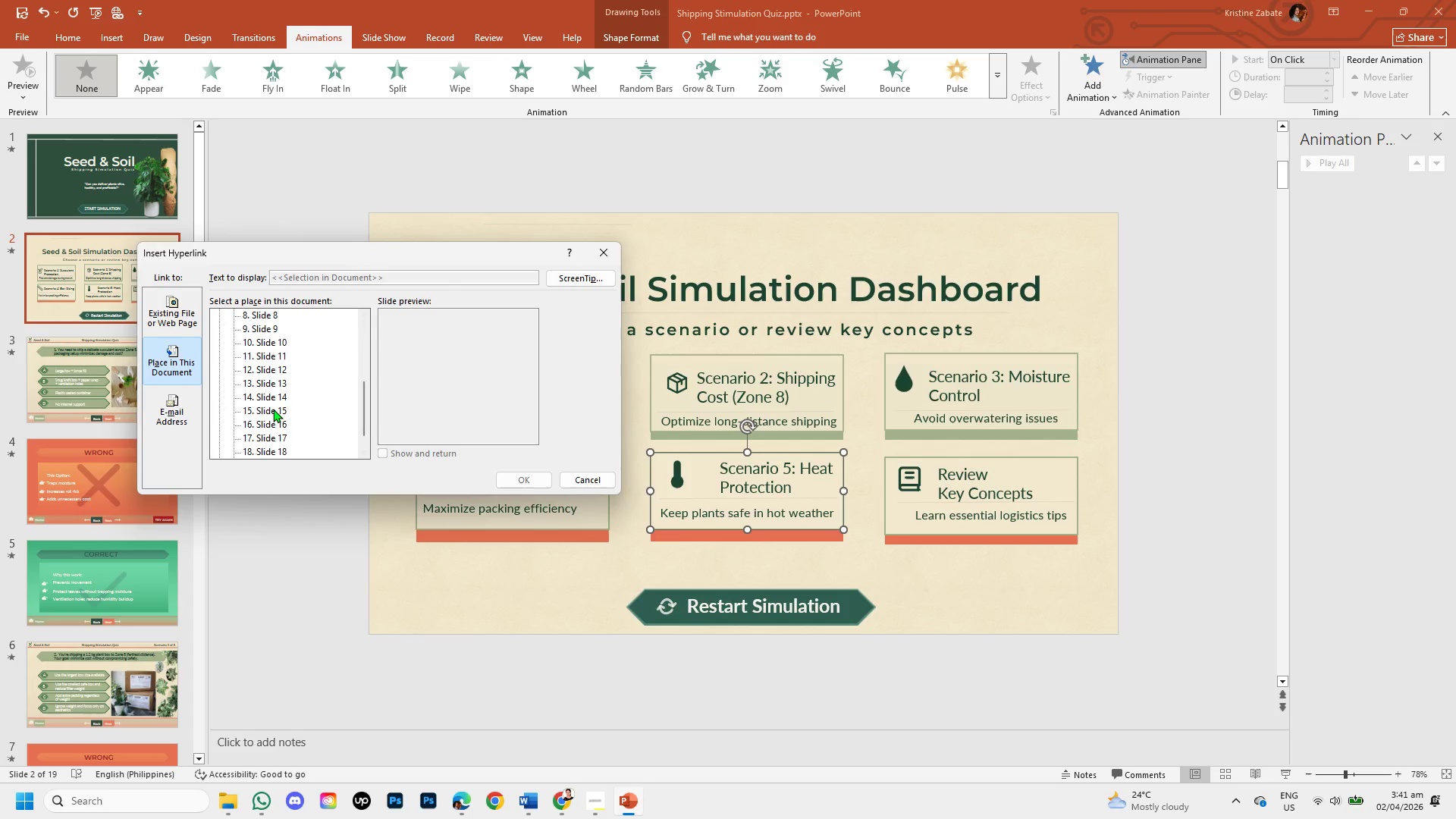 
left_click([273, 409])
 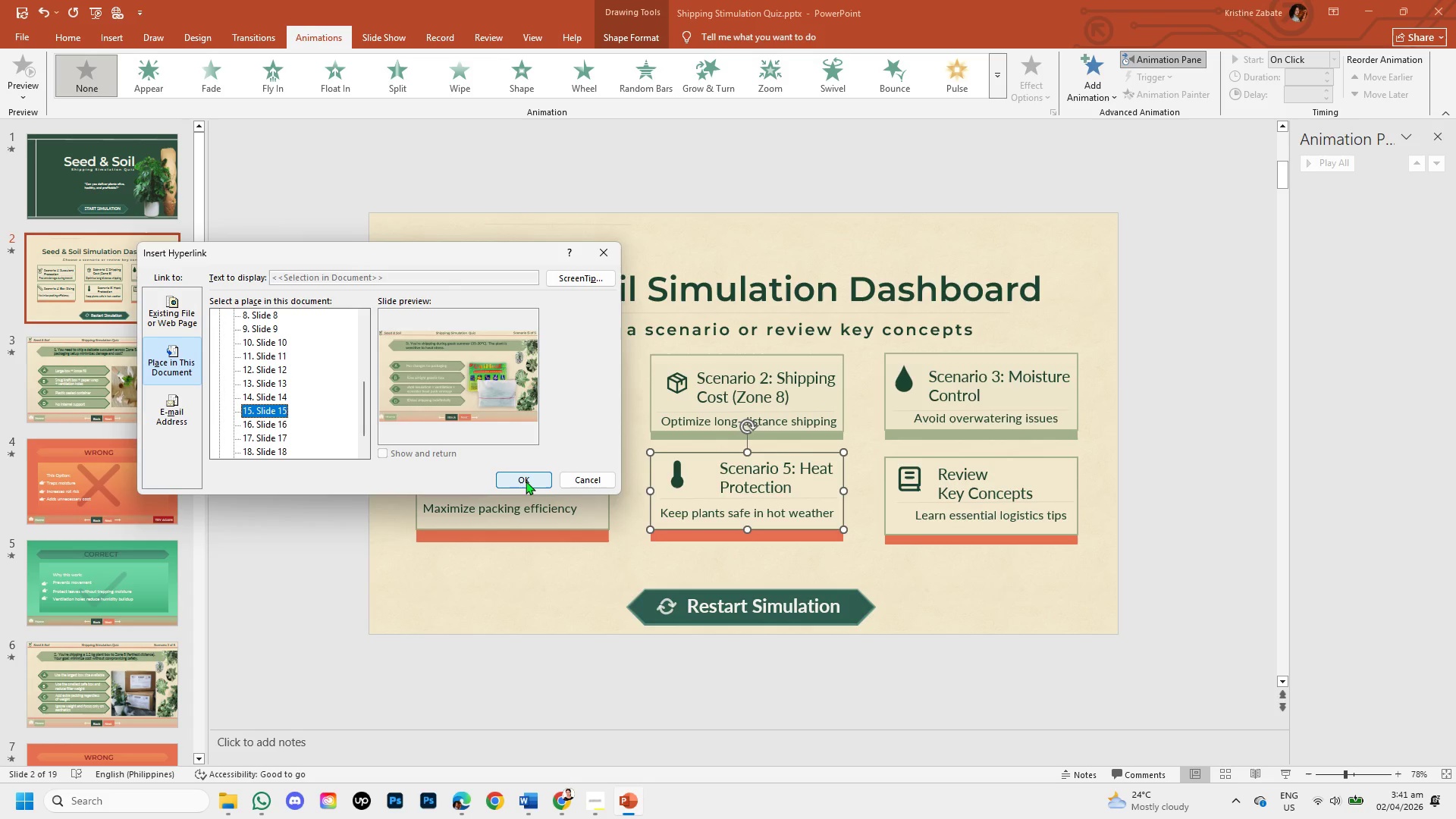 
left_click([526, 478])
 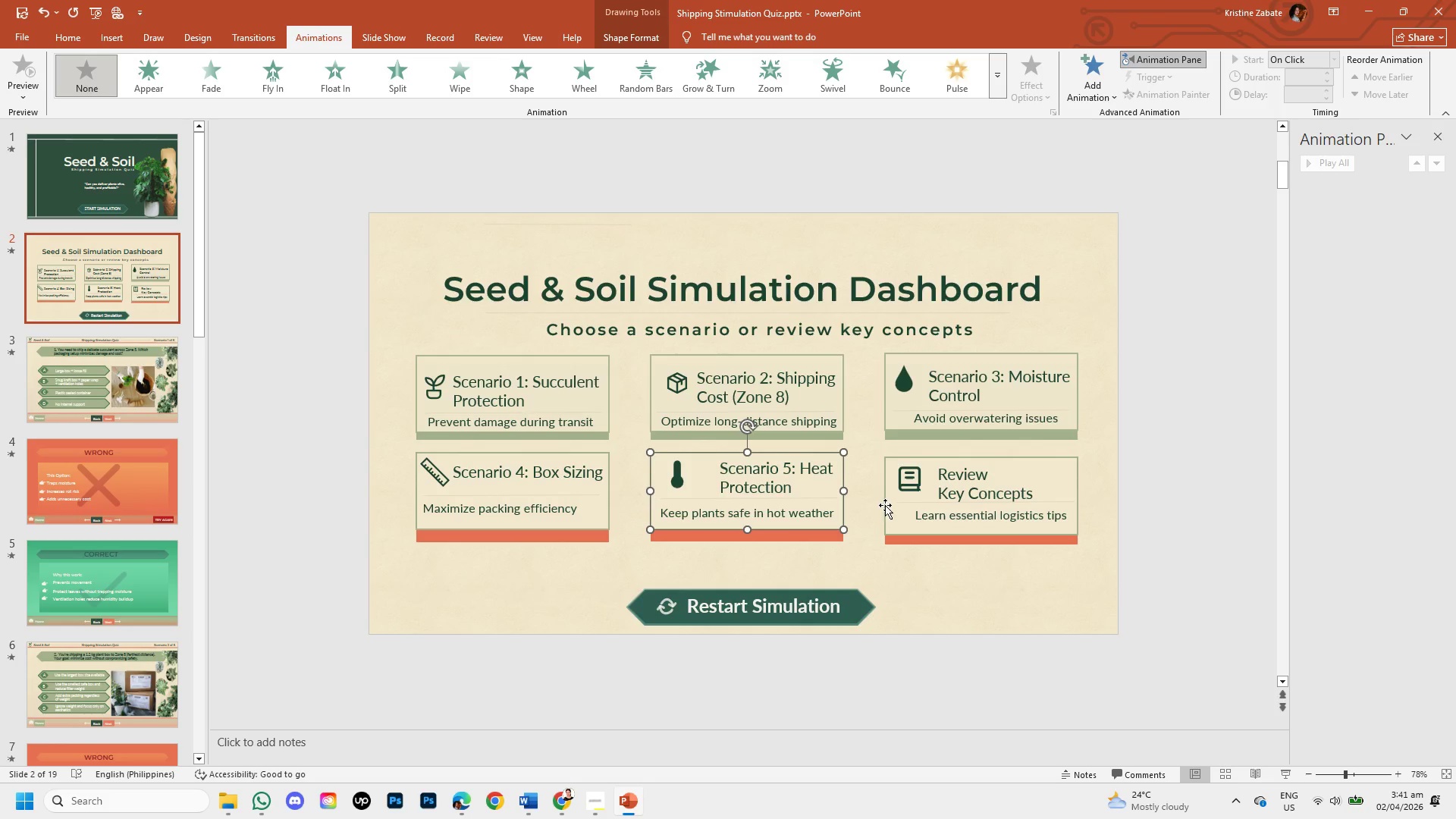 
left_click([883, 504])
 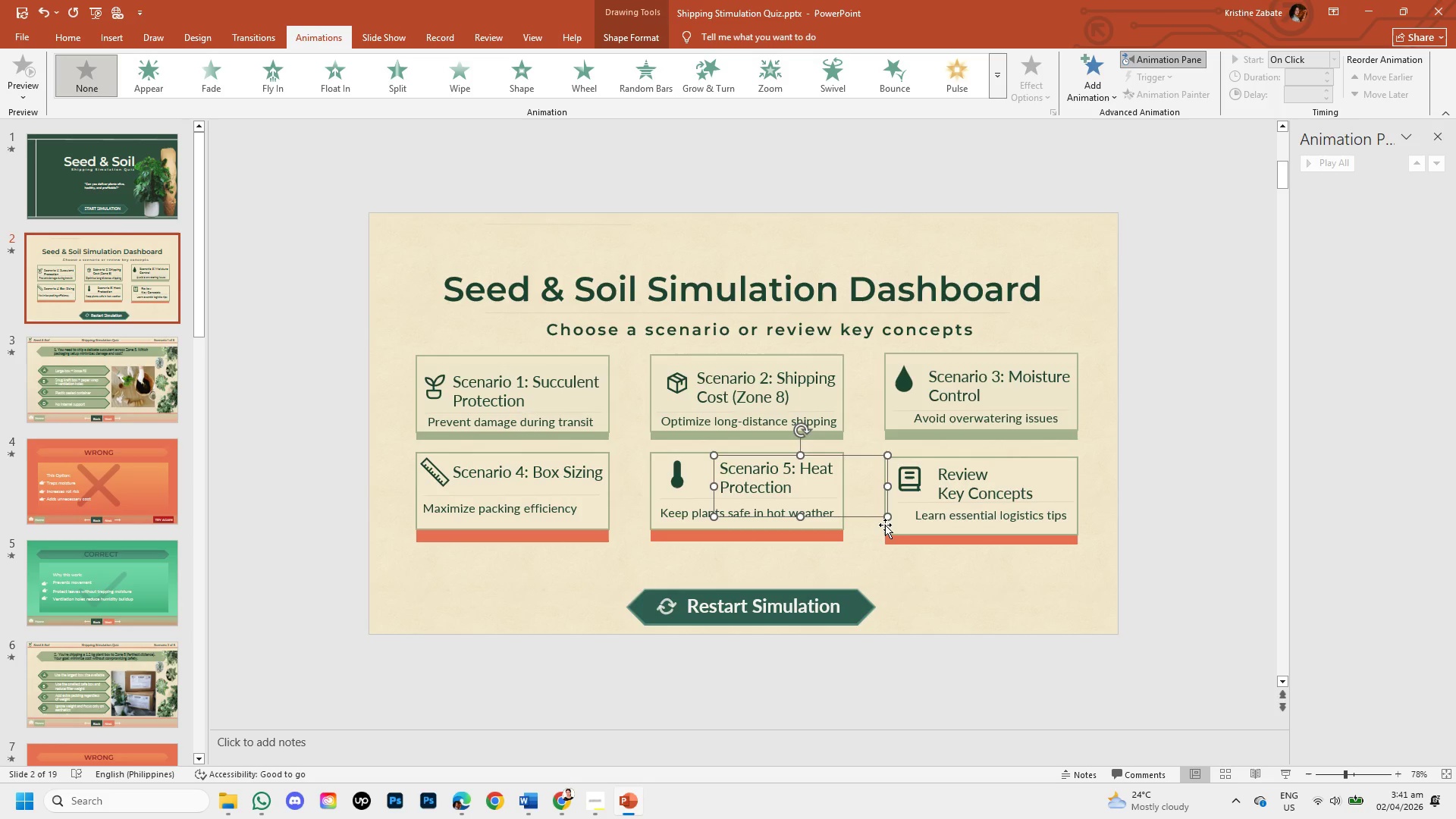 
left_click([885, 525])
 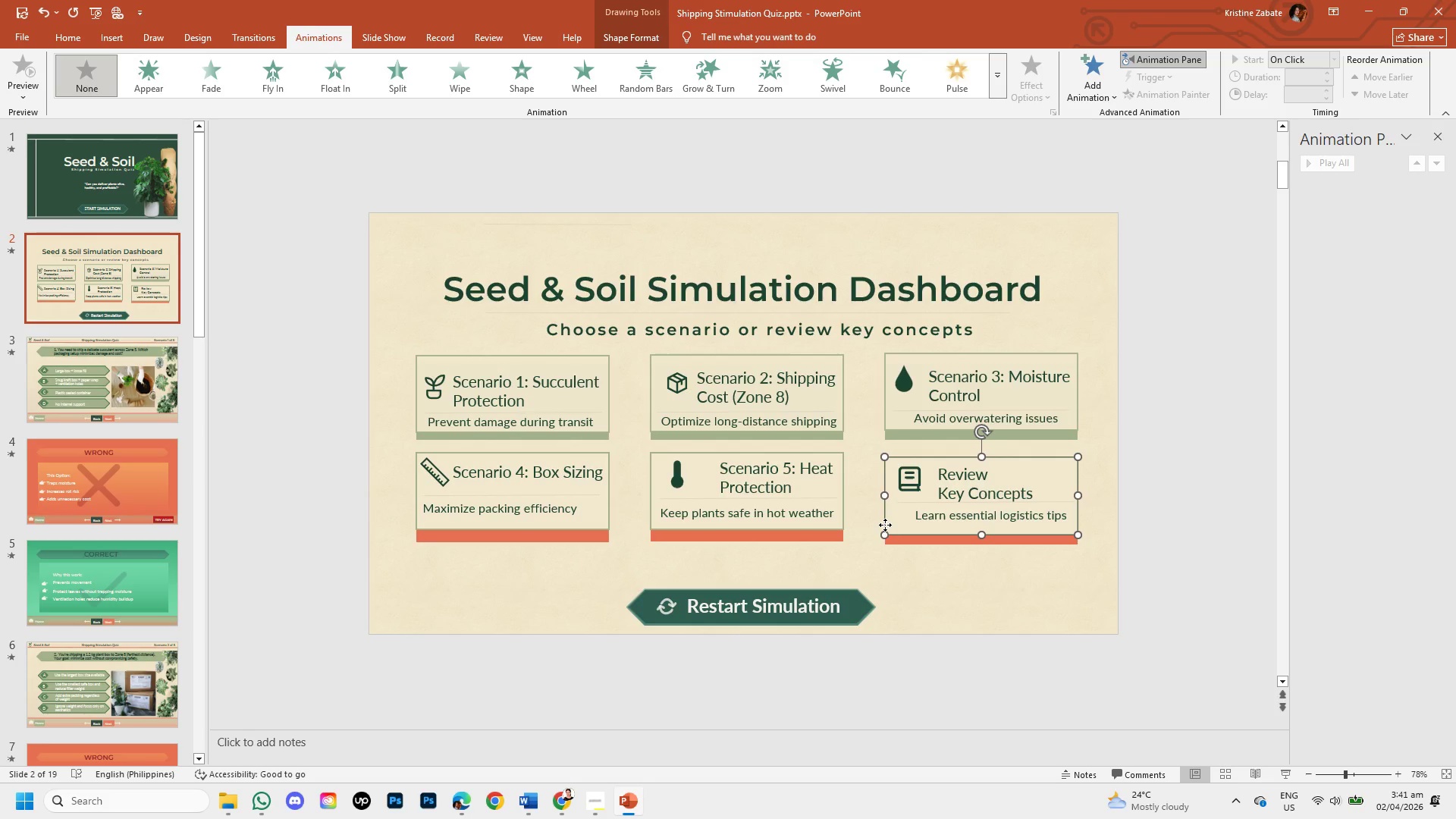 
right_click([885, 525])
 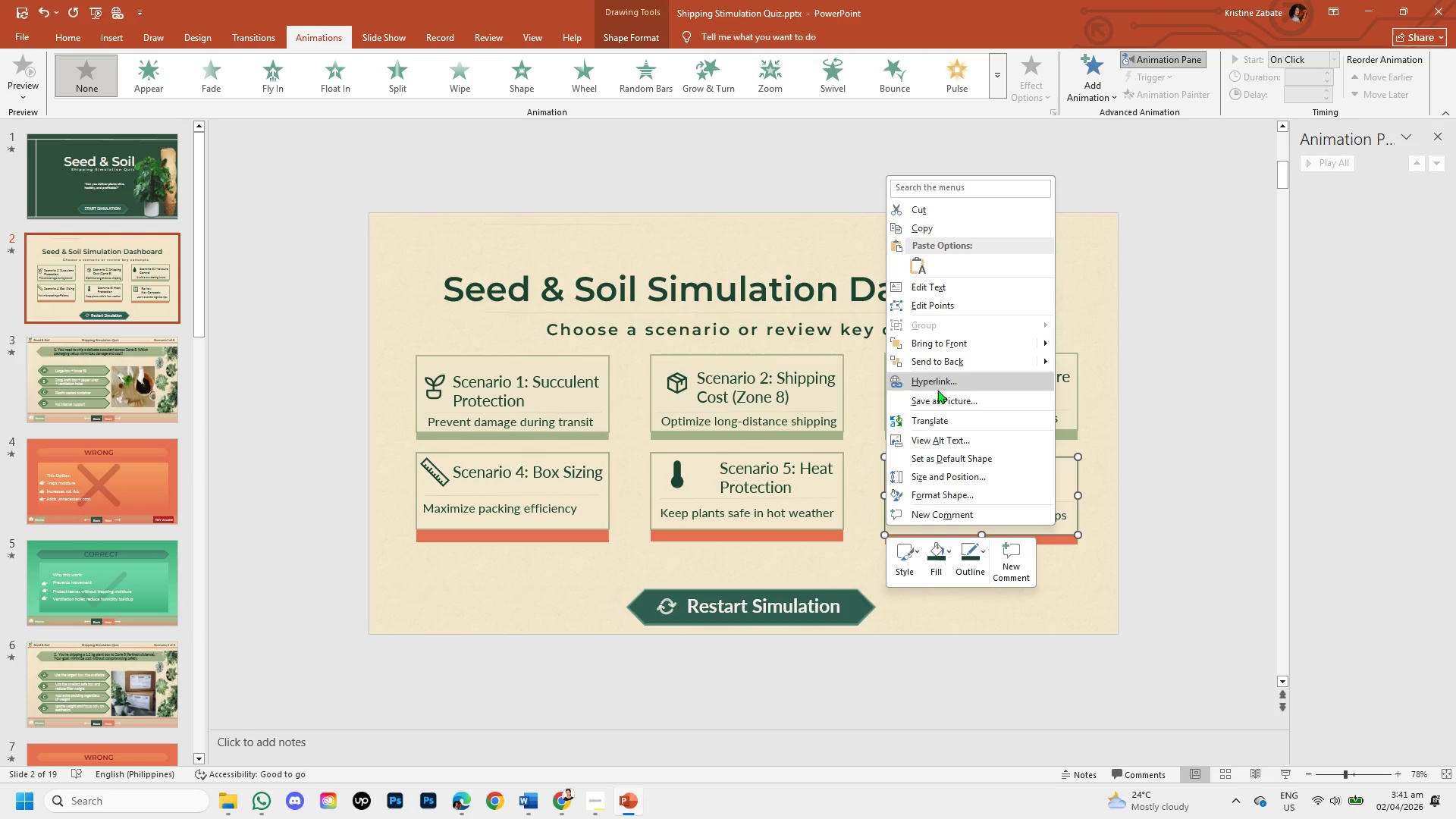 
left_click([935, 381])
 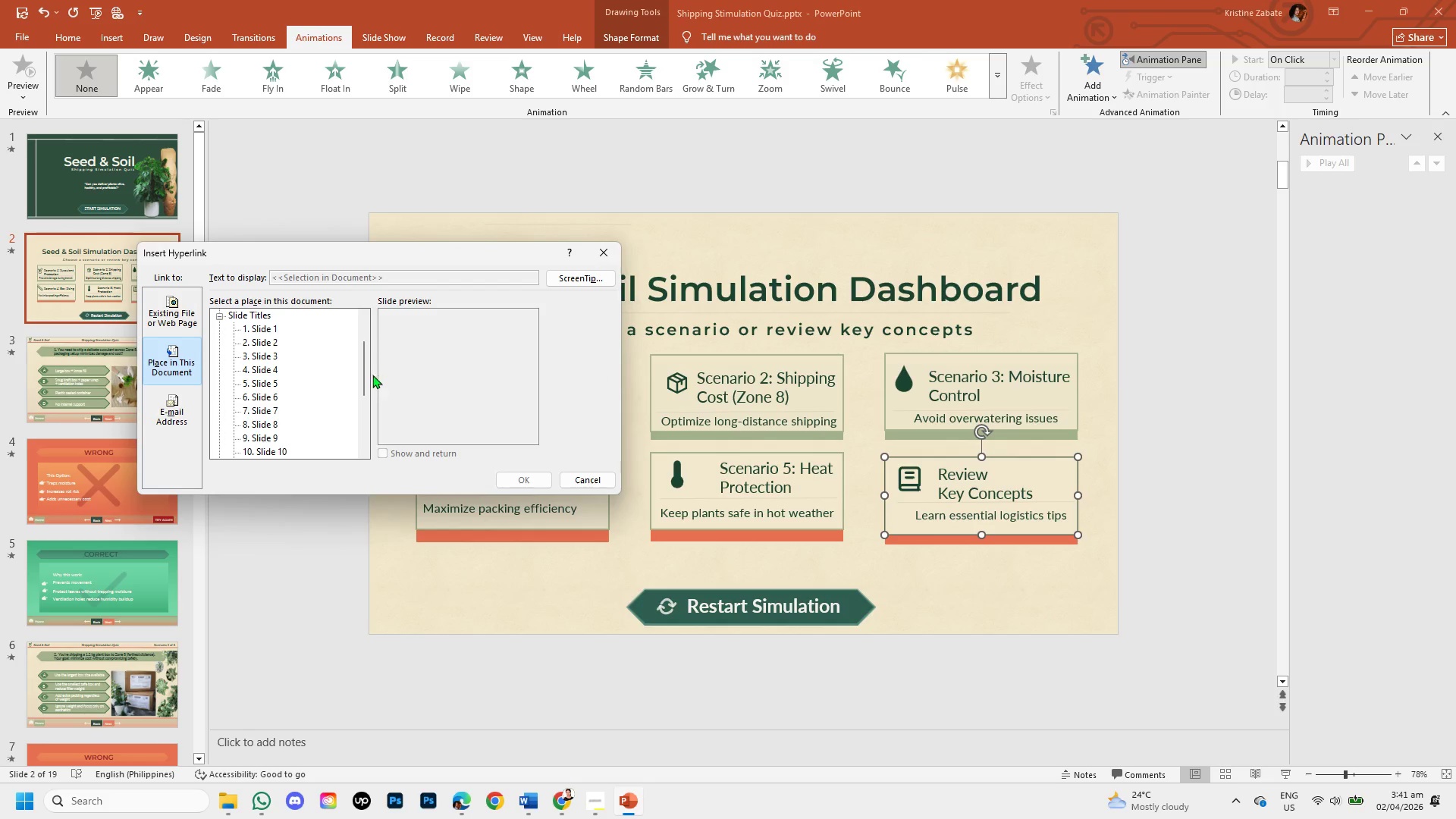 
left_click_drag(start_coordinate=[362, 367], to_coordinate=[381, 459])
 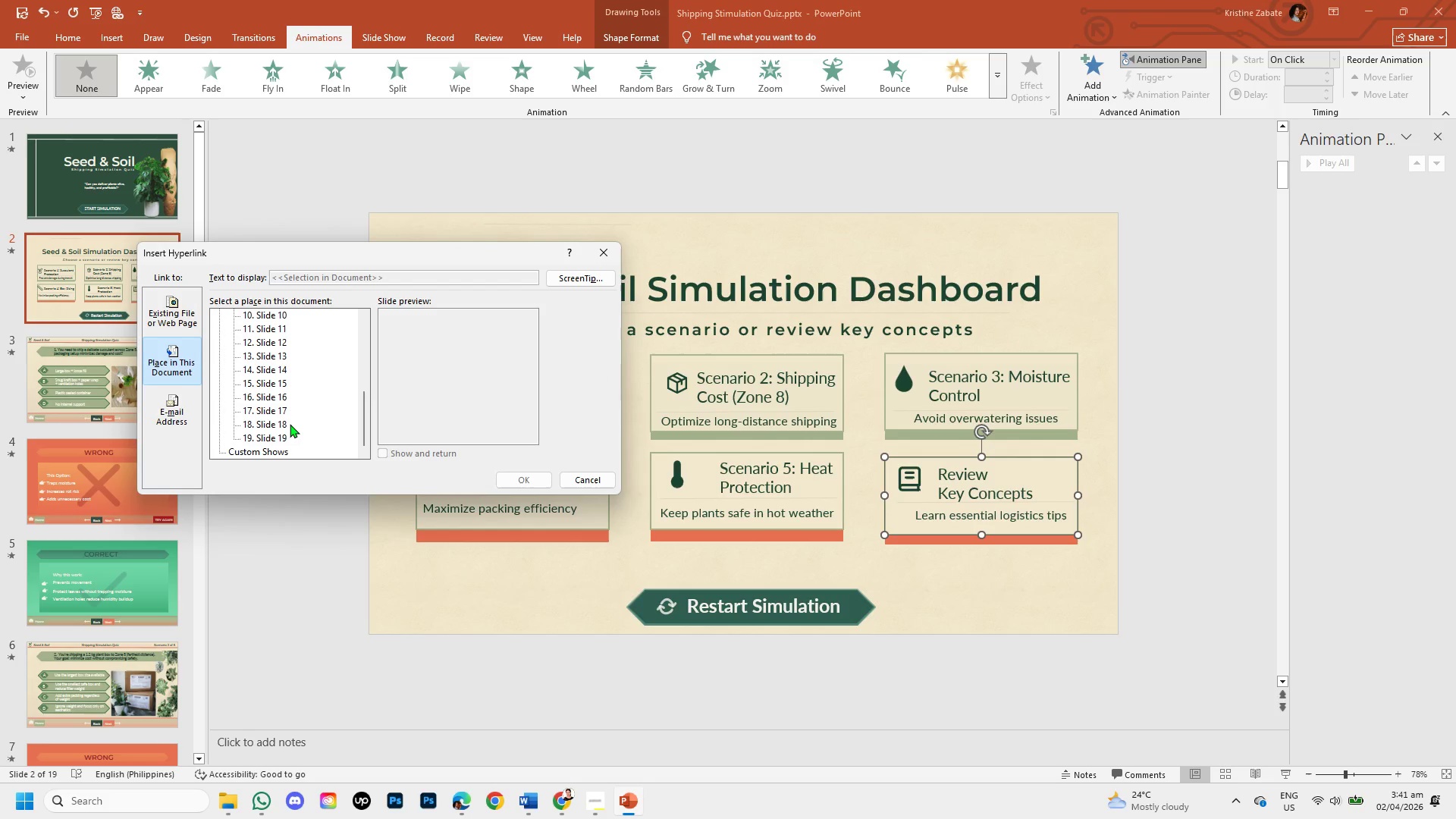 
left_click([290, 424])
 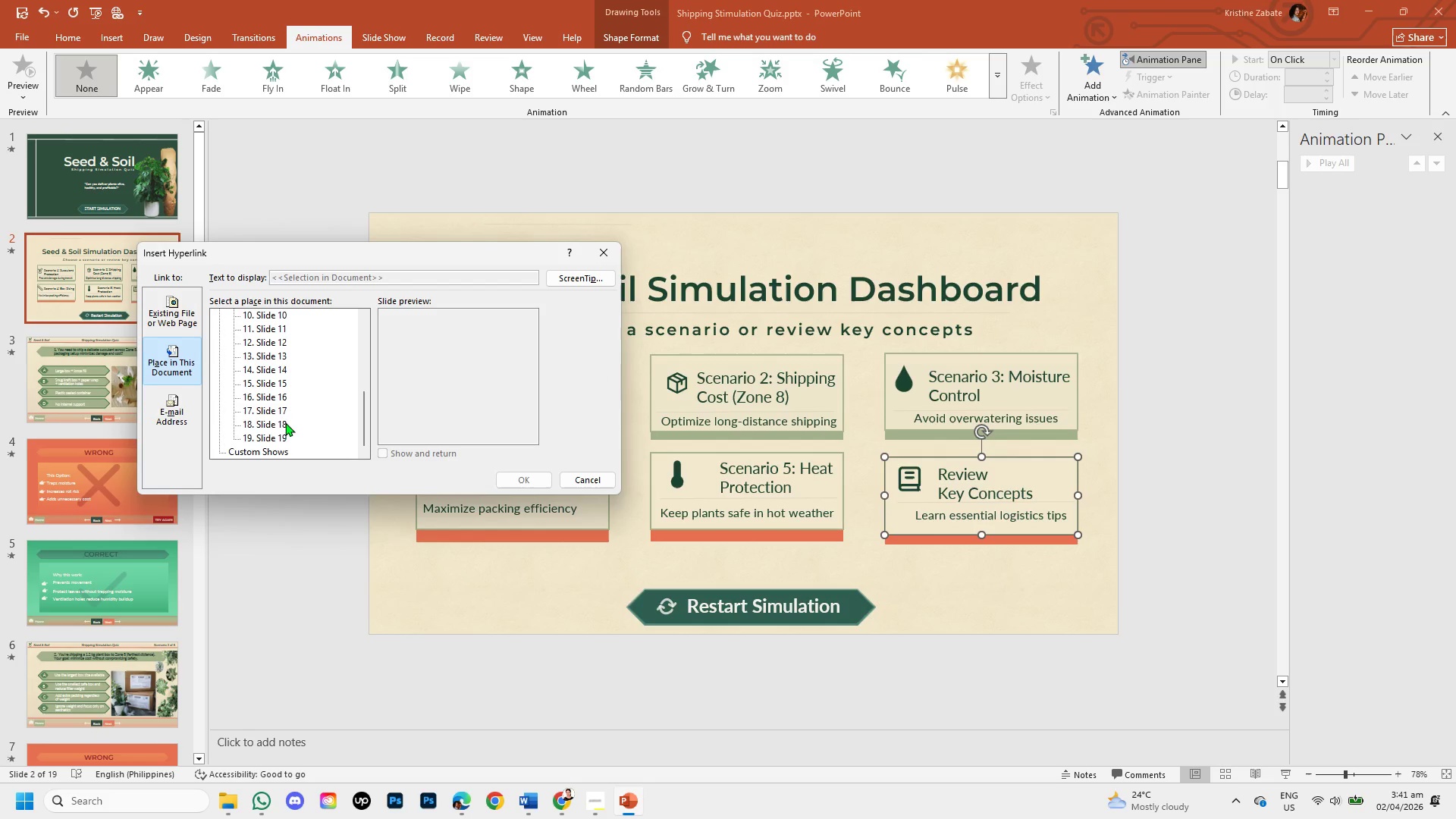 
left_click([285, 422])
 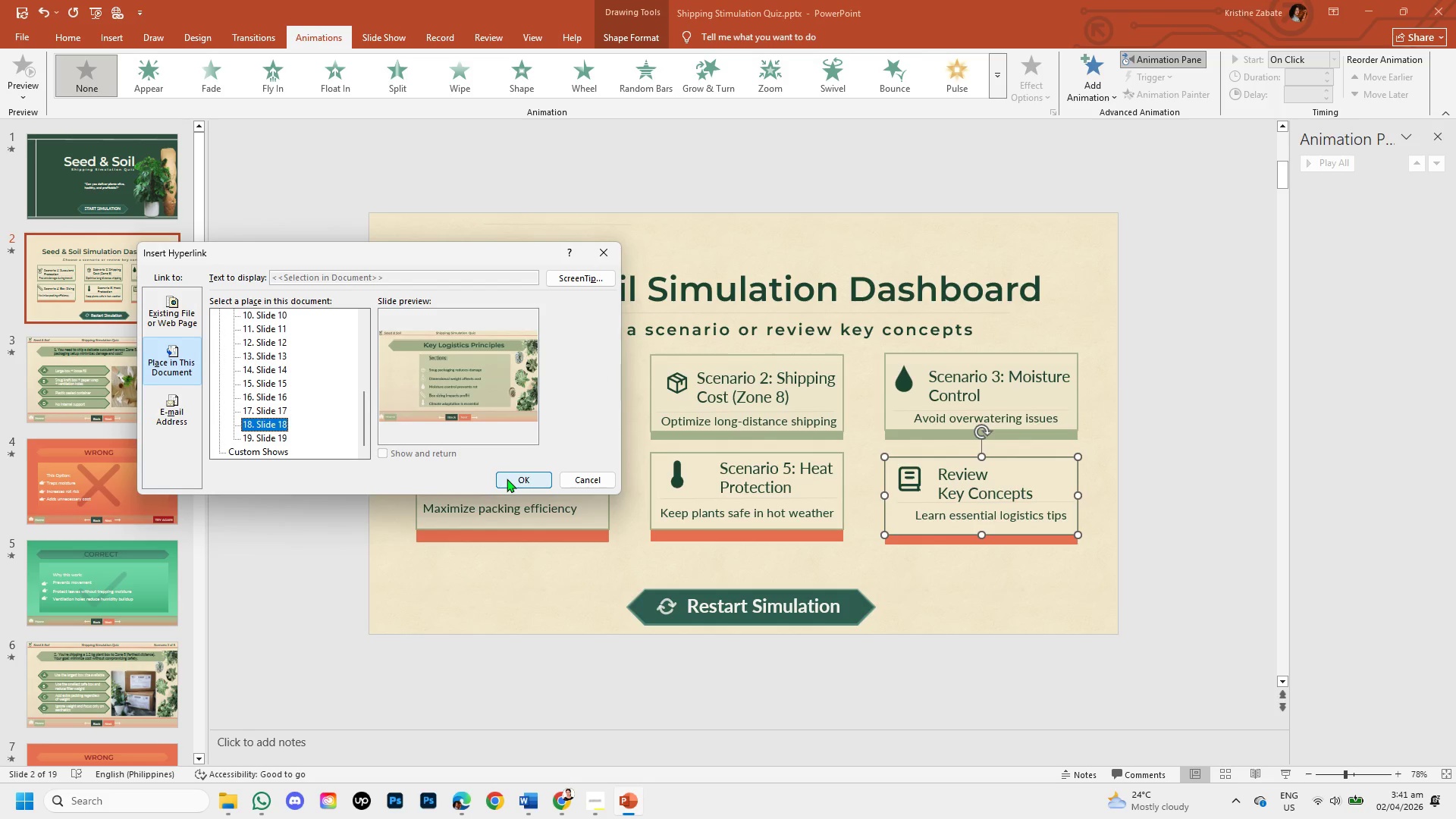 
left_click([507, 479])
 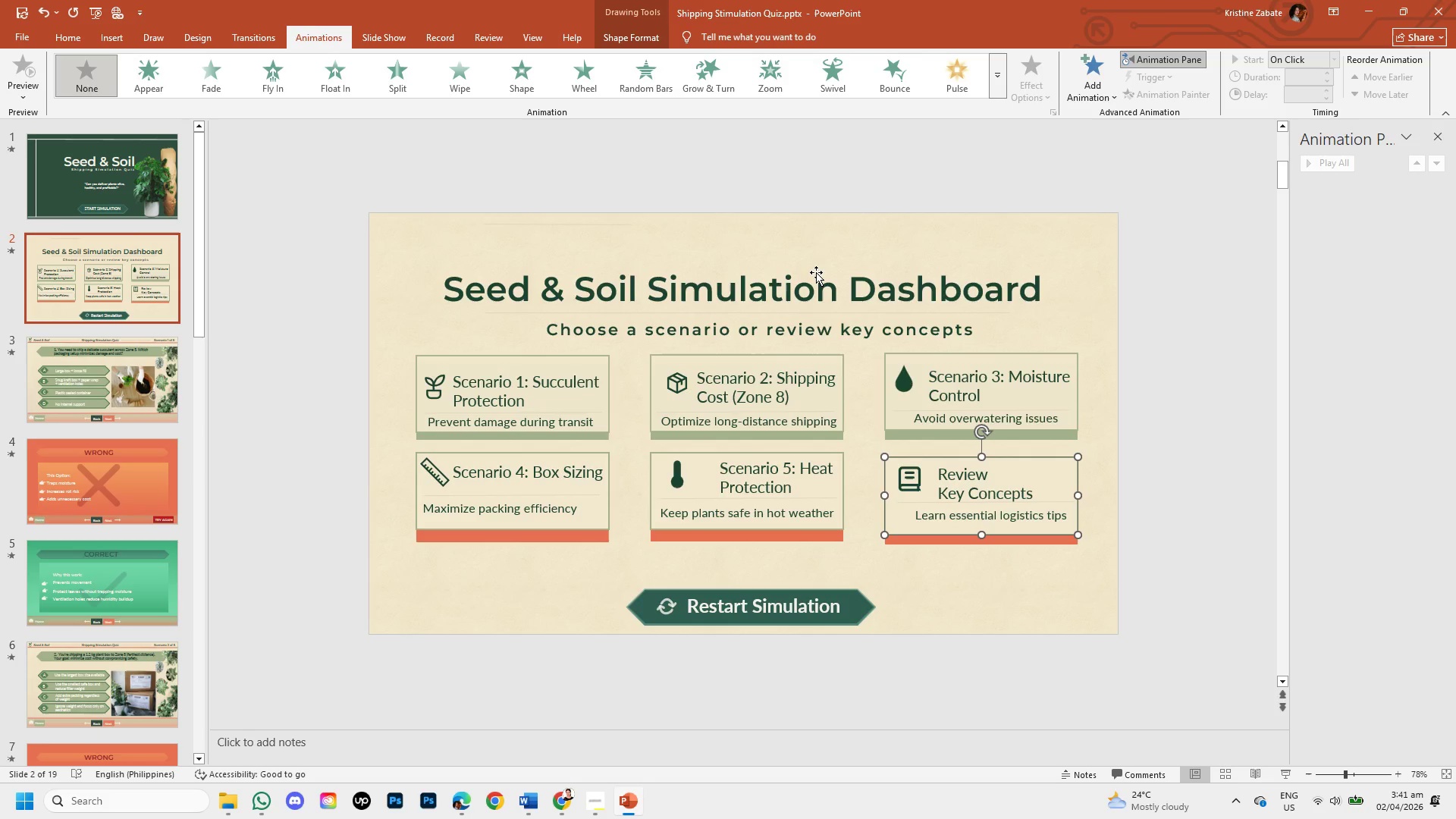 
wait(7.41)
 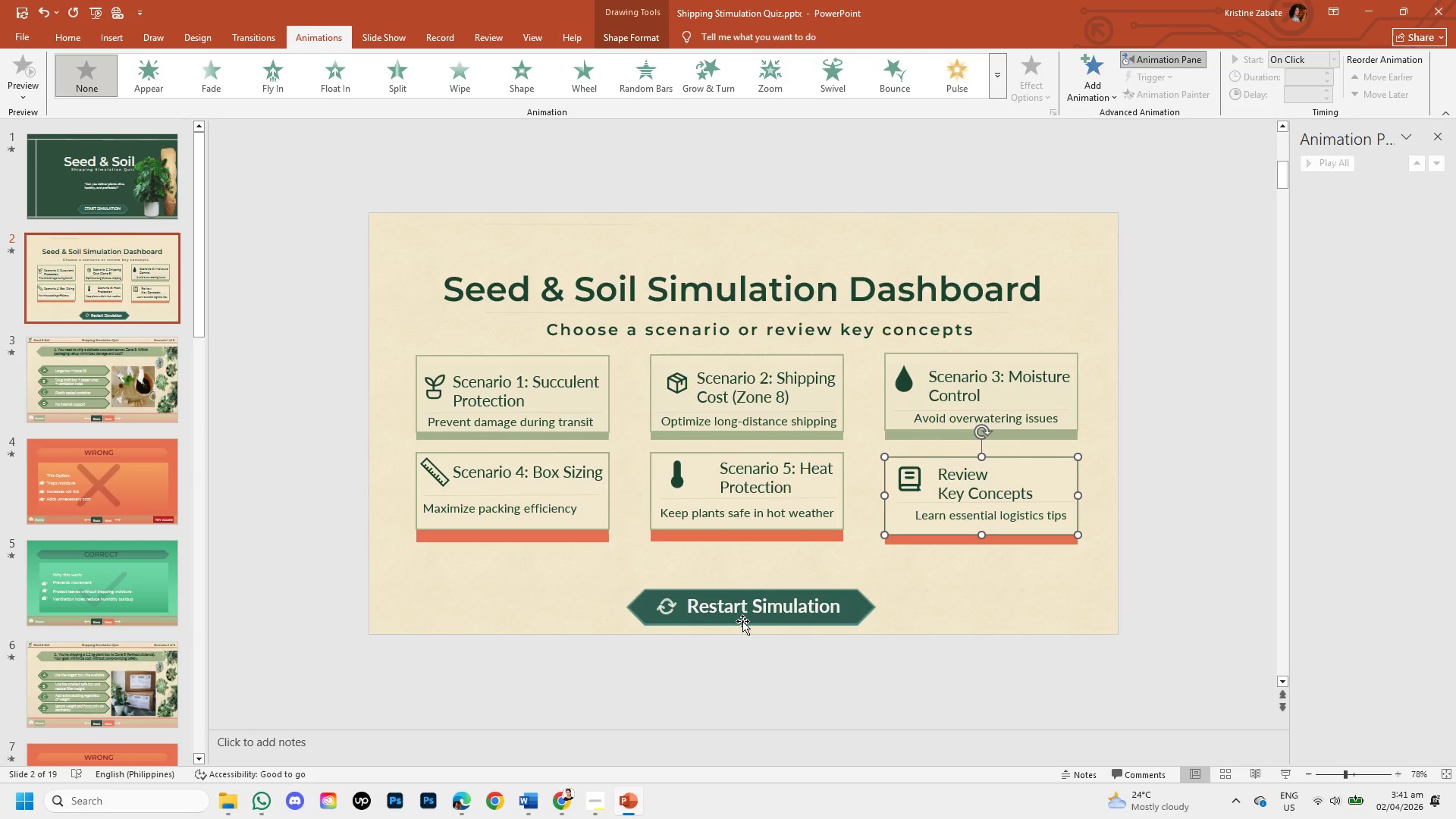 
left_click([769, 614])
 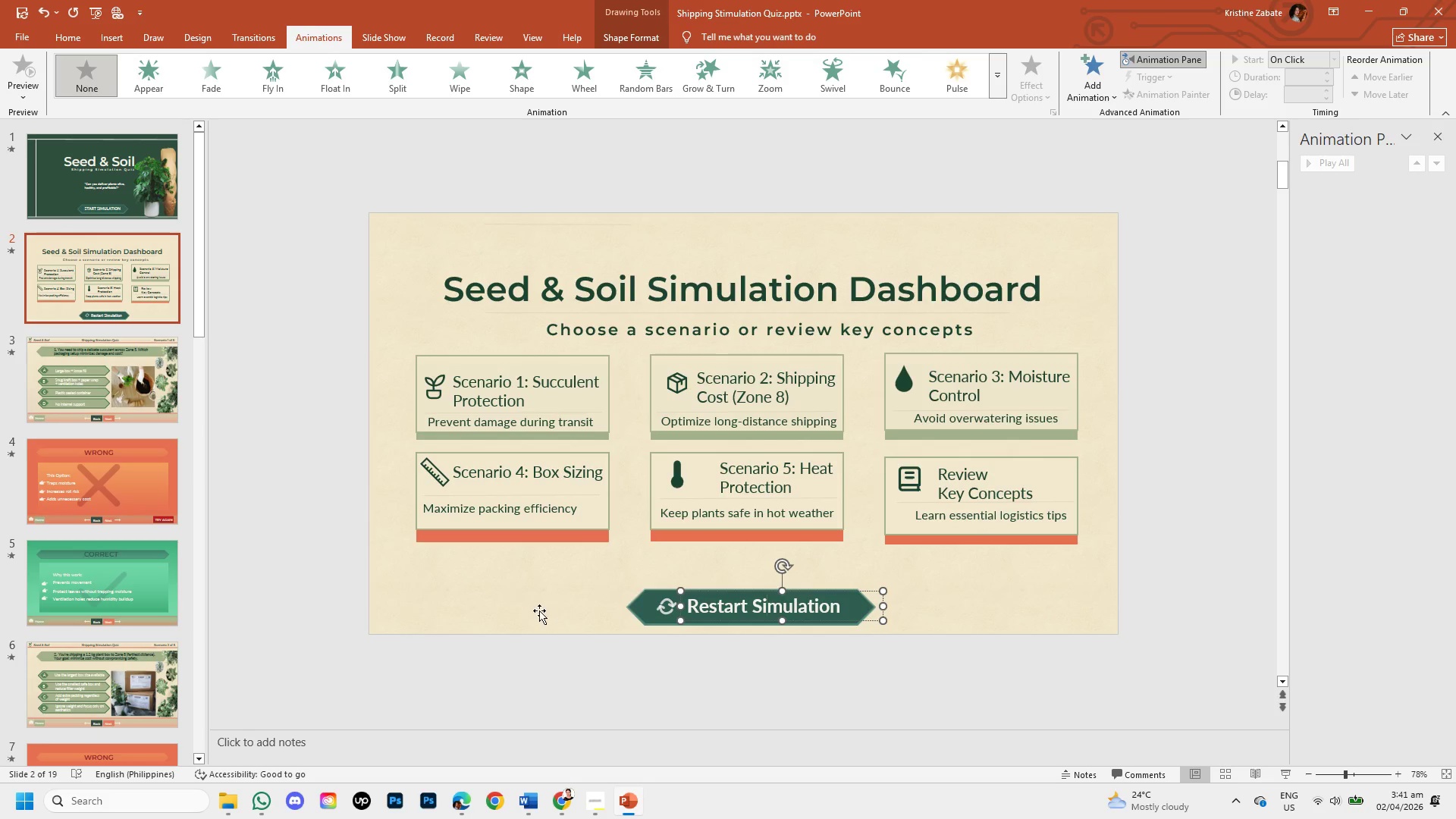 
left_click([539, 610])
 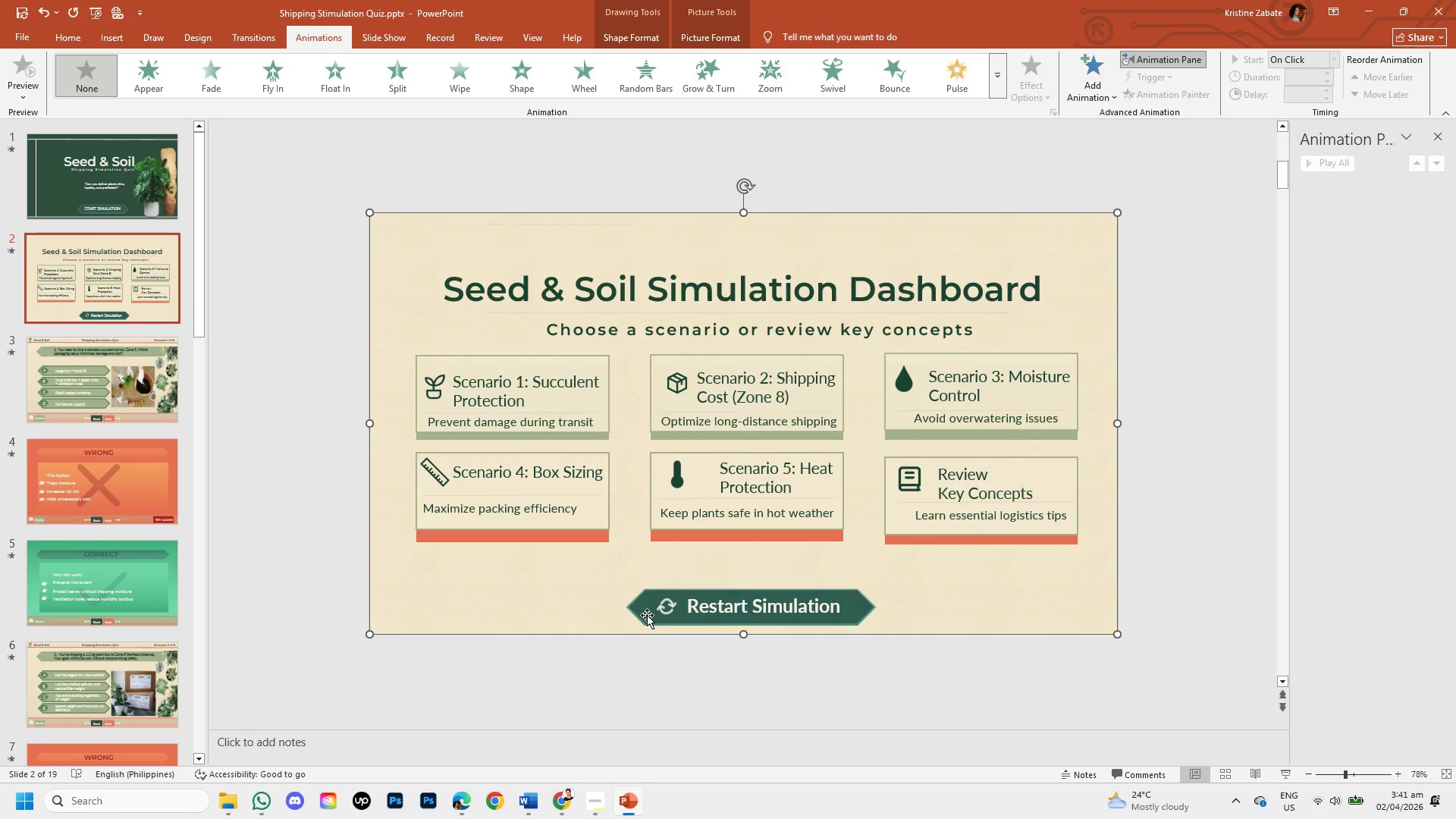 
left_click([647, 615])
 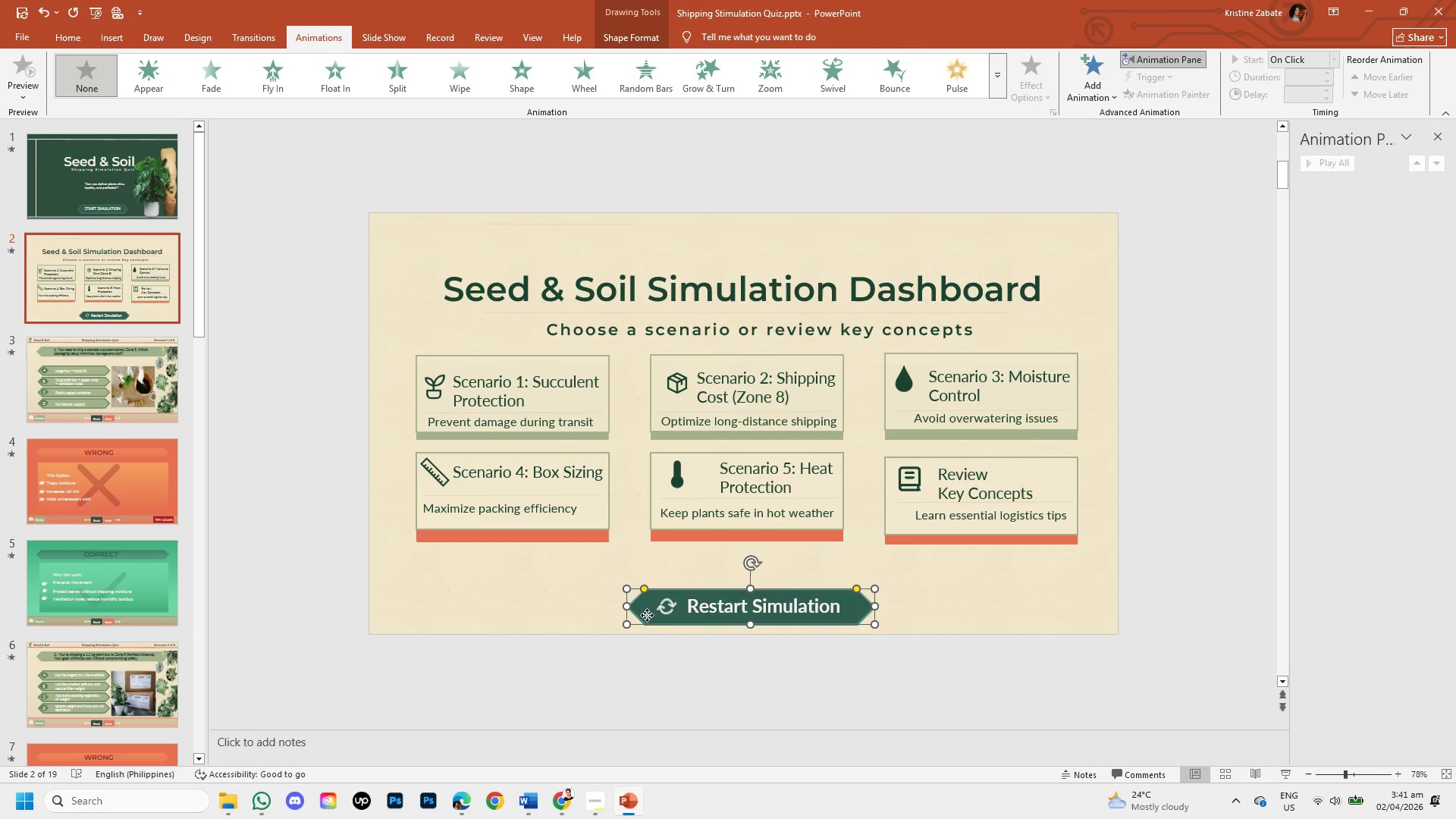 
right_click([647, 615])
 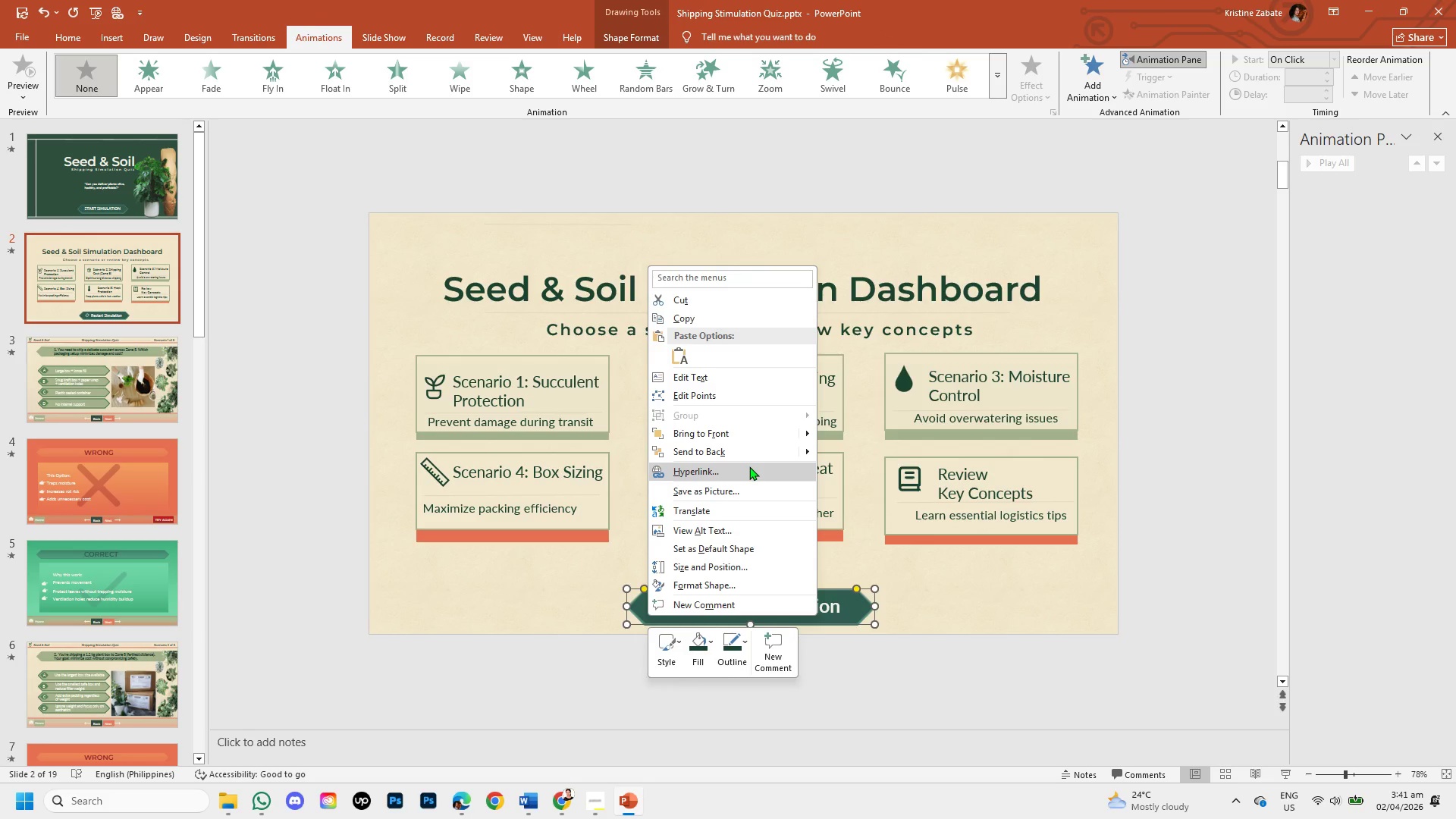 
left_click([749, 466])
 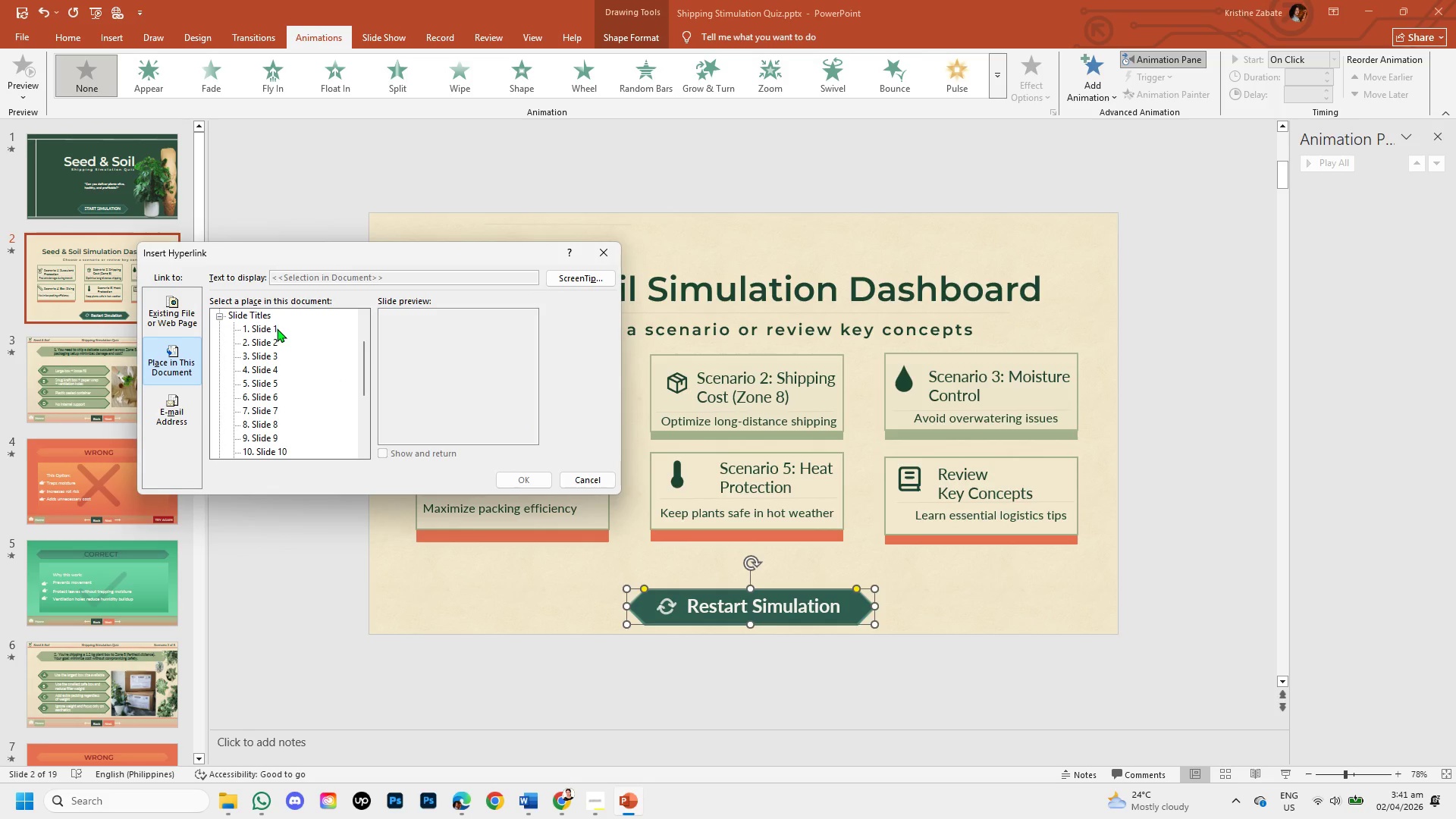 
left_click([277, 328])
 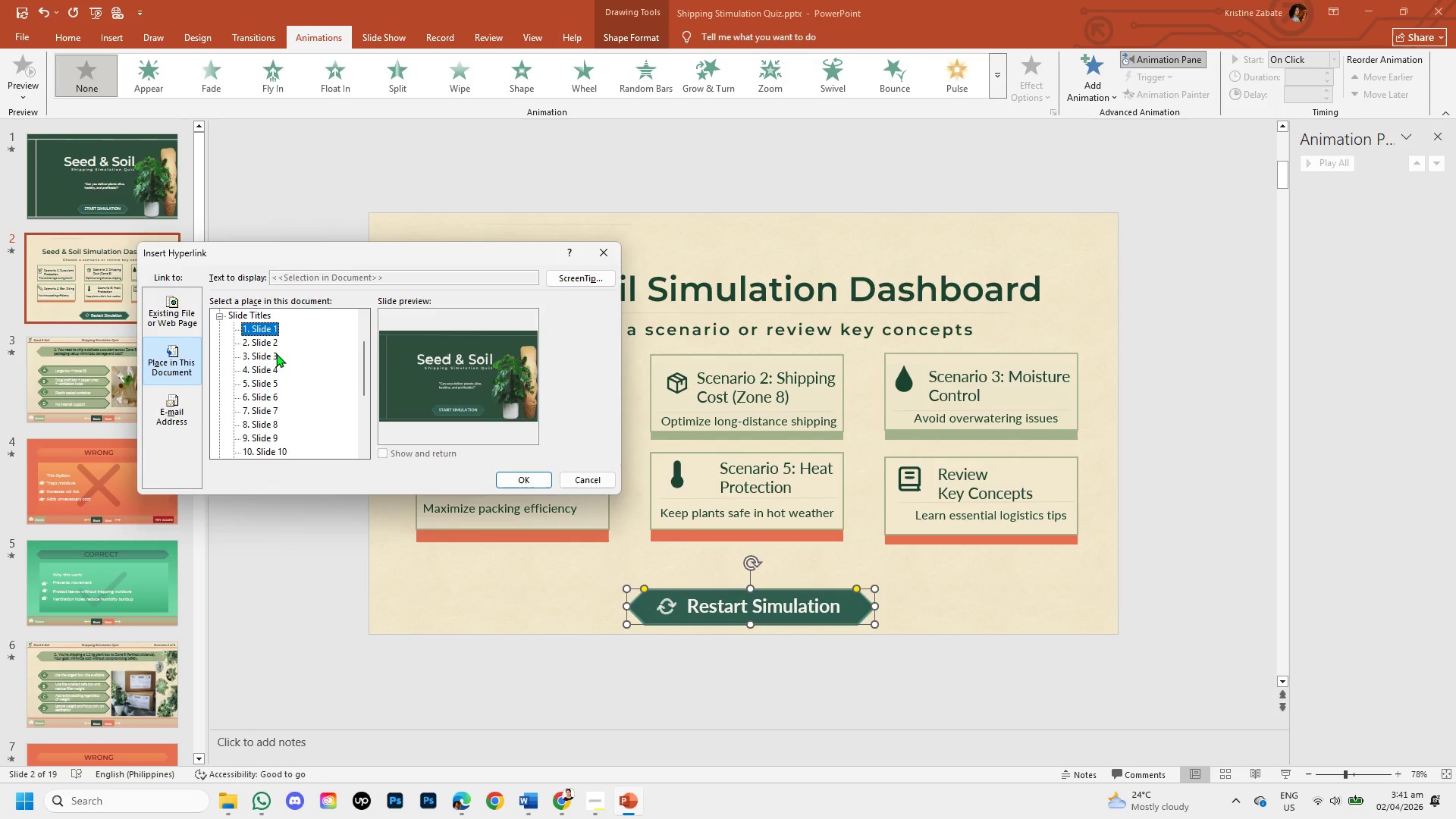 
wait(8.23)
 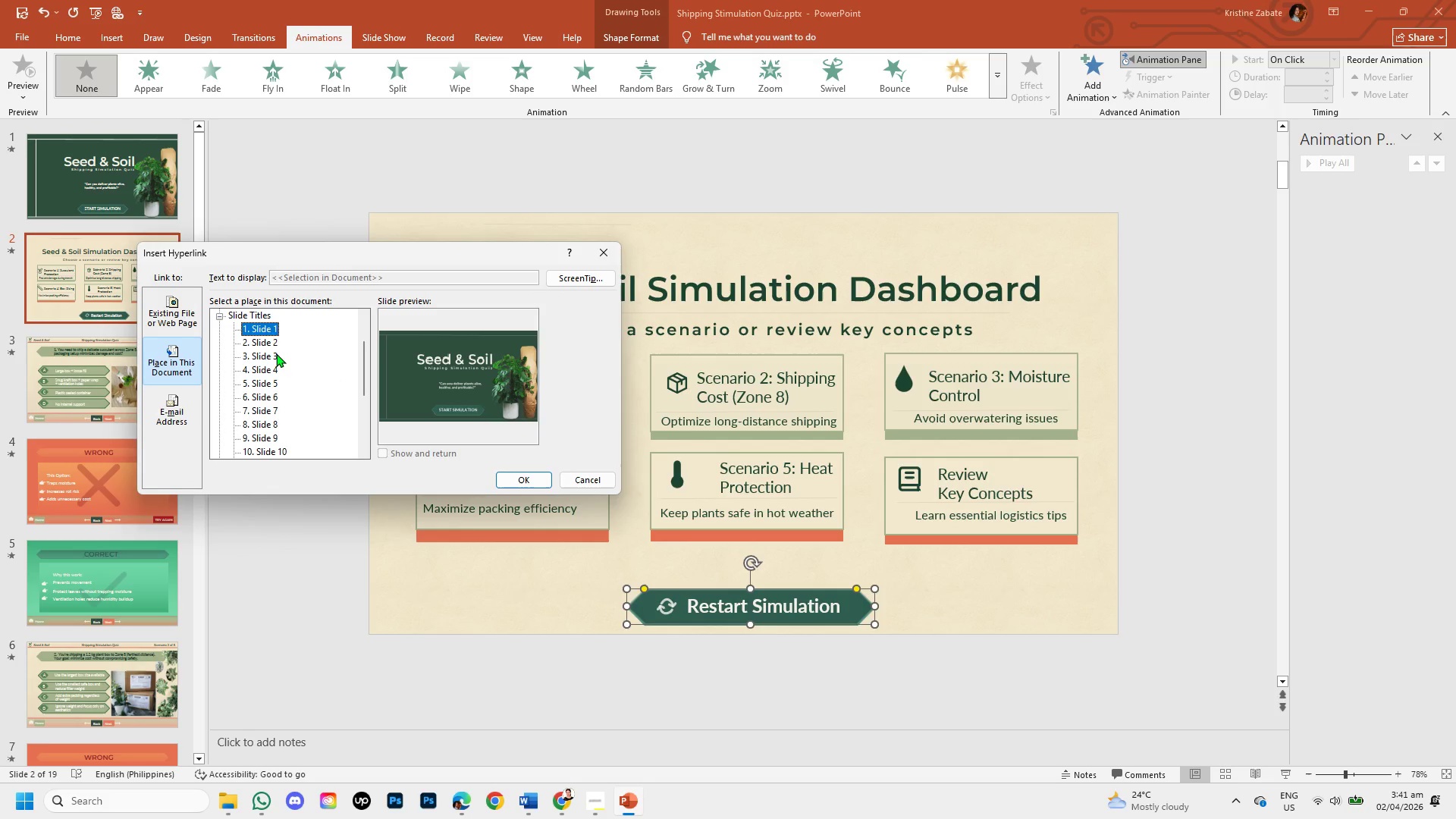 
left_click([530, 474])
 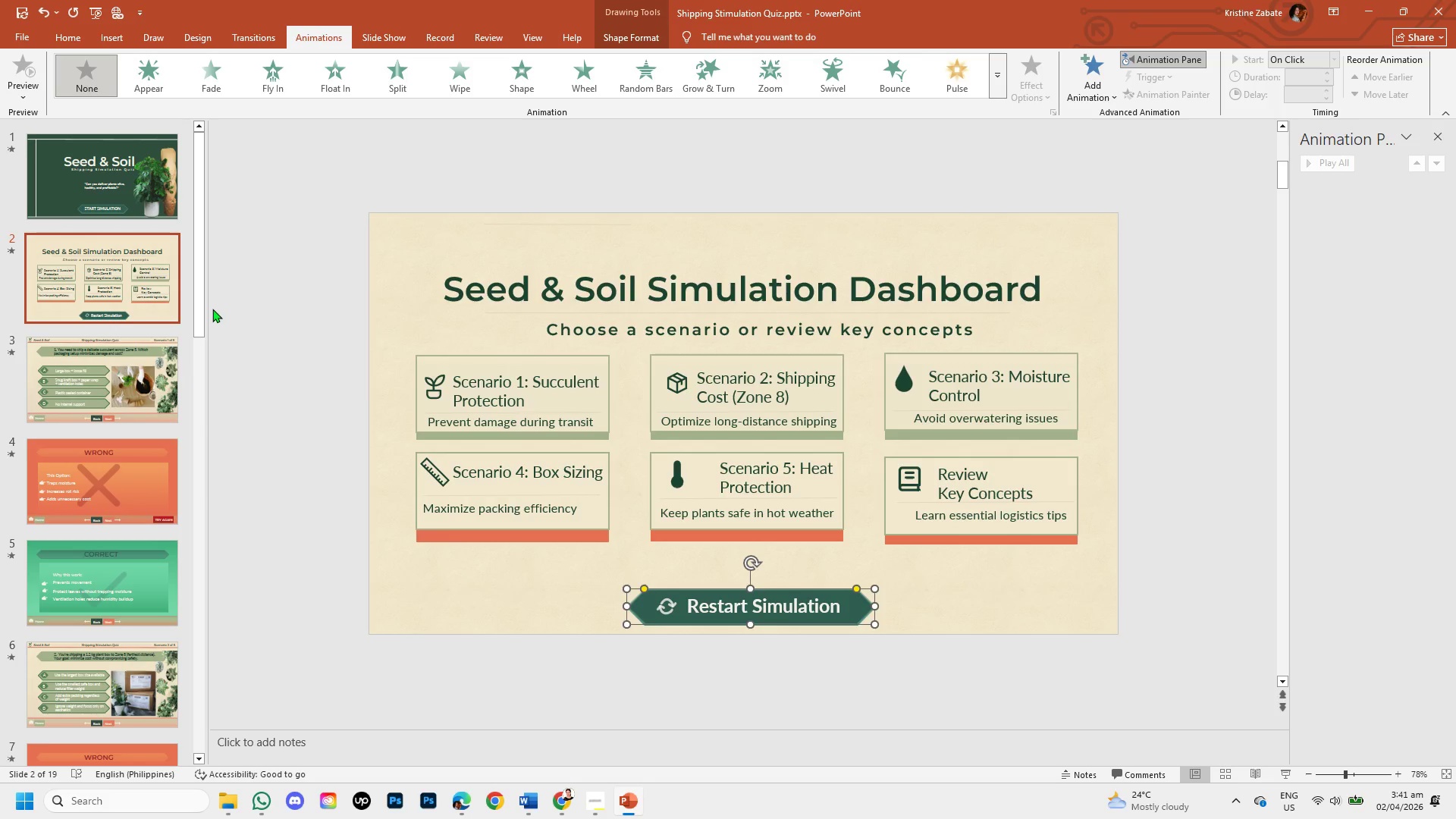 
left_click_drag(start_coordinate=[196, 299], to_coordinate=[212, 331])
 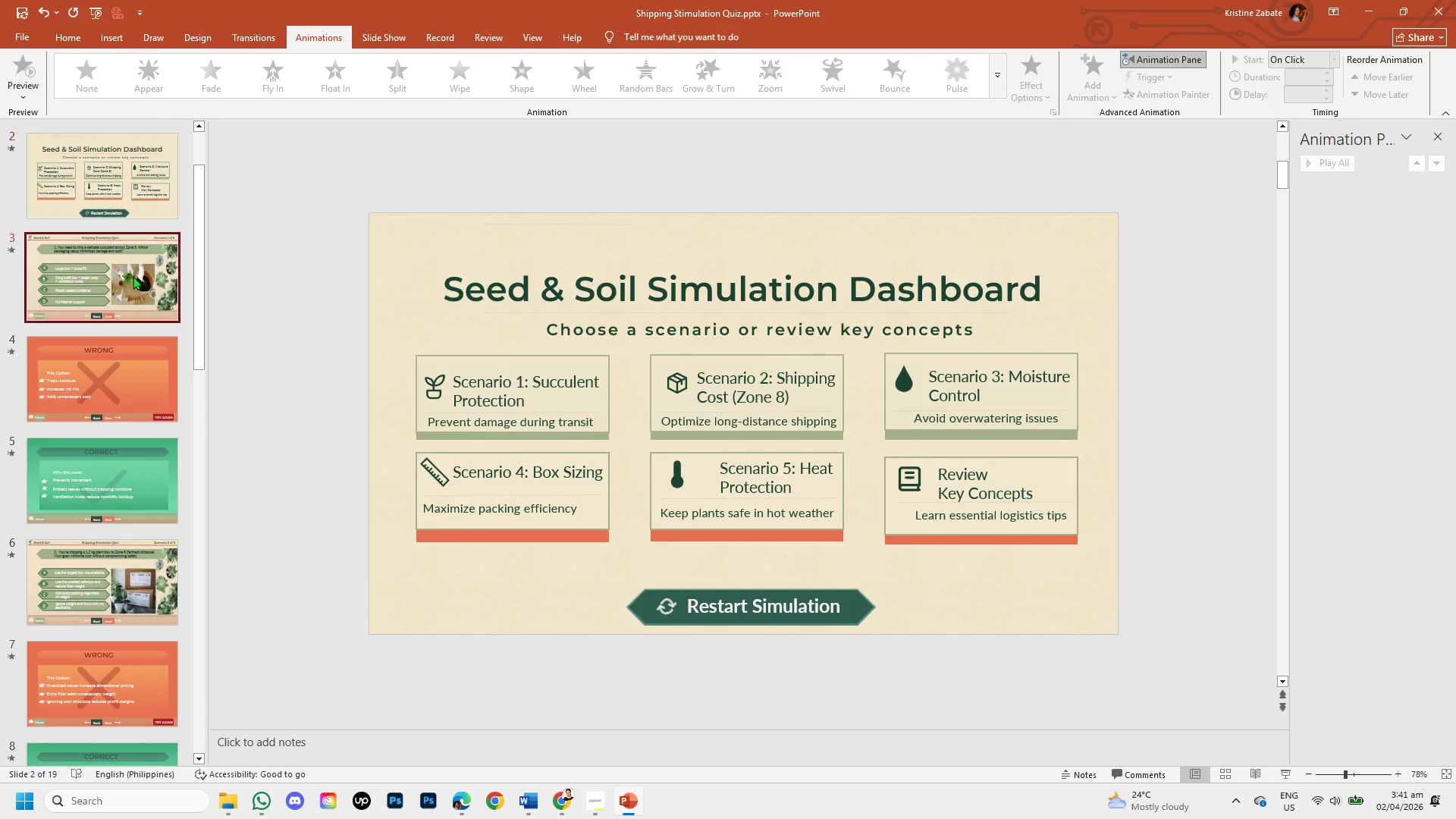 
left_click([133, 276])
 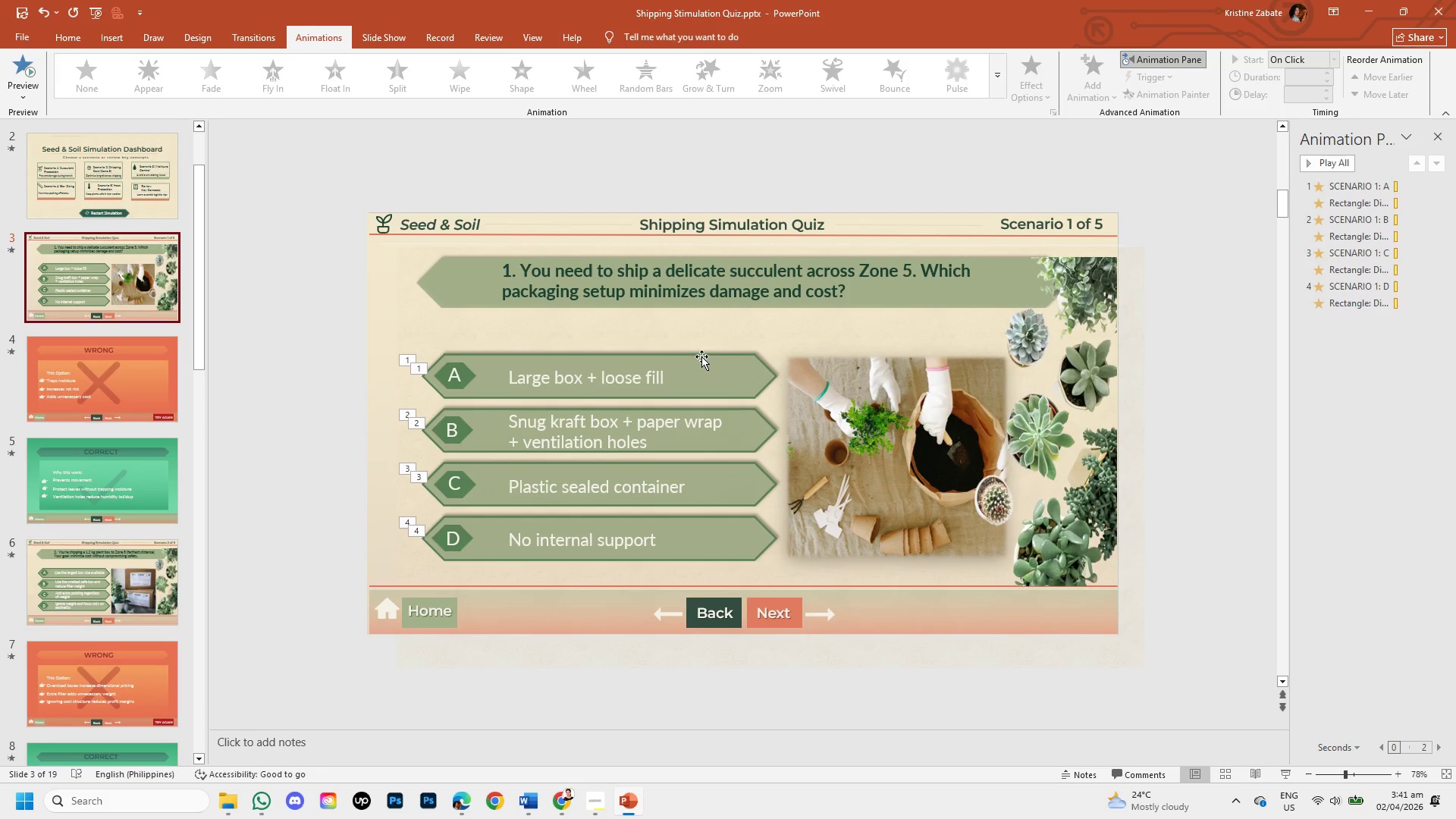 
left_click([701, 354])
 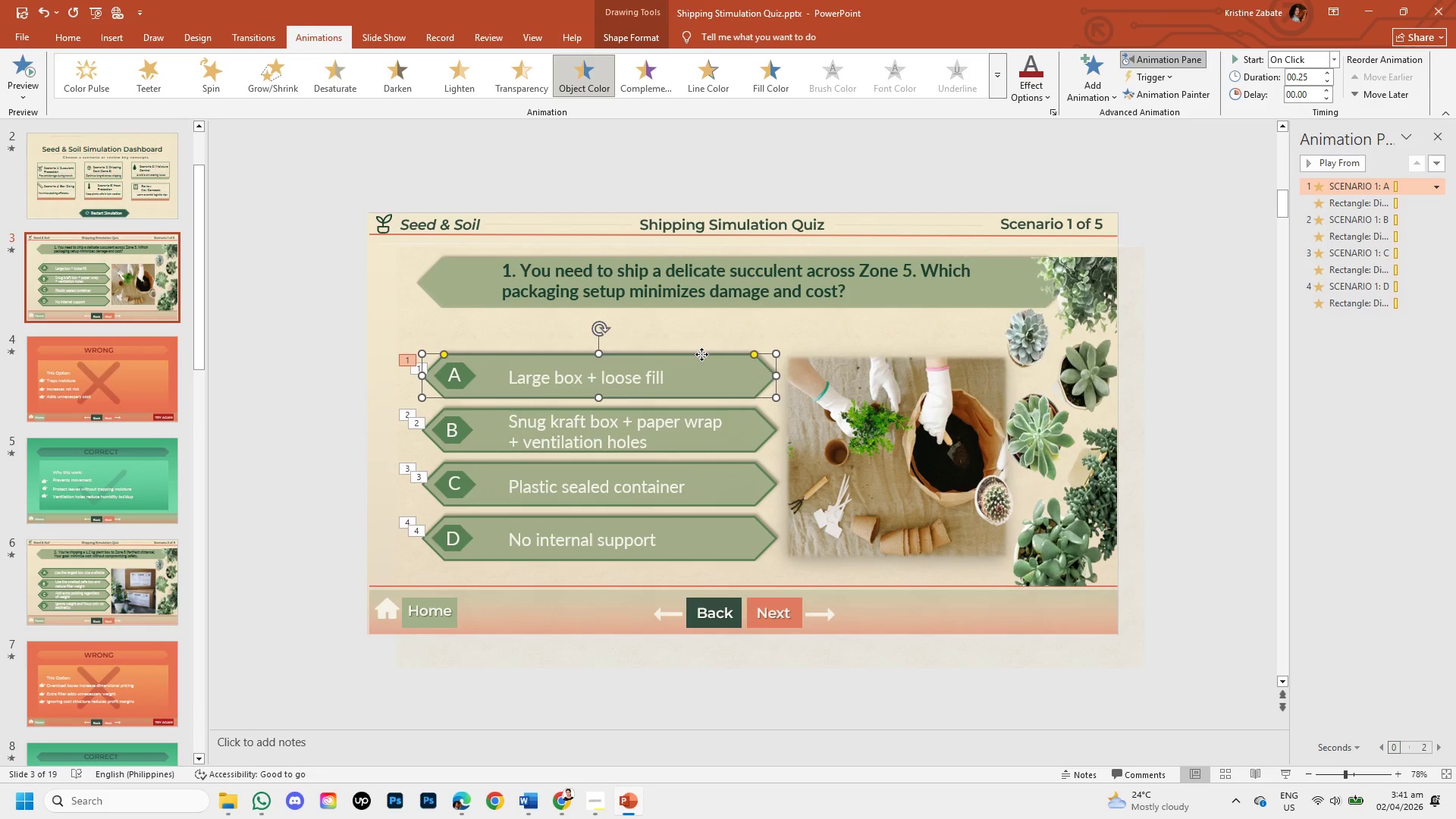 
right_click([701, 354])
 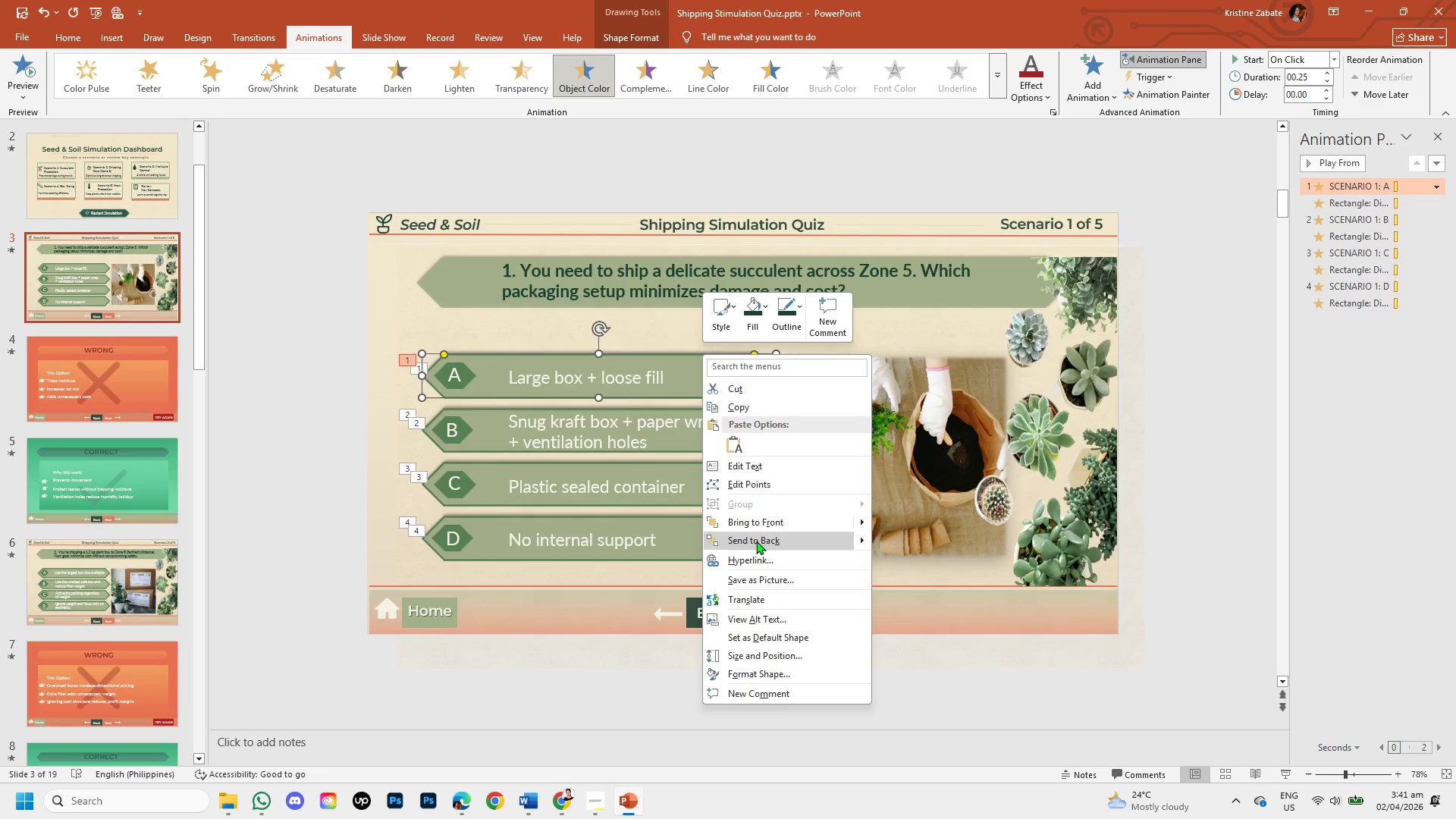 
left_click([759, 551])
 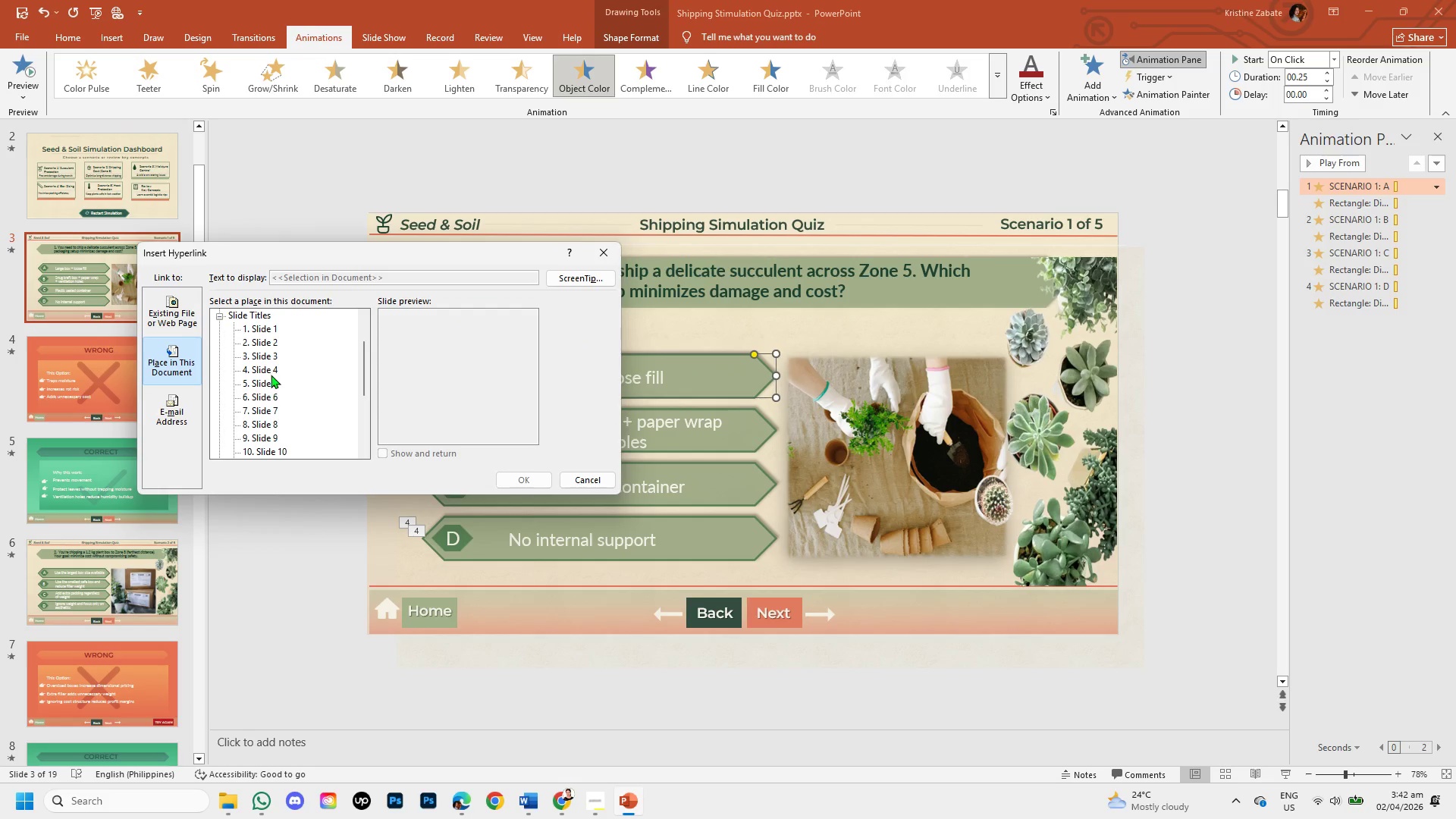 
left_click([271, 370])
 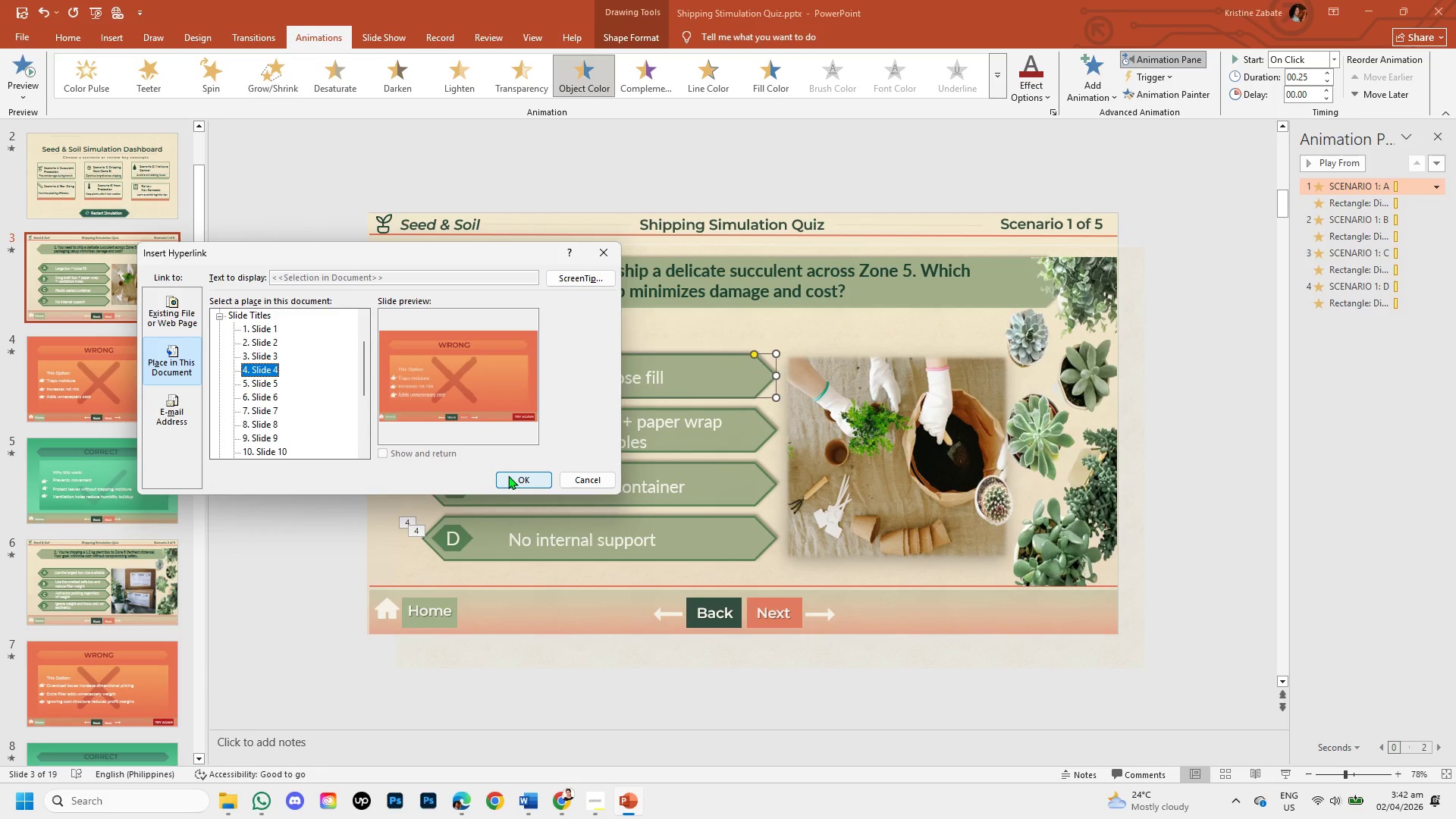 
left_click([508, 475])
 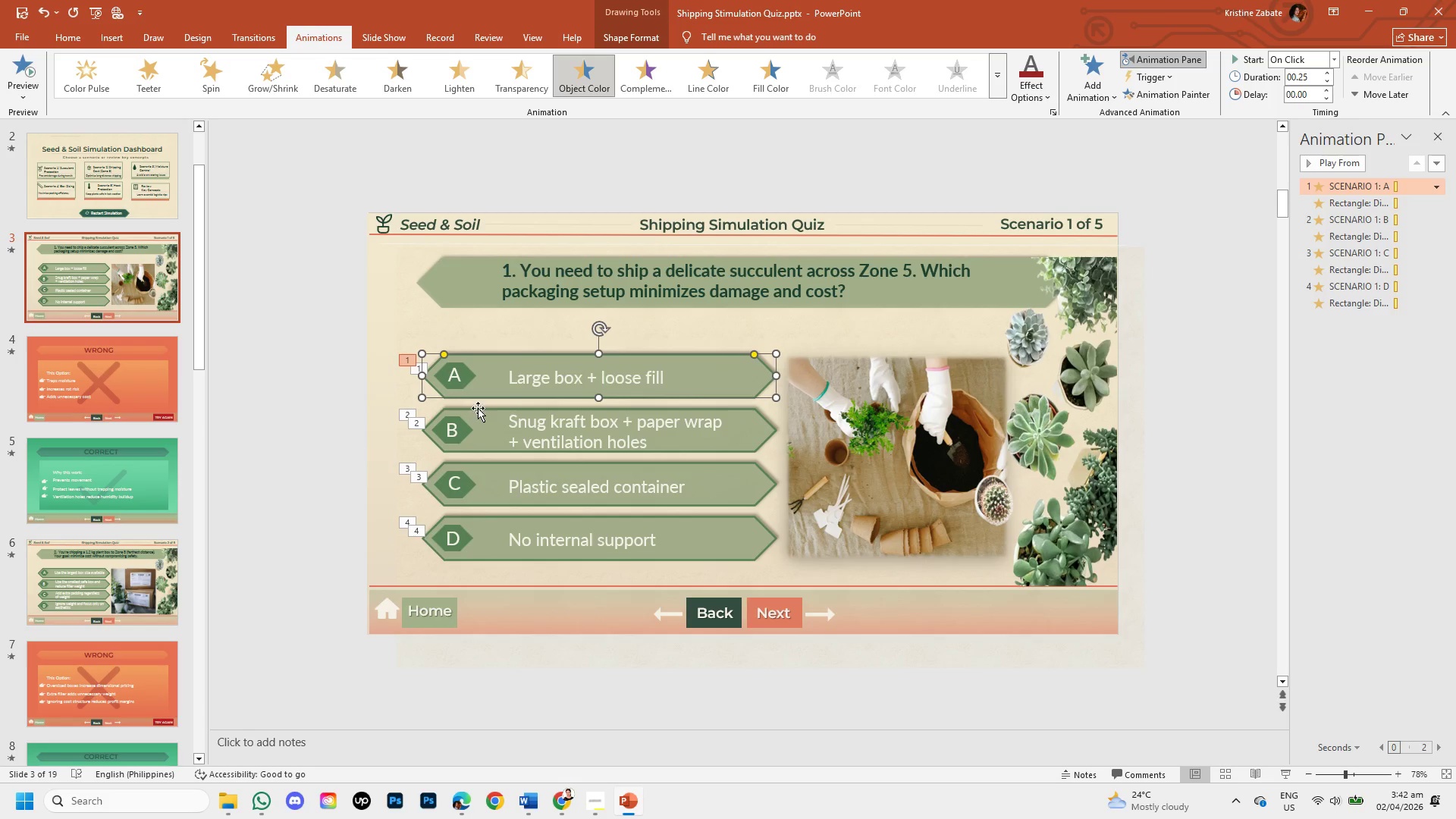 
left_click([478, 408])
 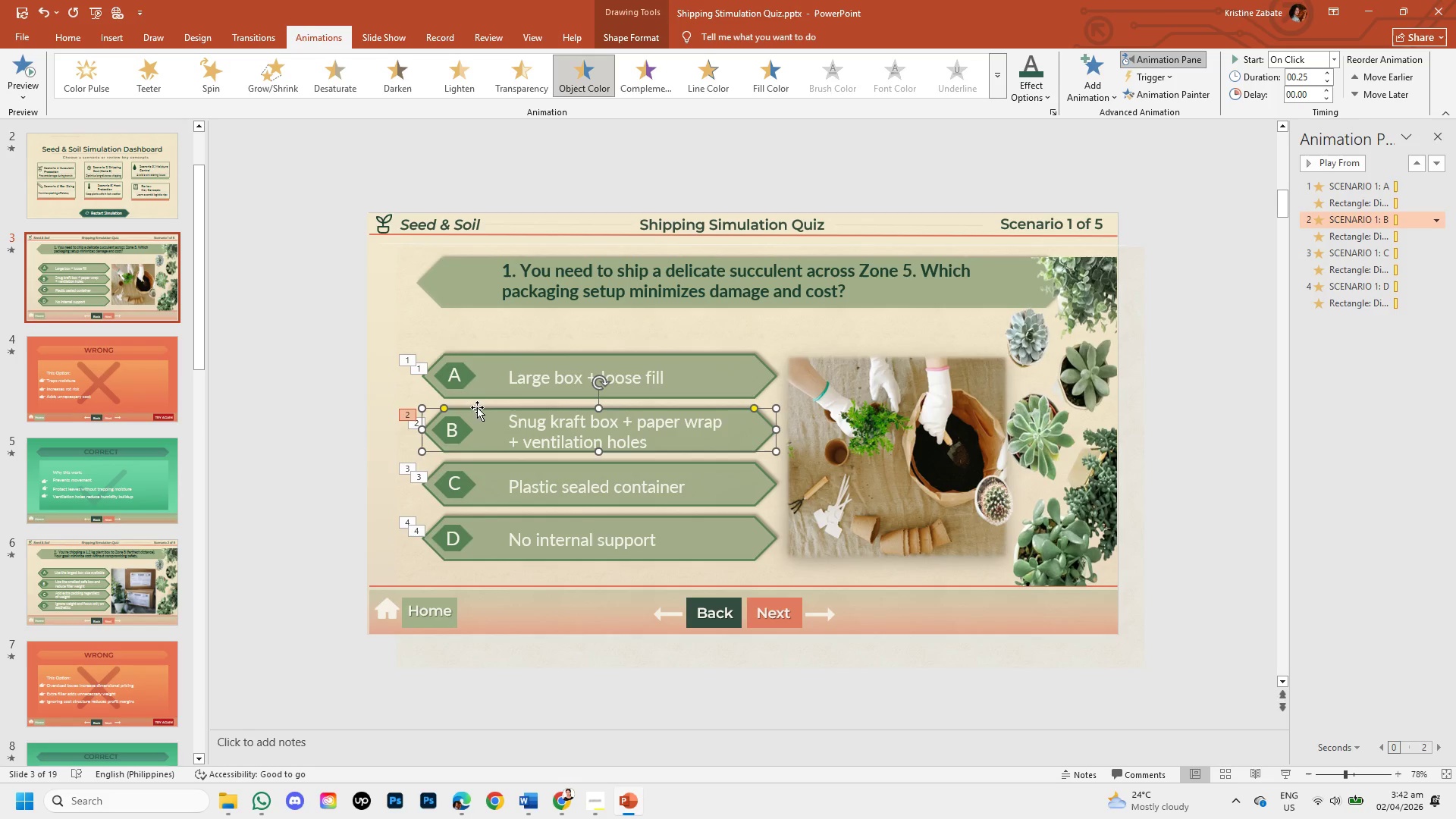 
right_click([477, 407])
 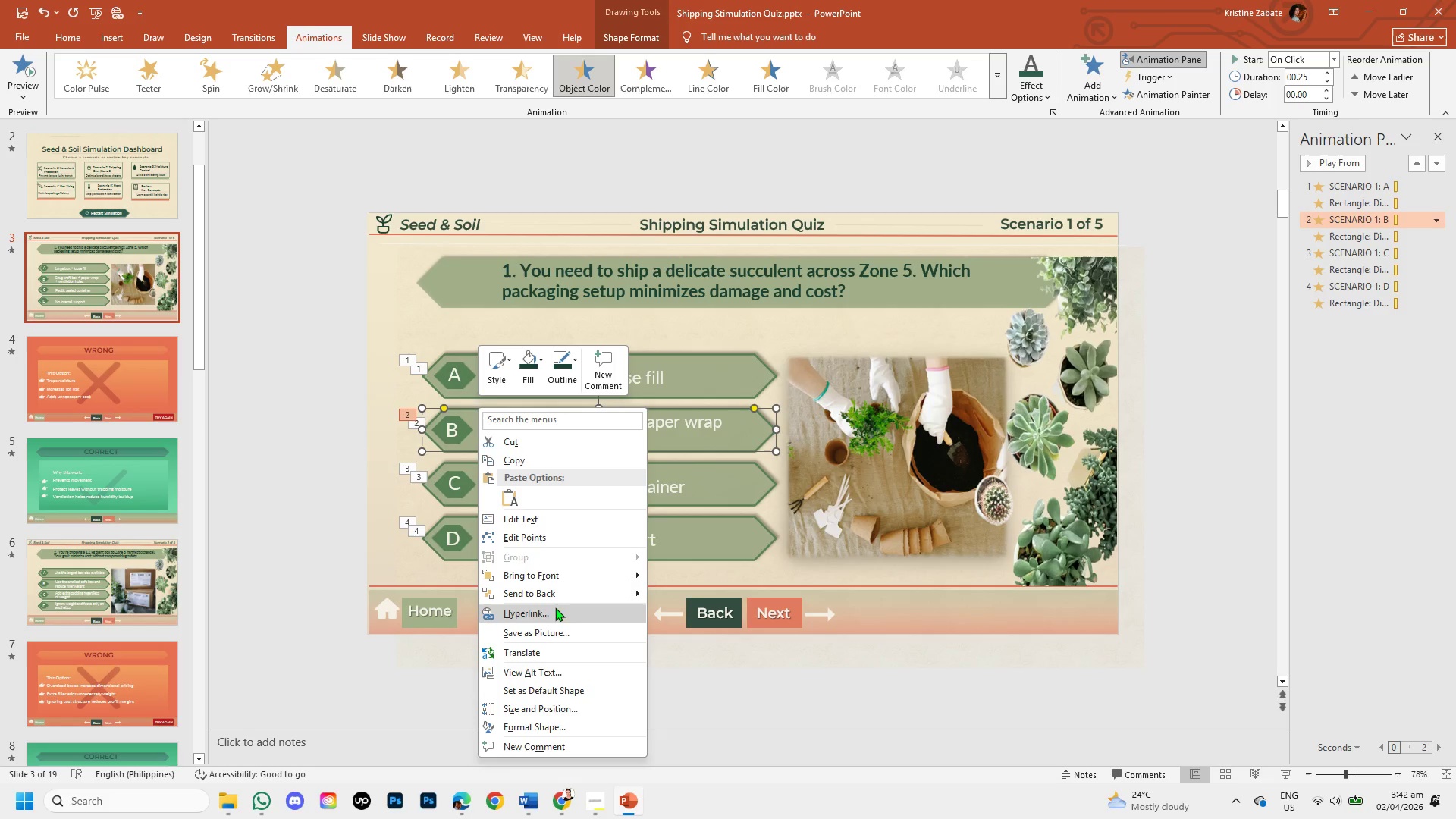 
left_click([554, 617])
 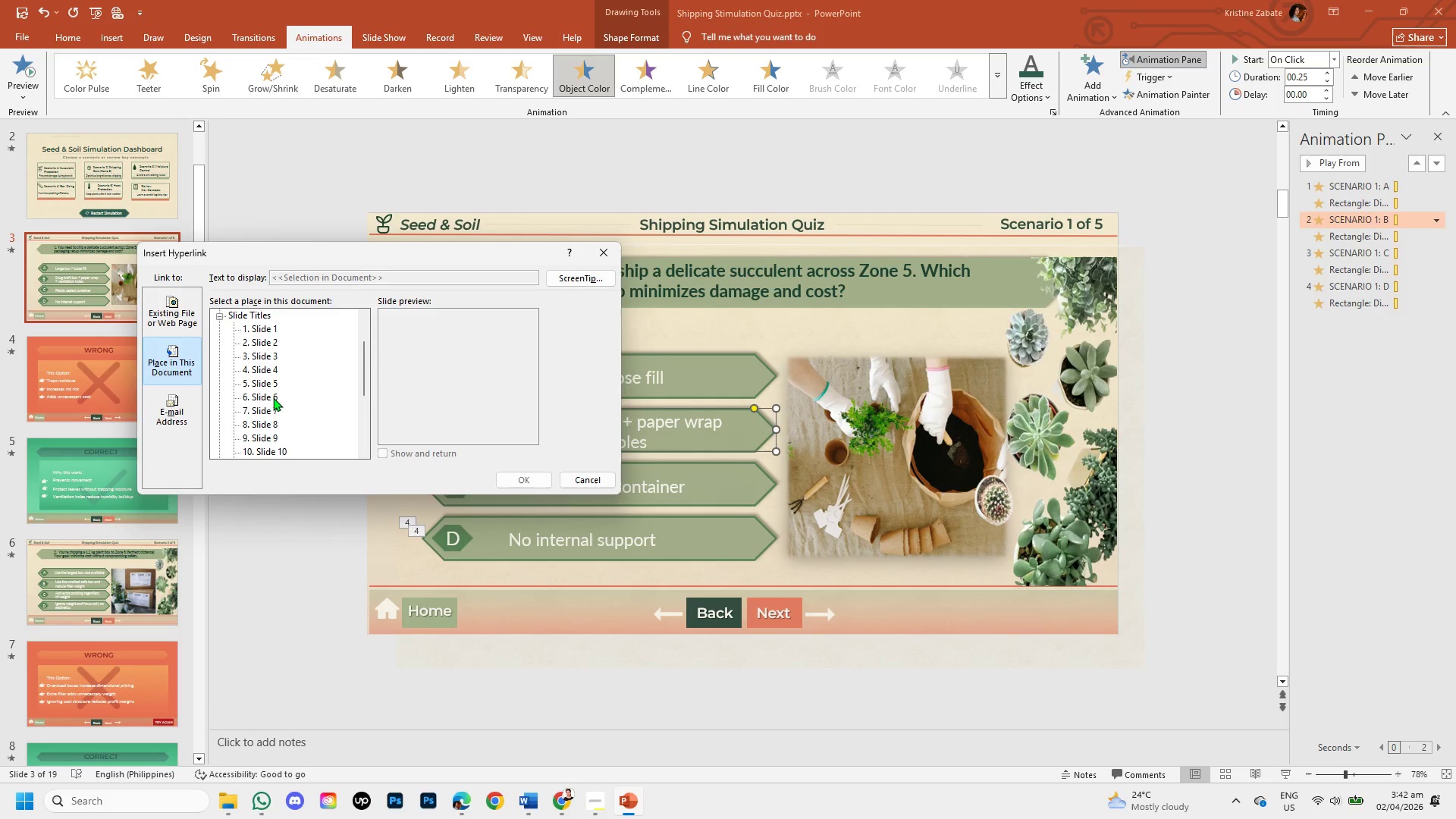 
left_click([269, 388])
 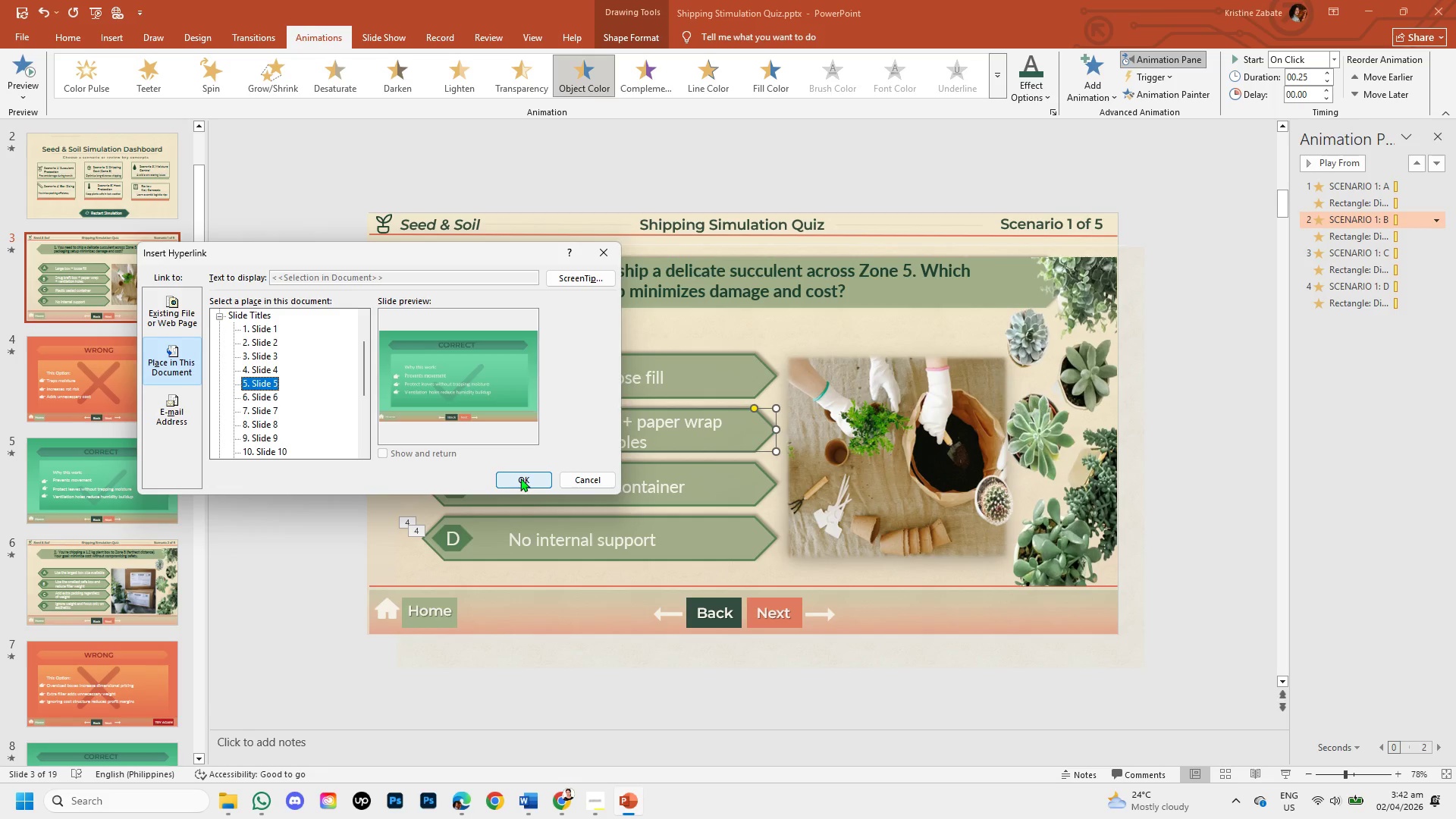 
left_click([520, 475])
 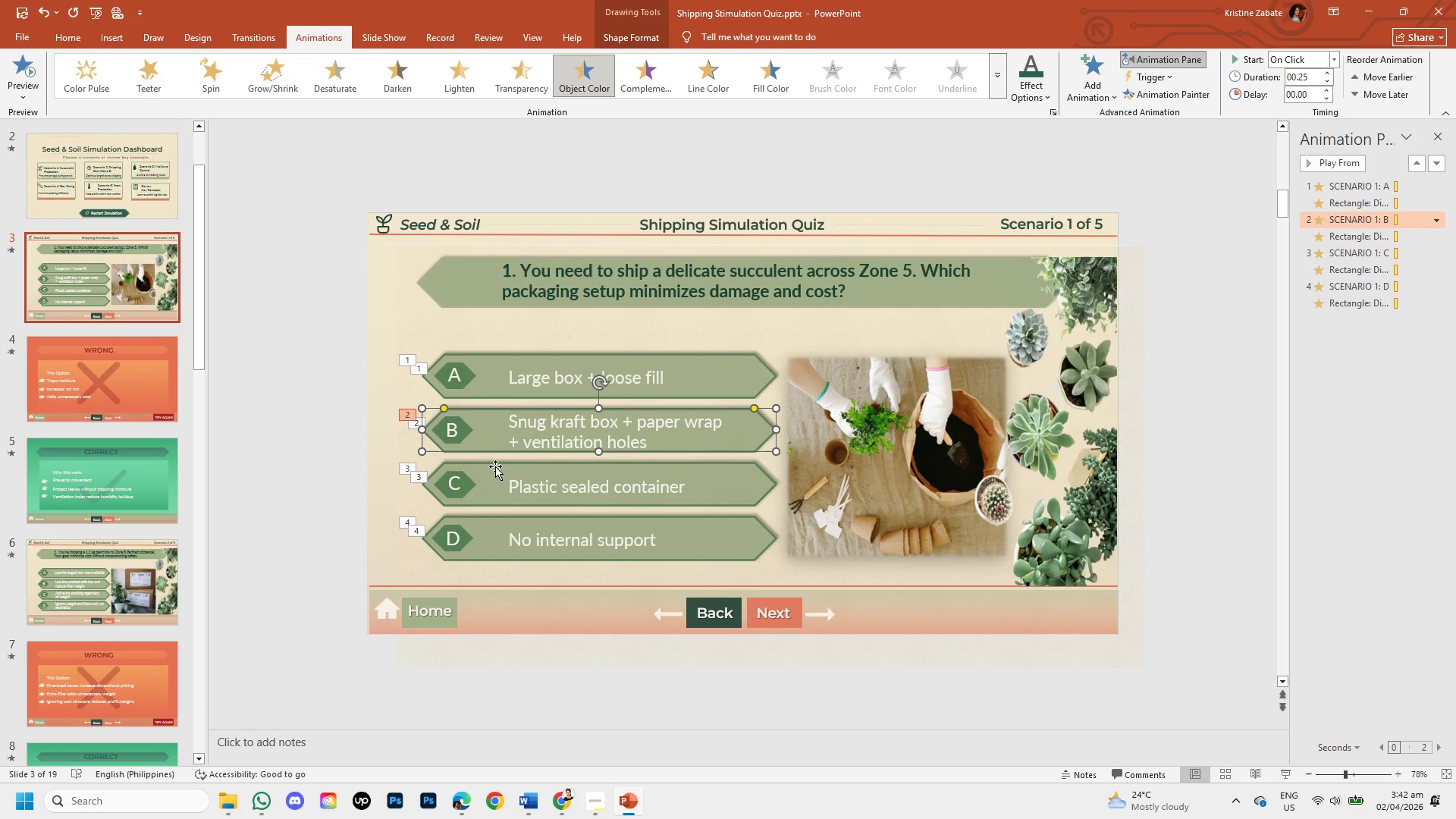 
left_click([492, 463])
 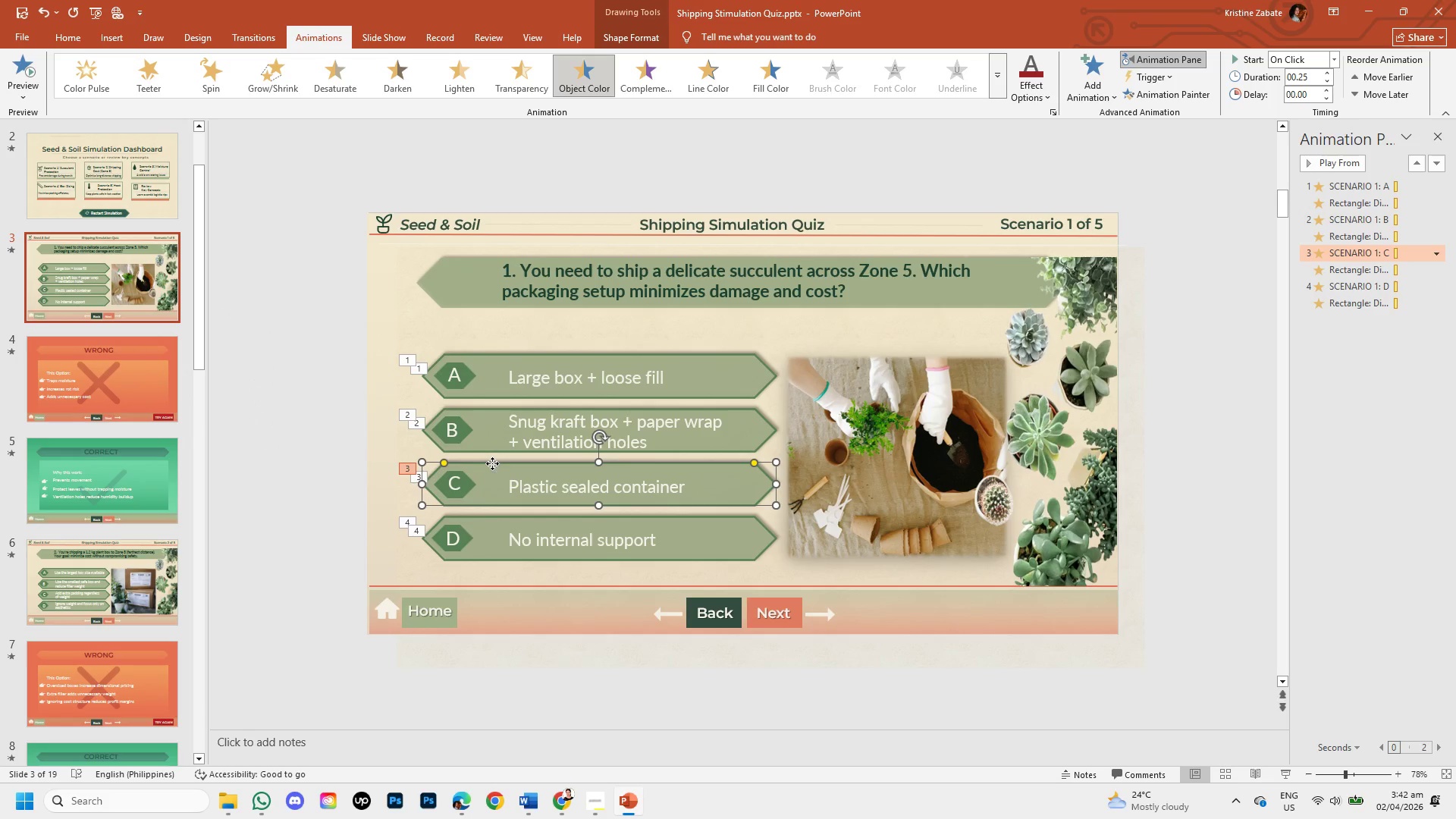 
right_click([492, 463])
 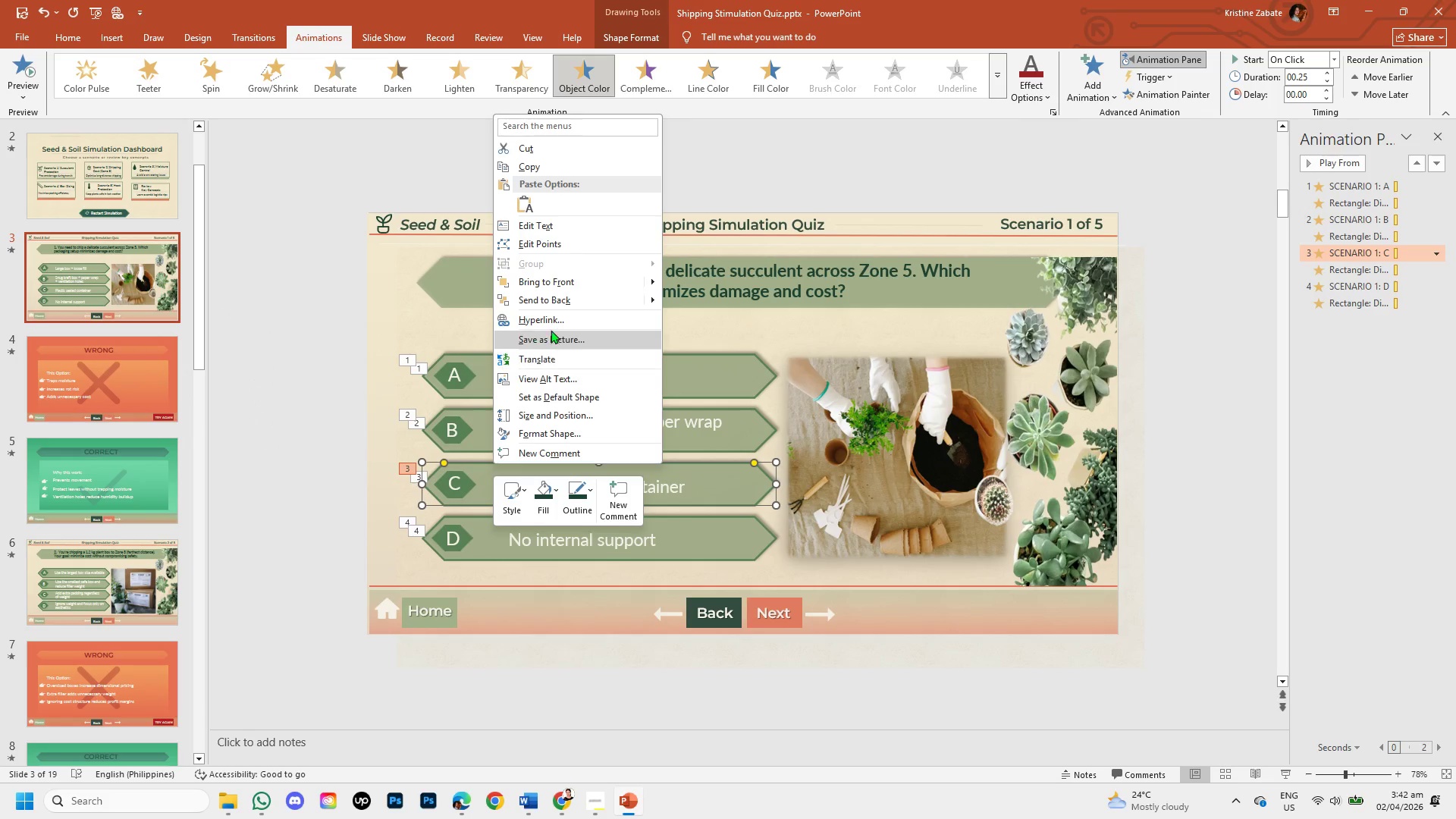 
left_click([551, 322])
 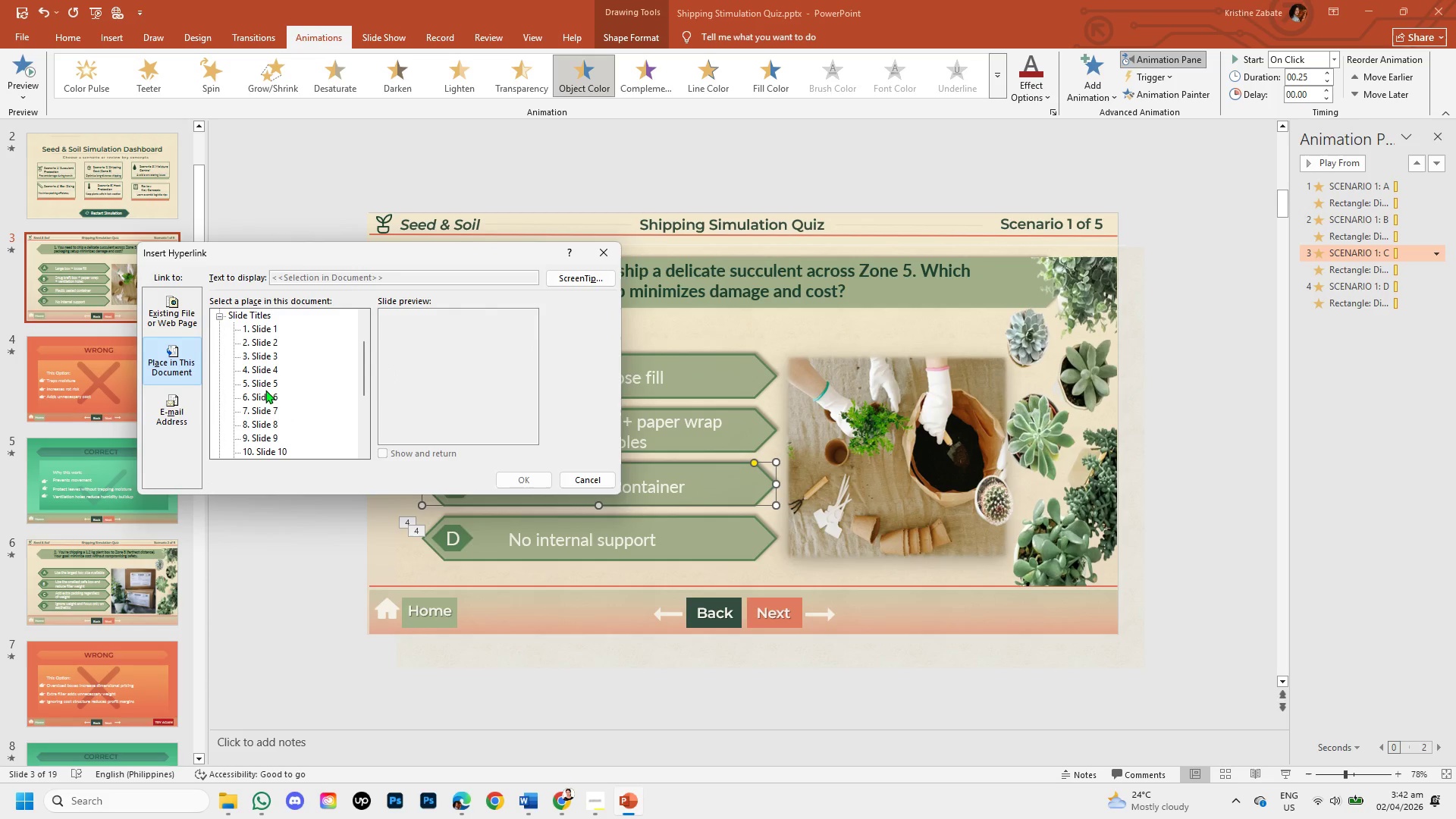 
left_click([260, 371])
 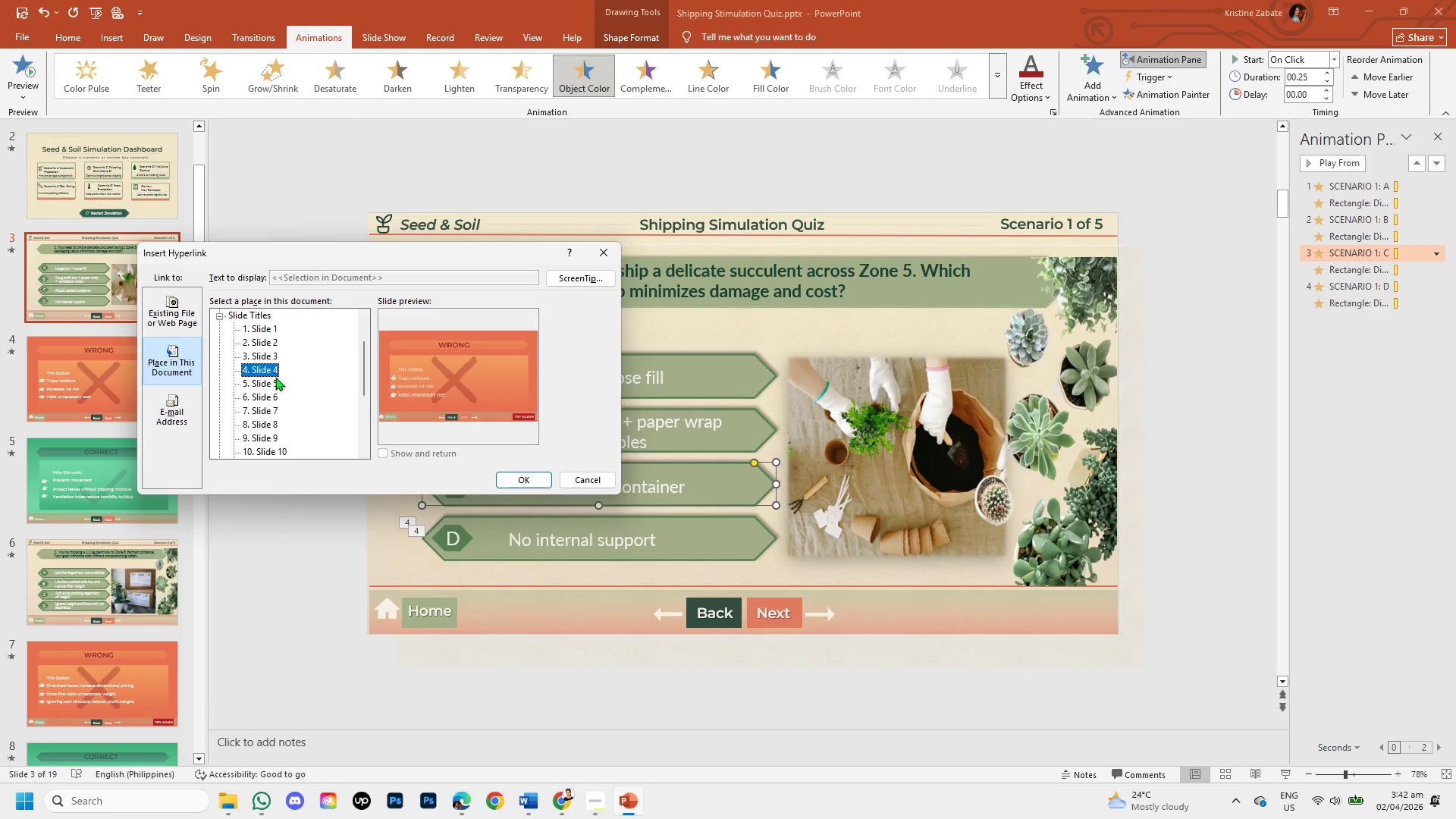 
wait(5.5)
 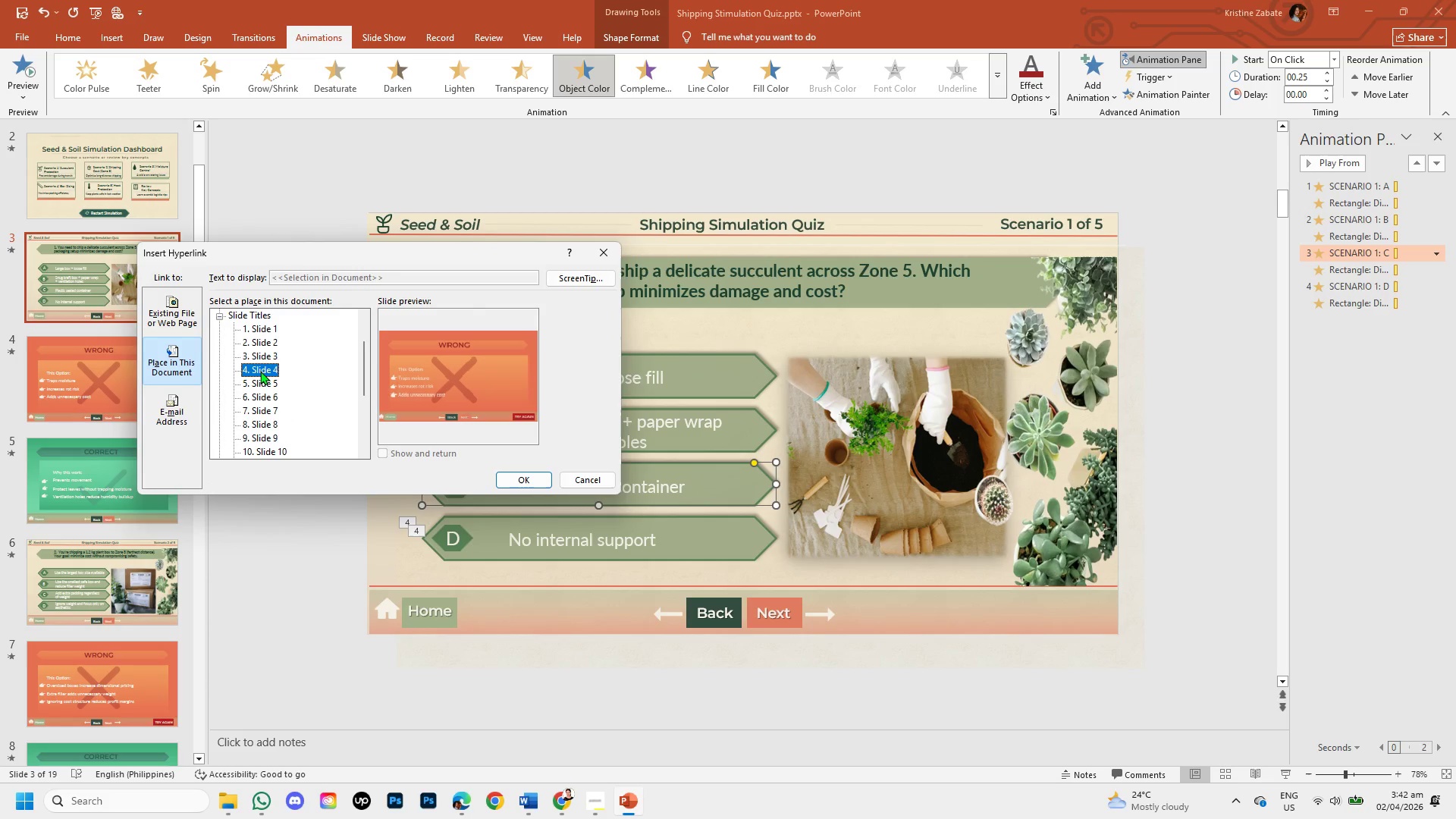 
left_click([522, 477])
 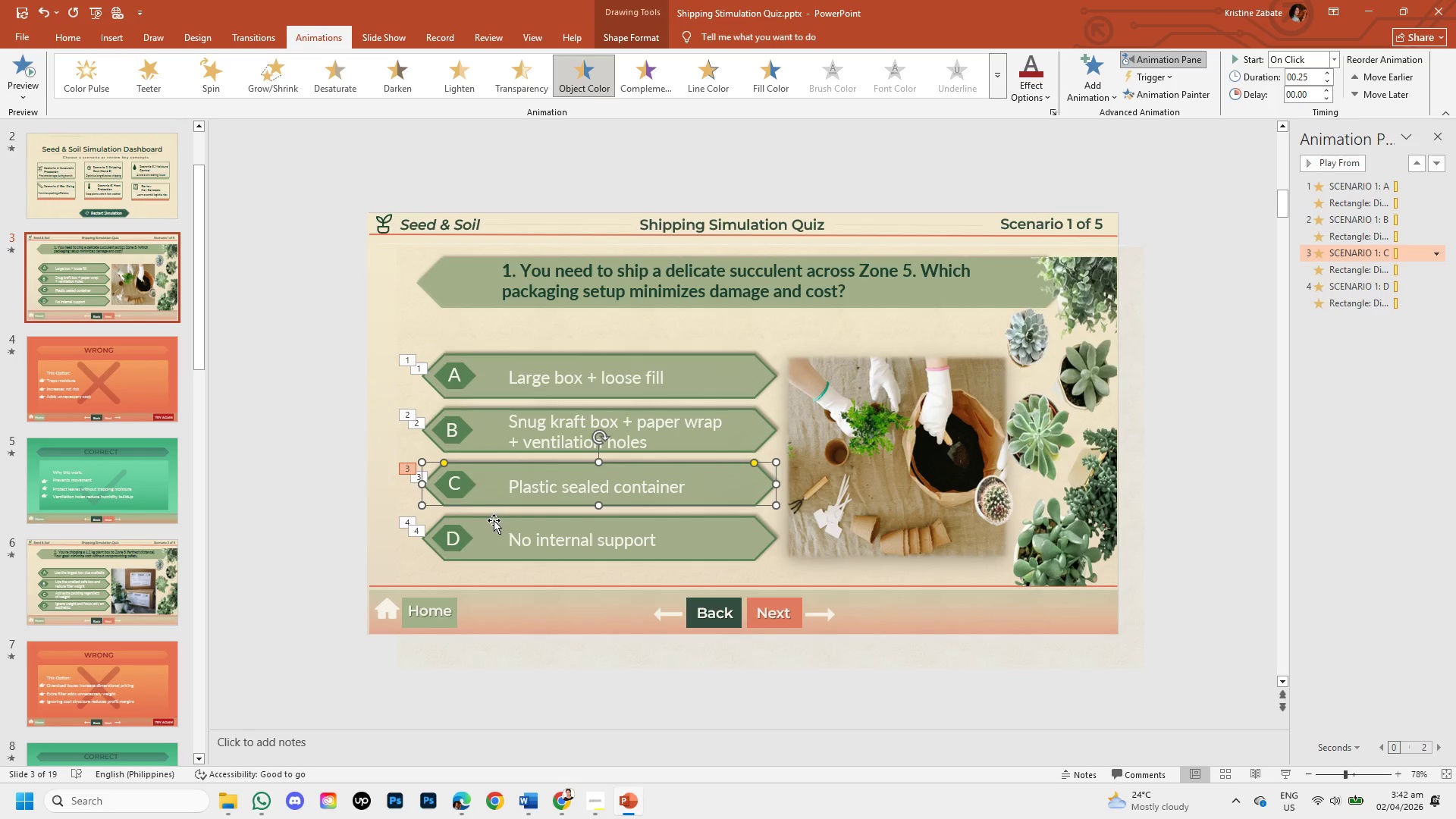 
left_click([493, 519])
 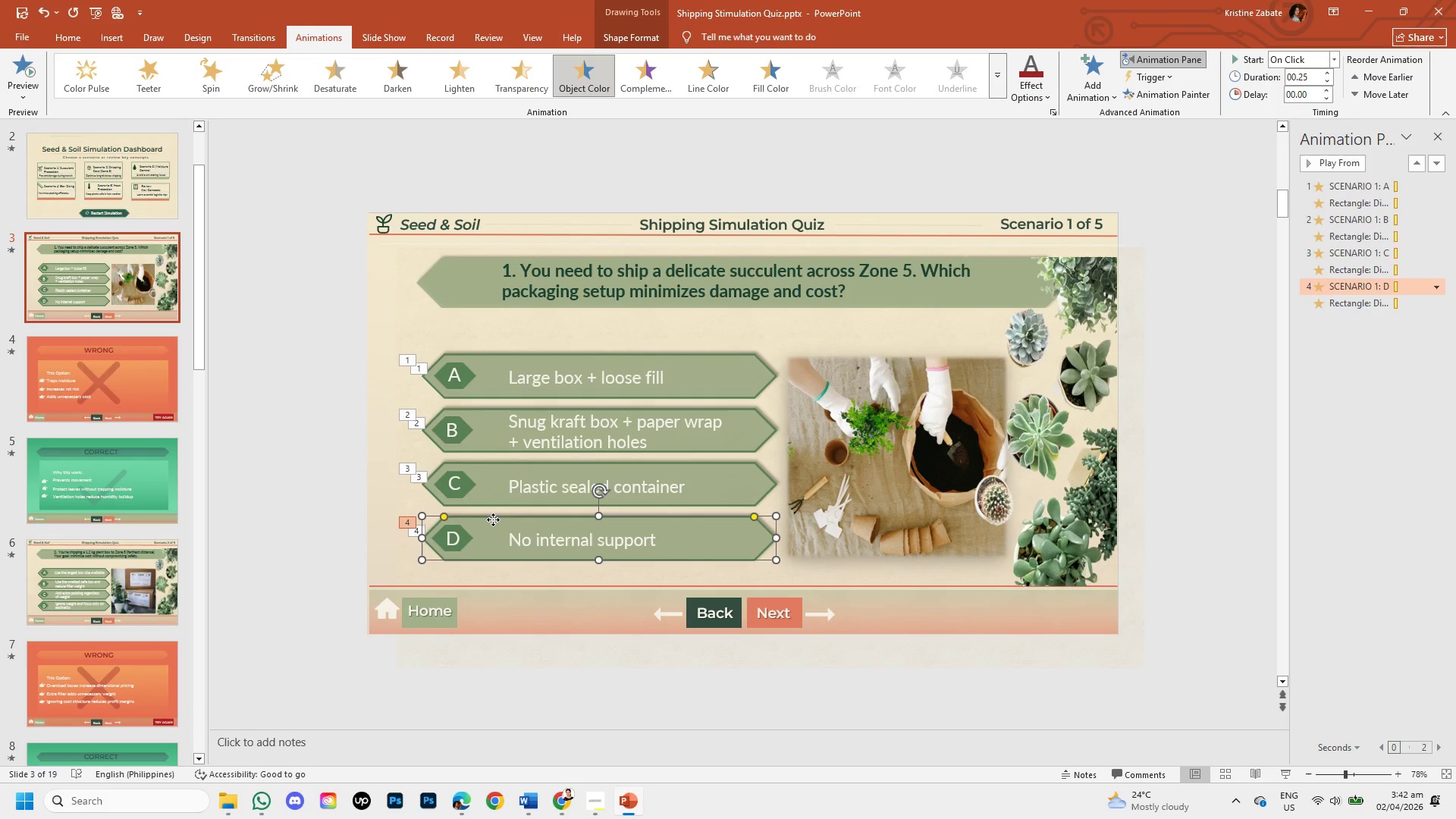 
right_click([493, 519])
 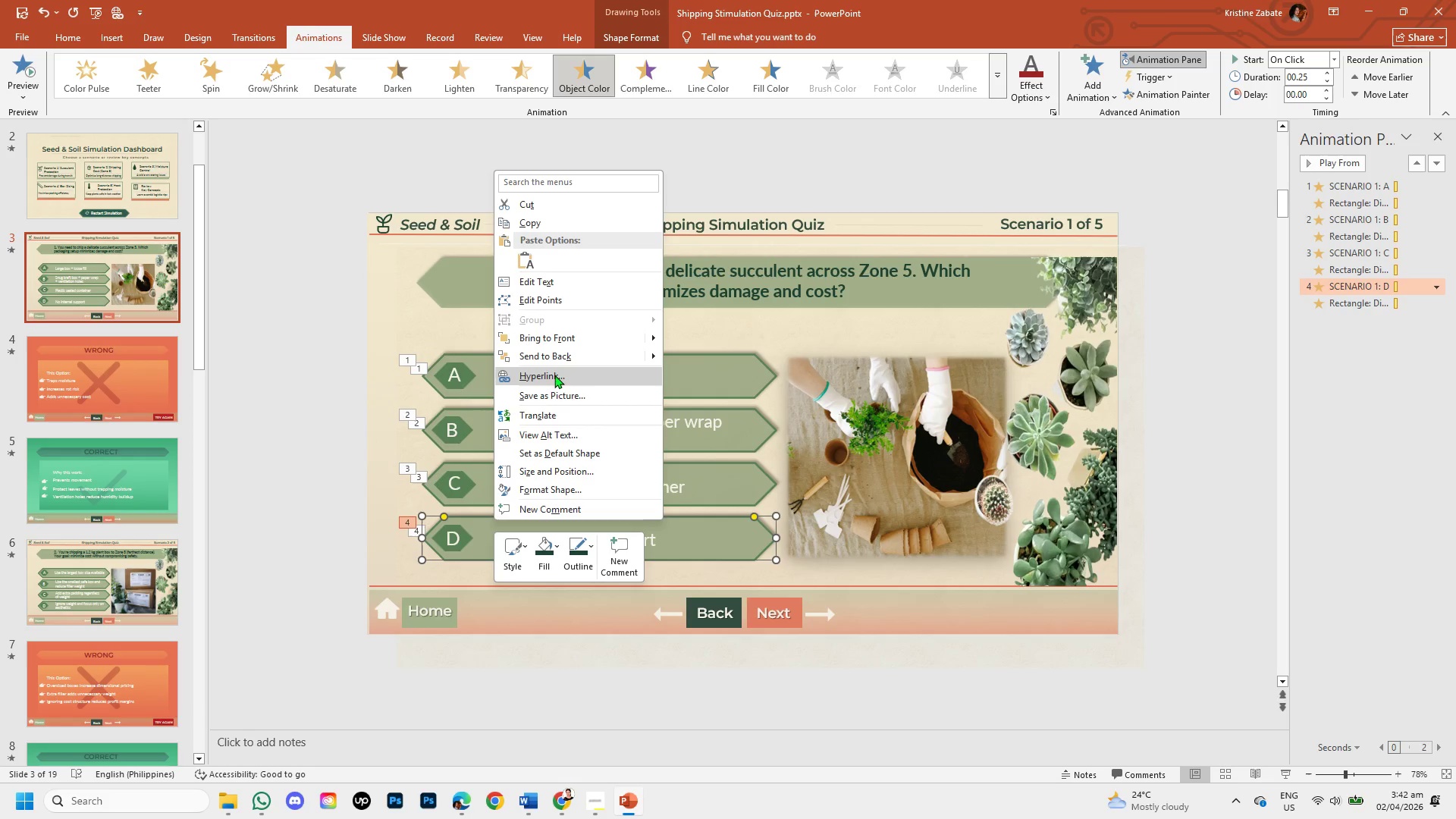 
left_click([554, 373])
 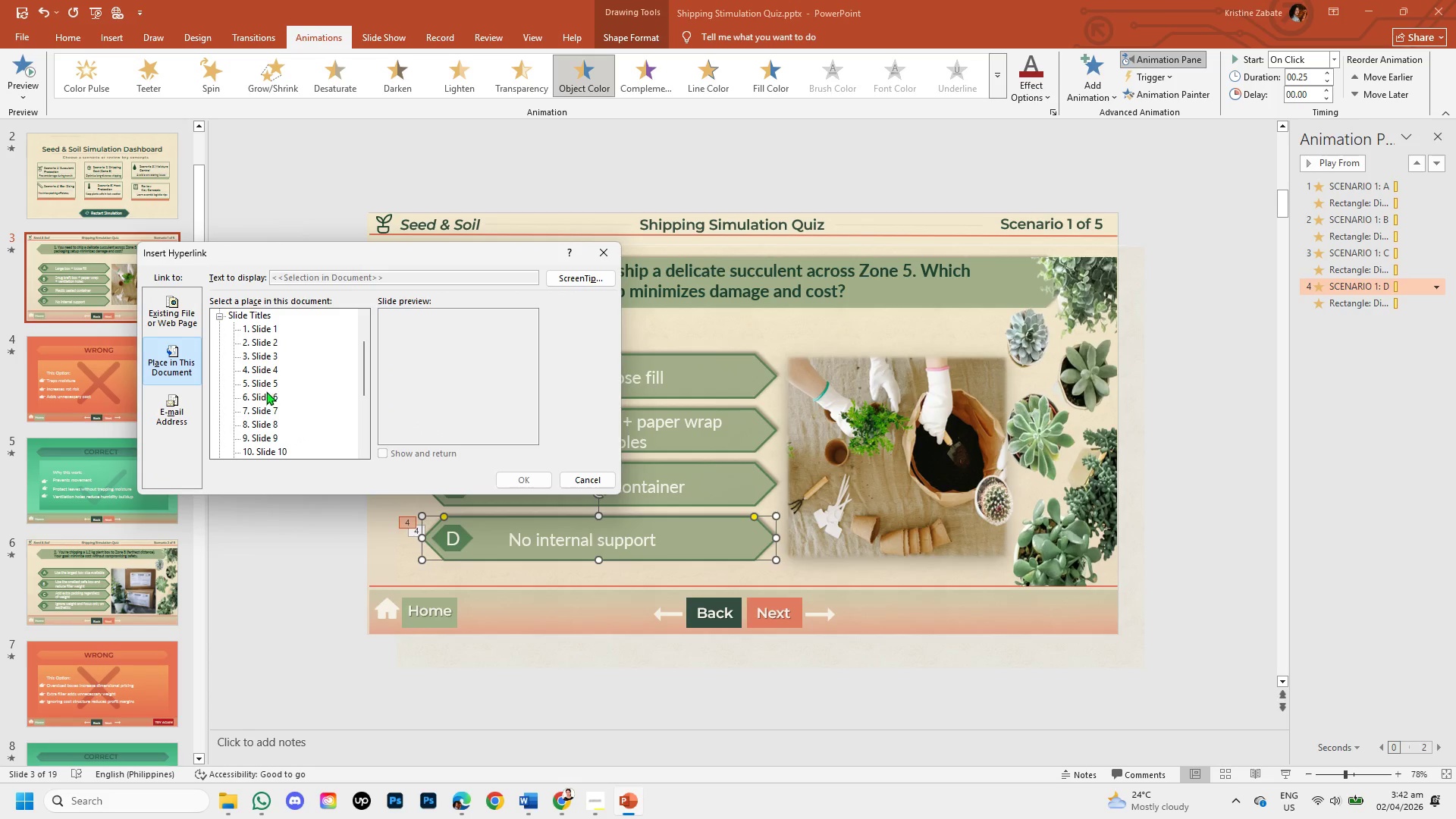 
left_click([257, 370])
 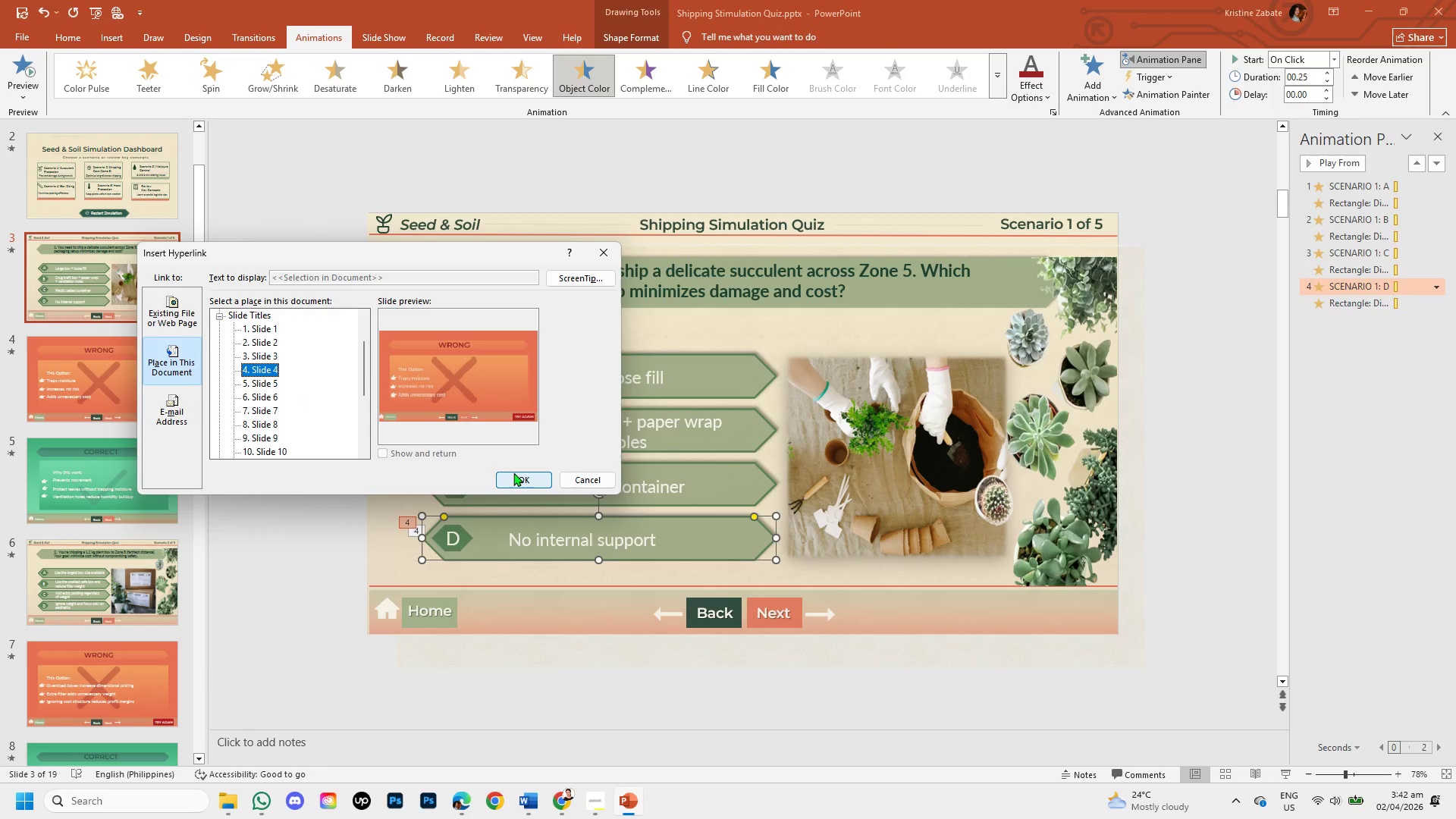 
left_click([515, 475])
 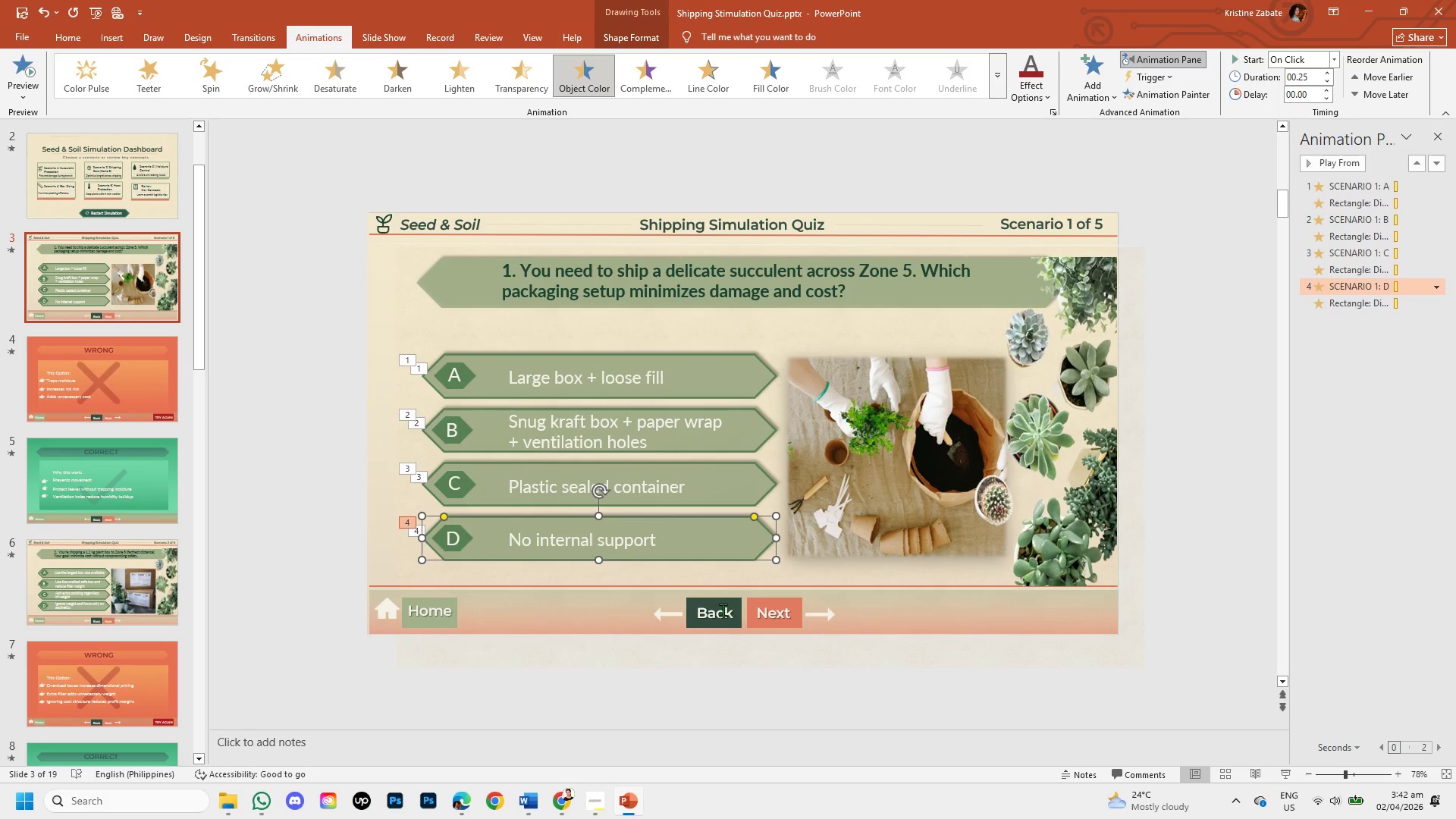 
left_click([699, 598])
 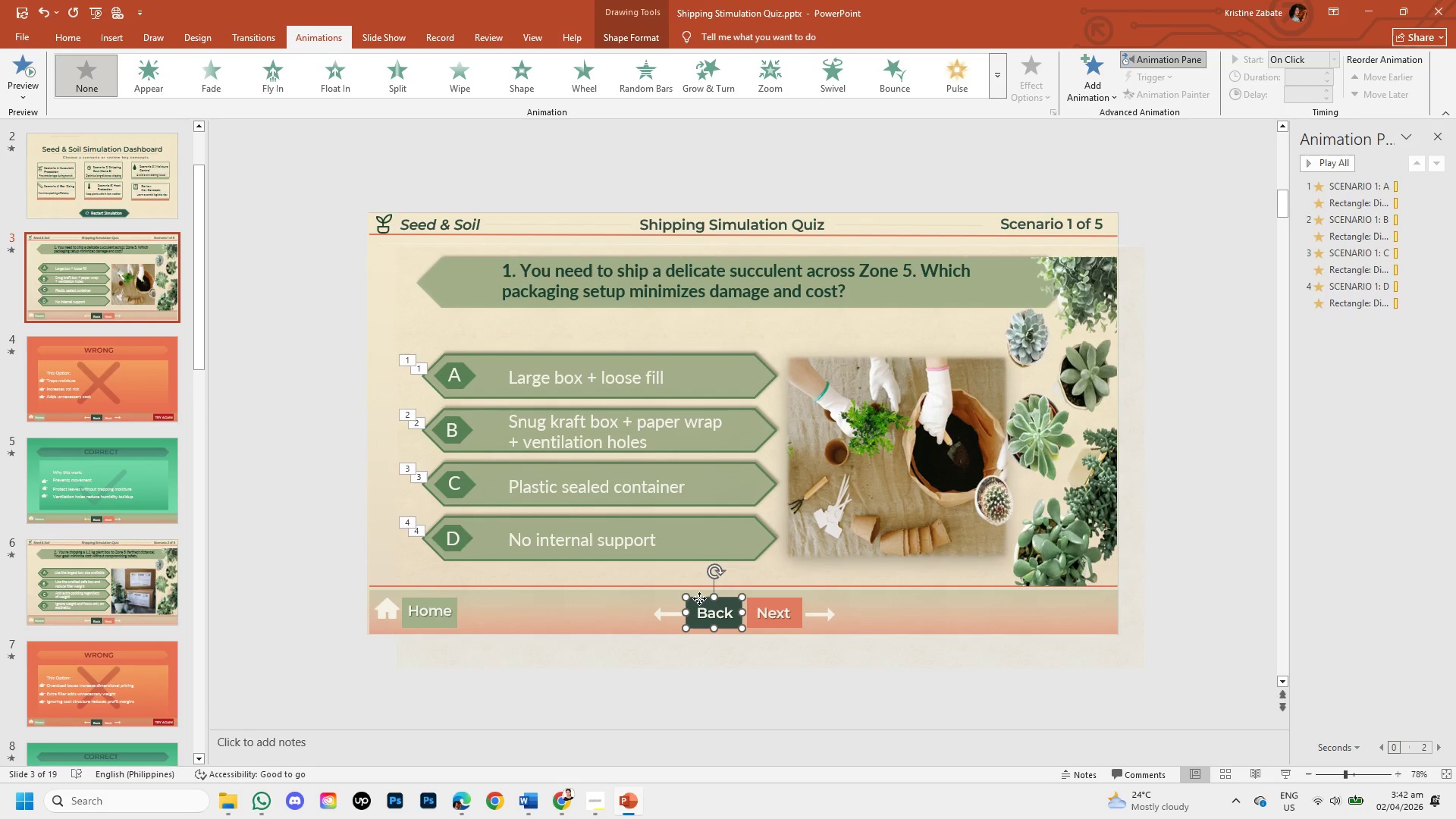 
right_click([699, 598])
 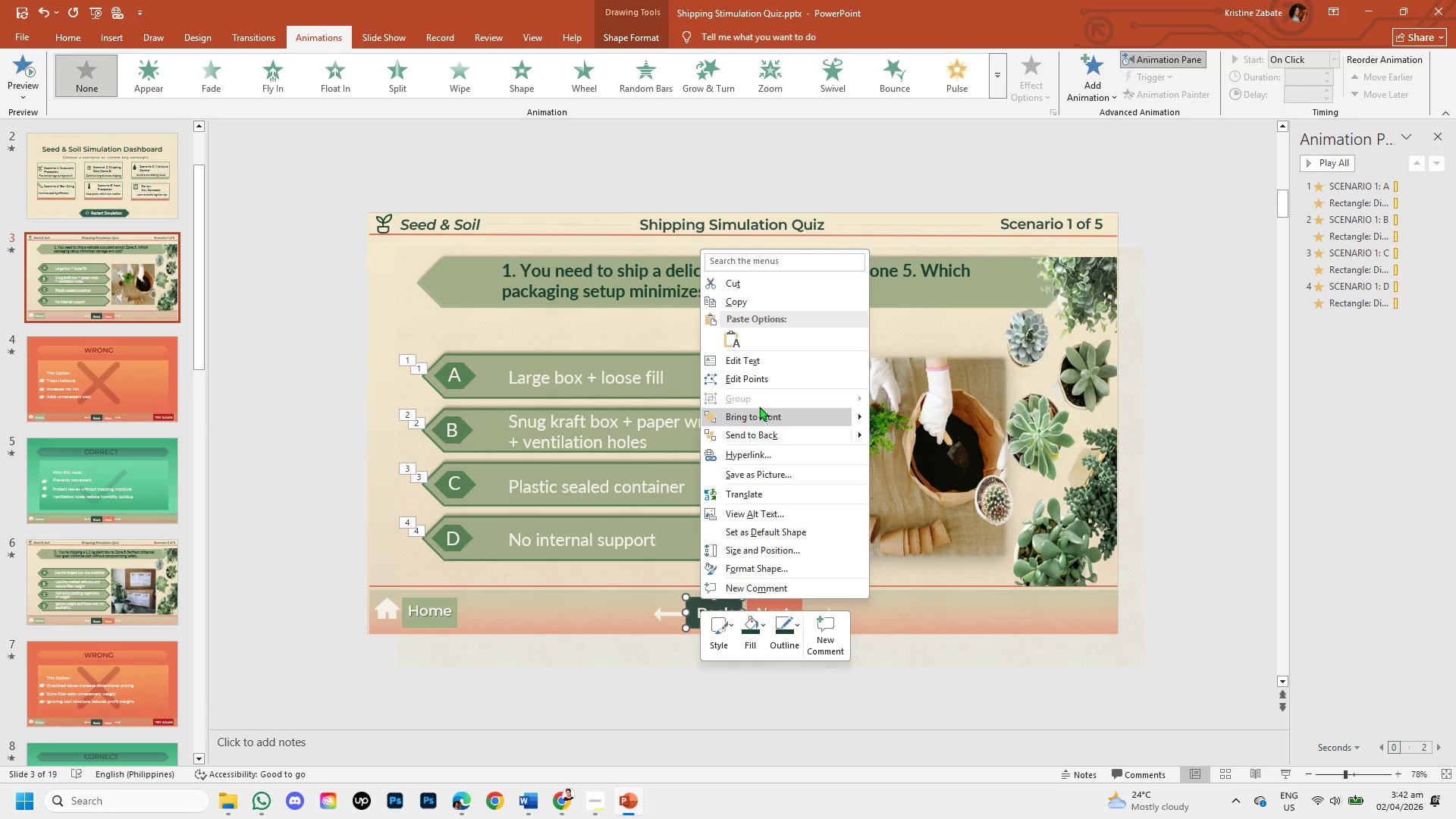 
left_click([784, 453])
 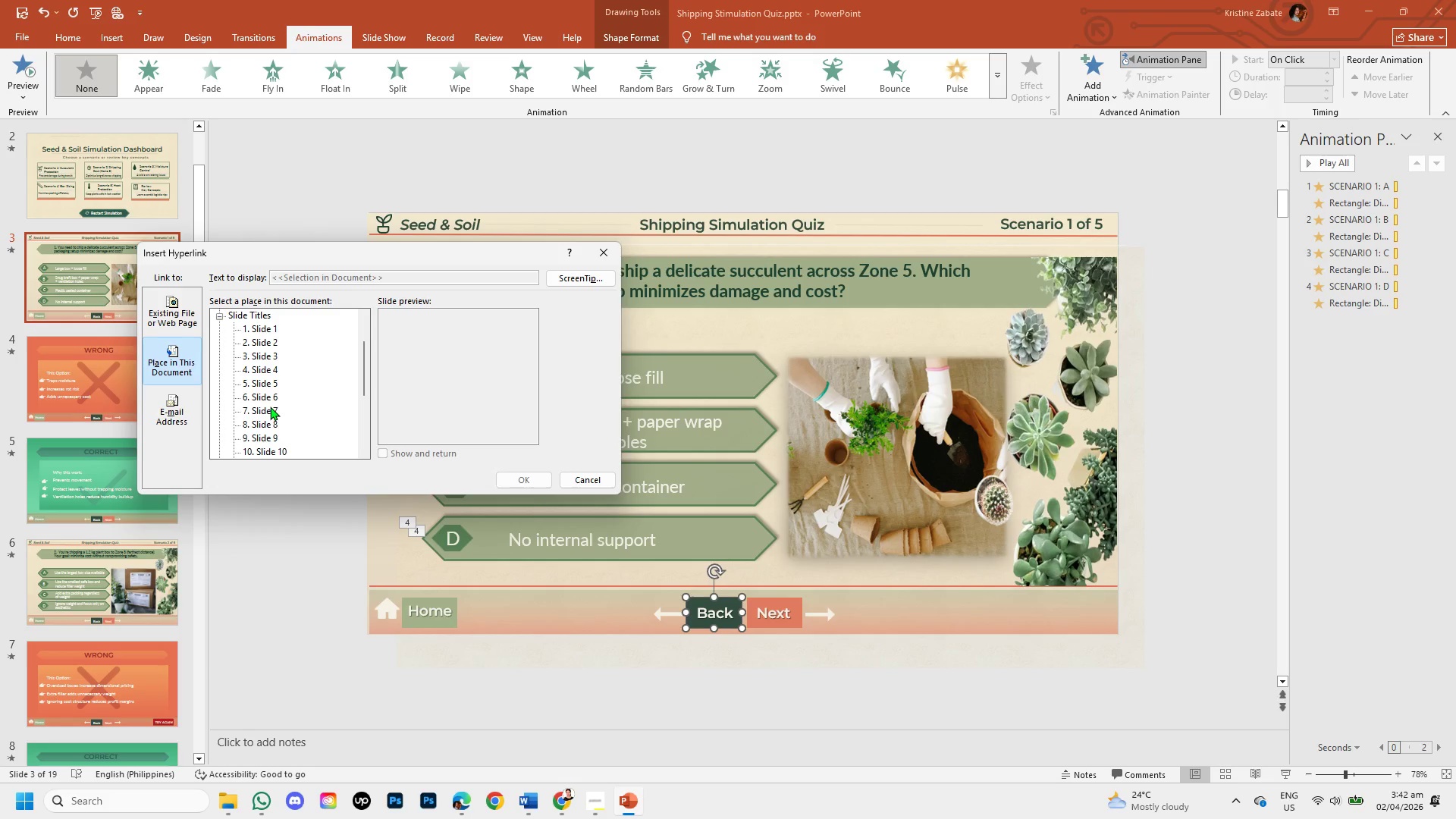 
wait(8.3)
 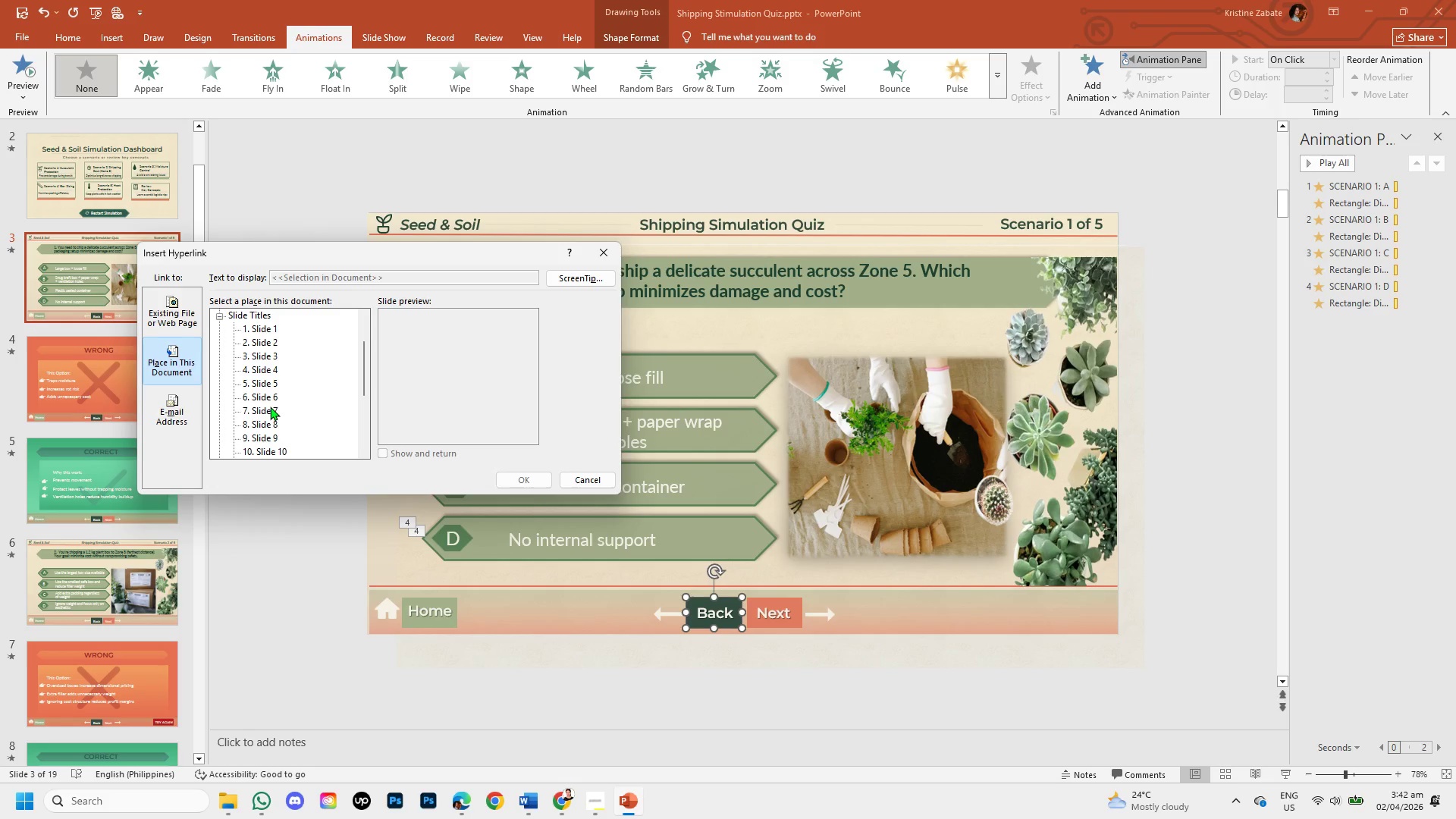 
left_click([271, 384])
 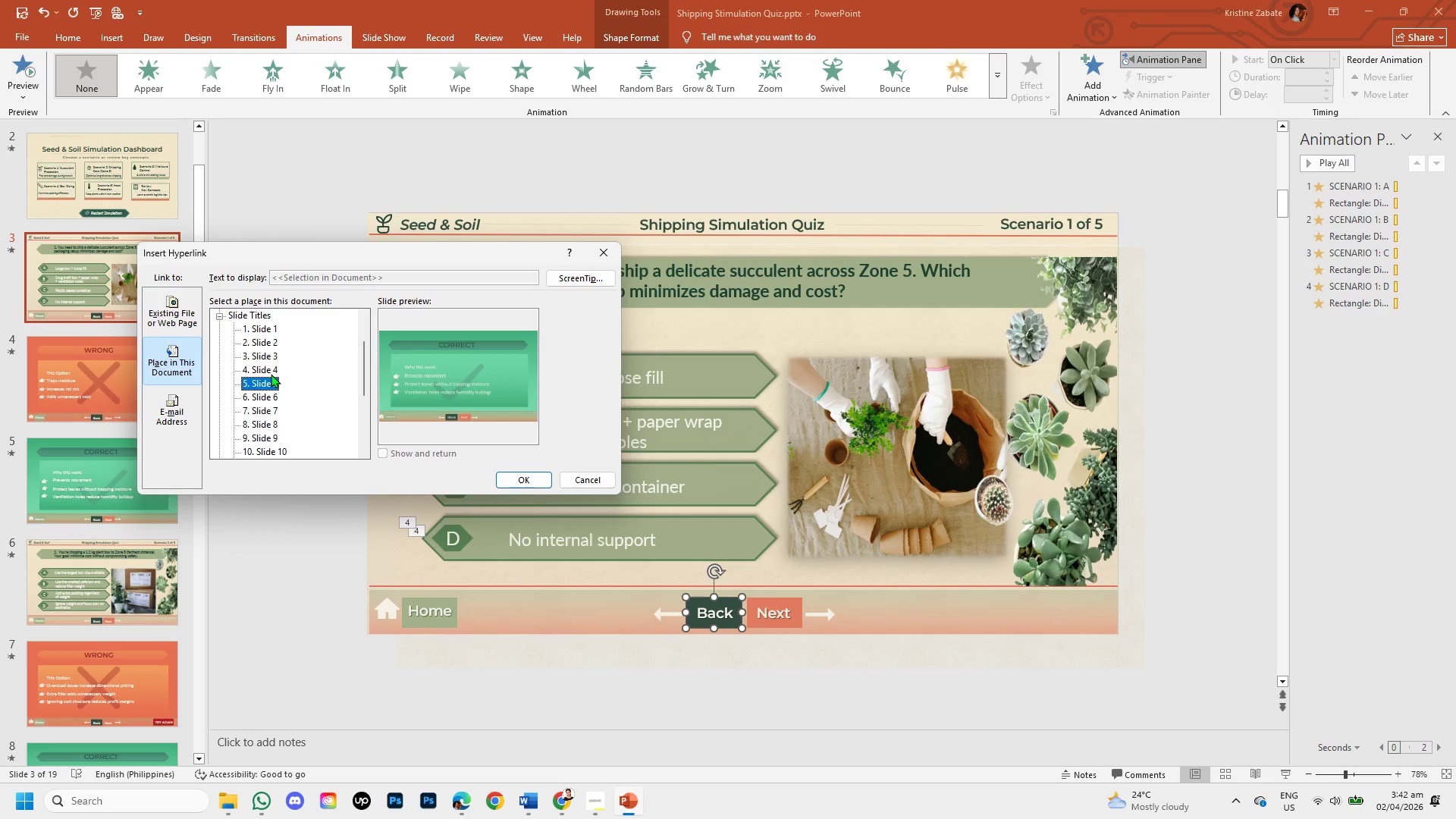 
left_click([271, 374])
 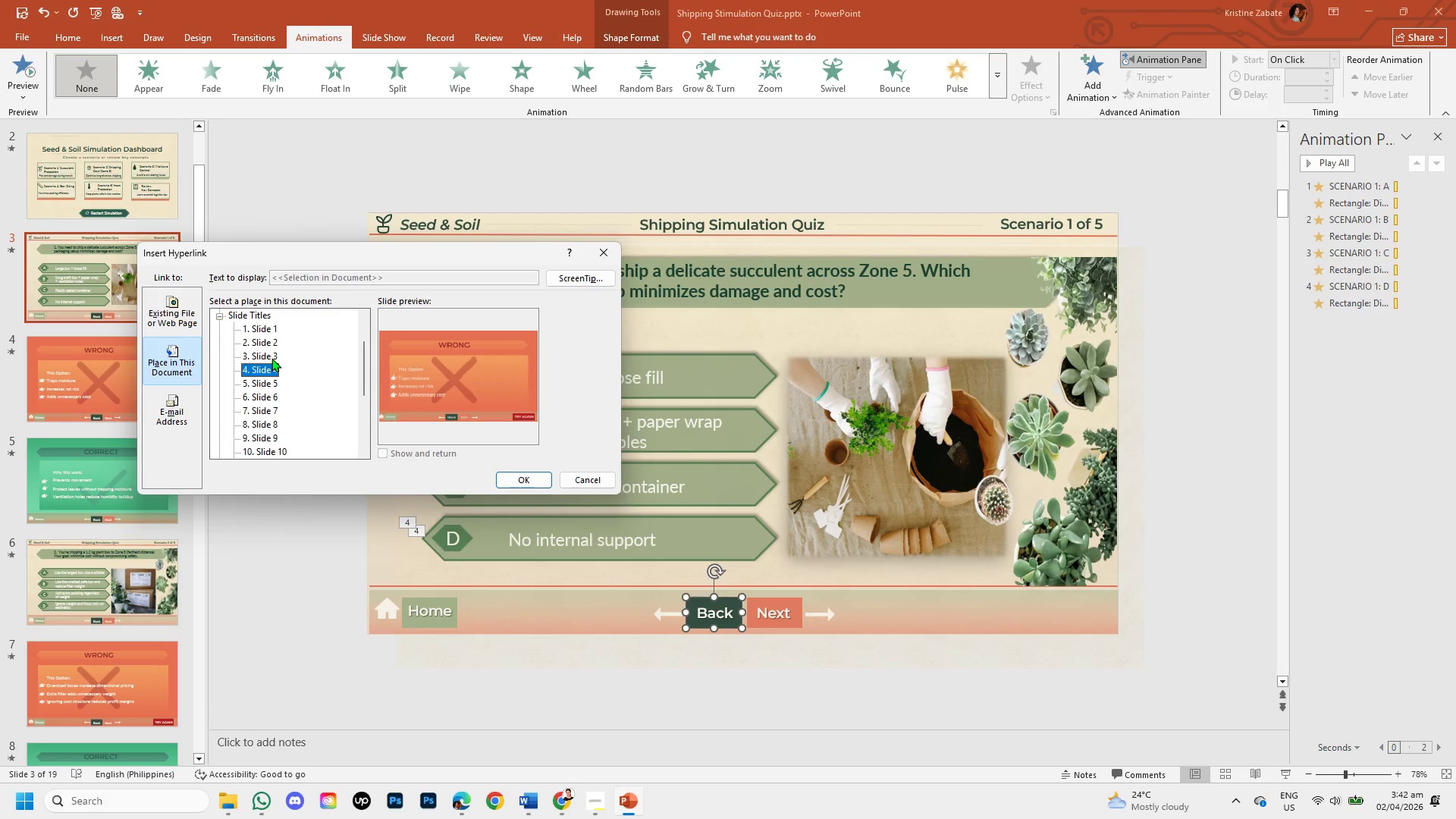 
left_click([275, 344])
 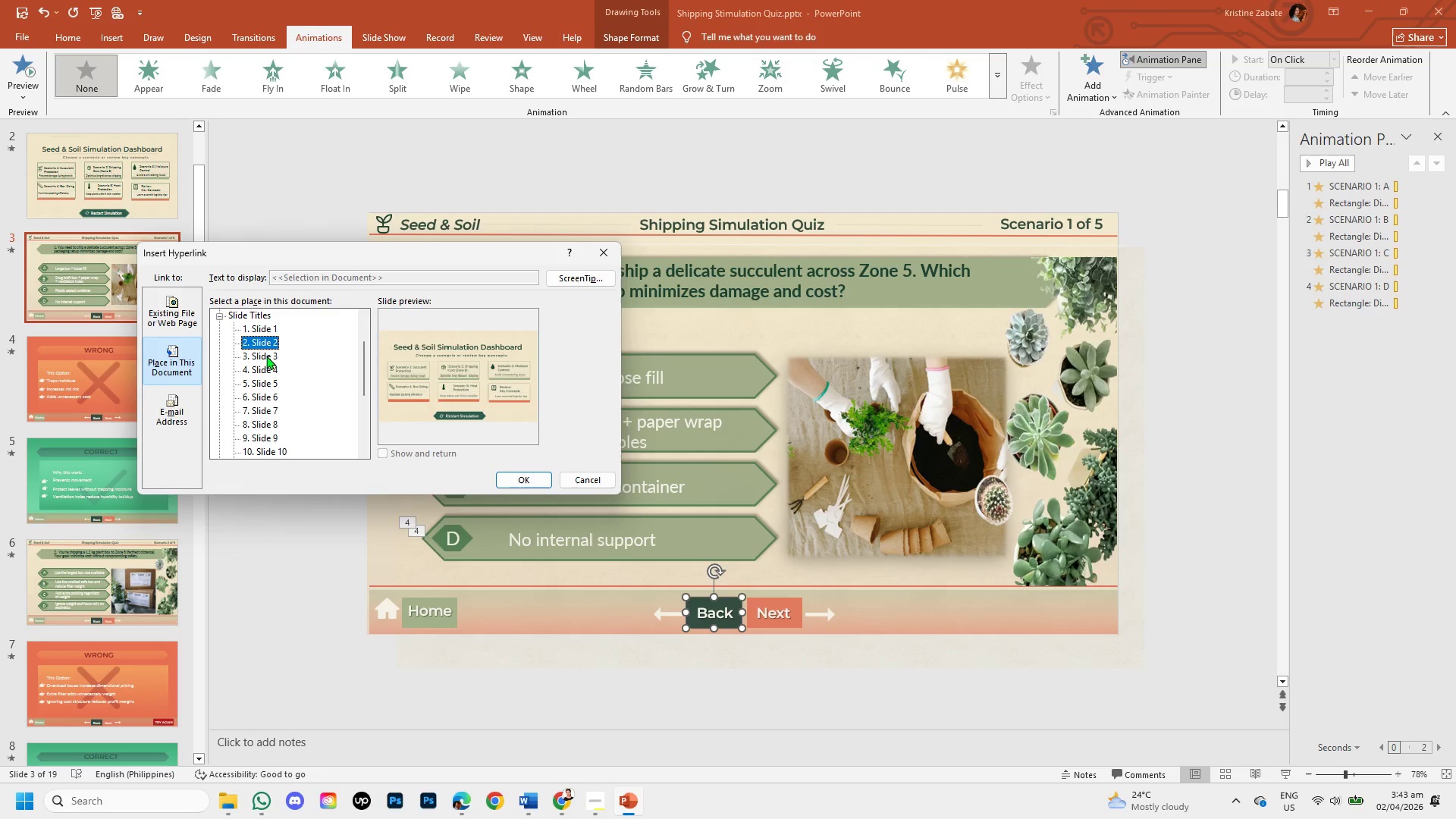 
wait(7.47)
 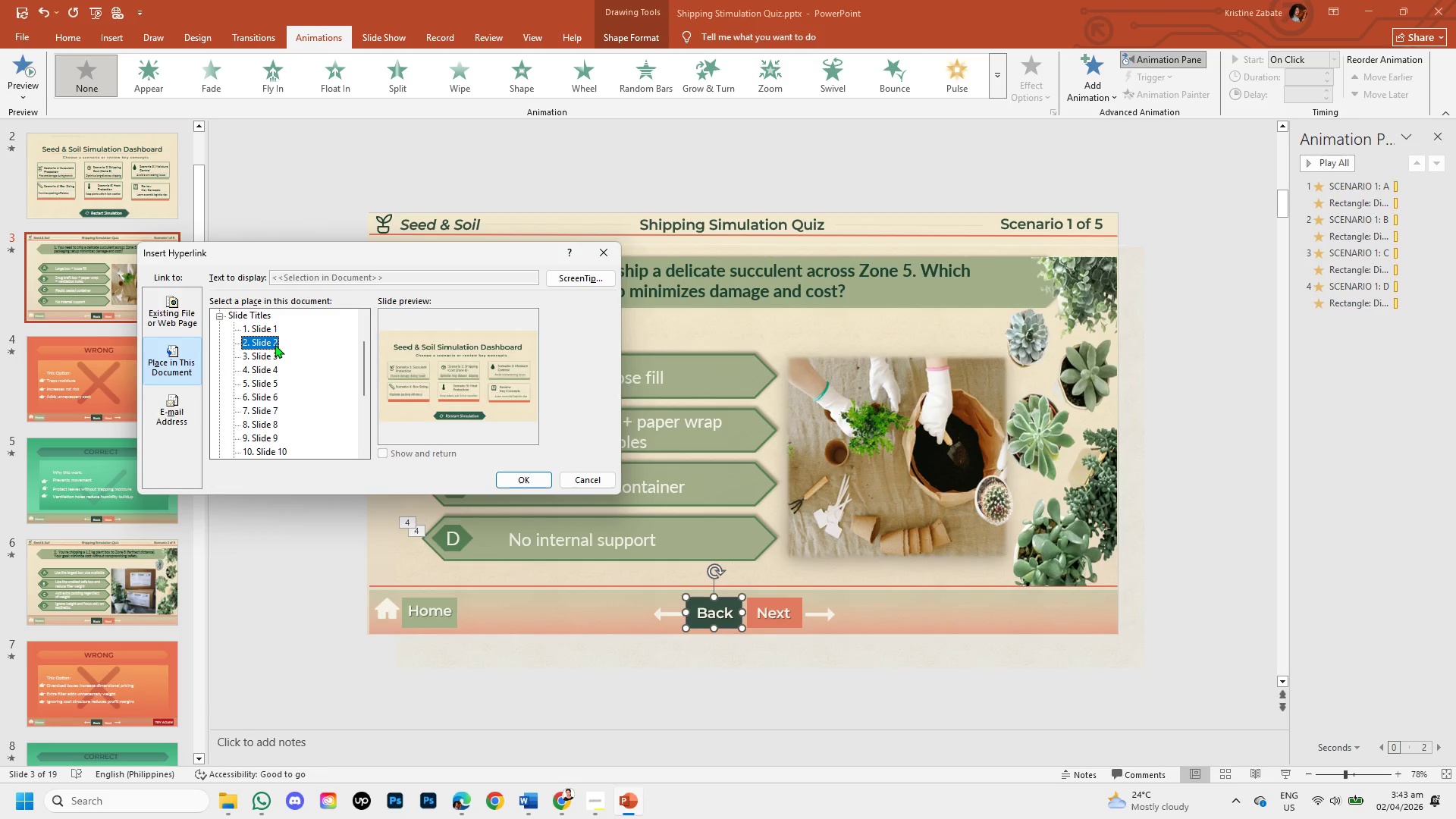 
left_click([266, 356])
 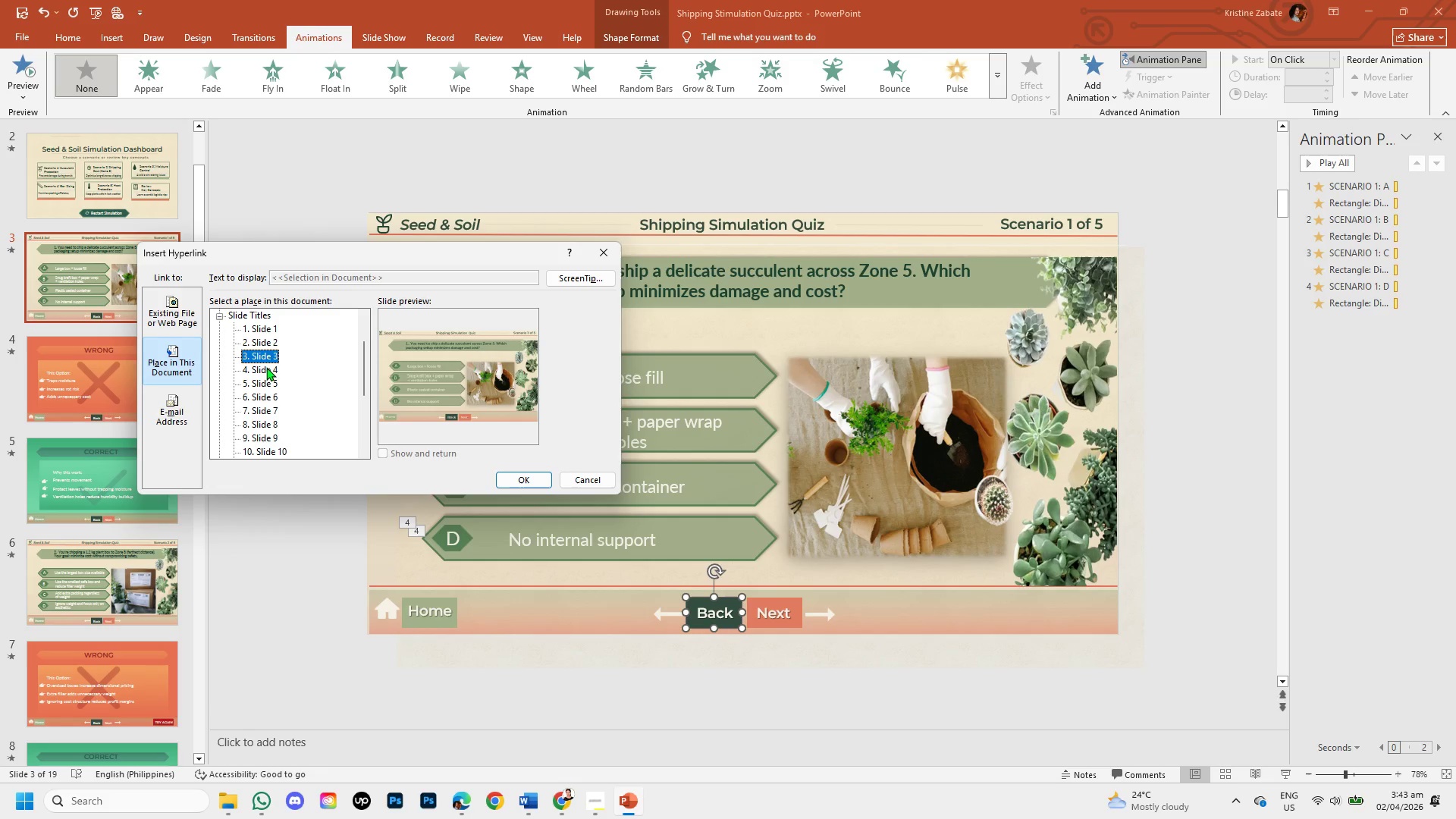 
left_click([265, 343])
 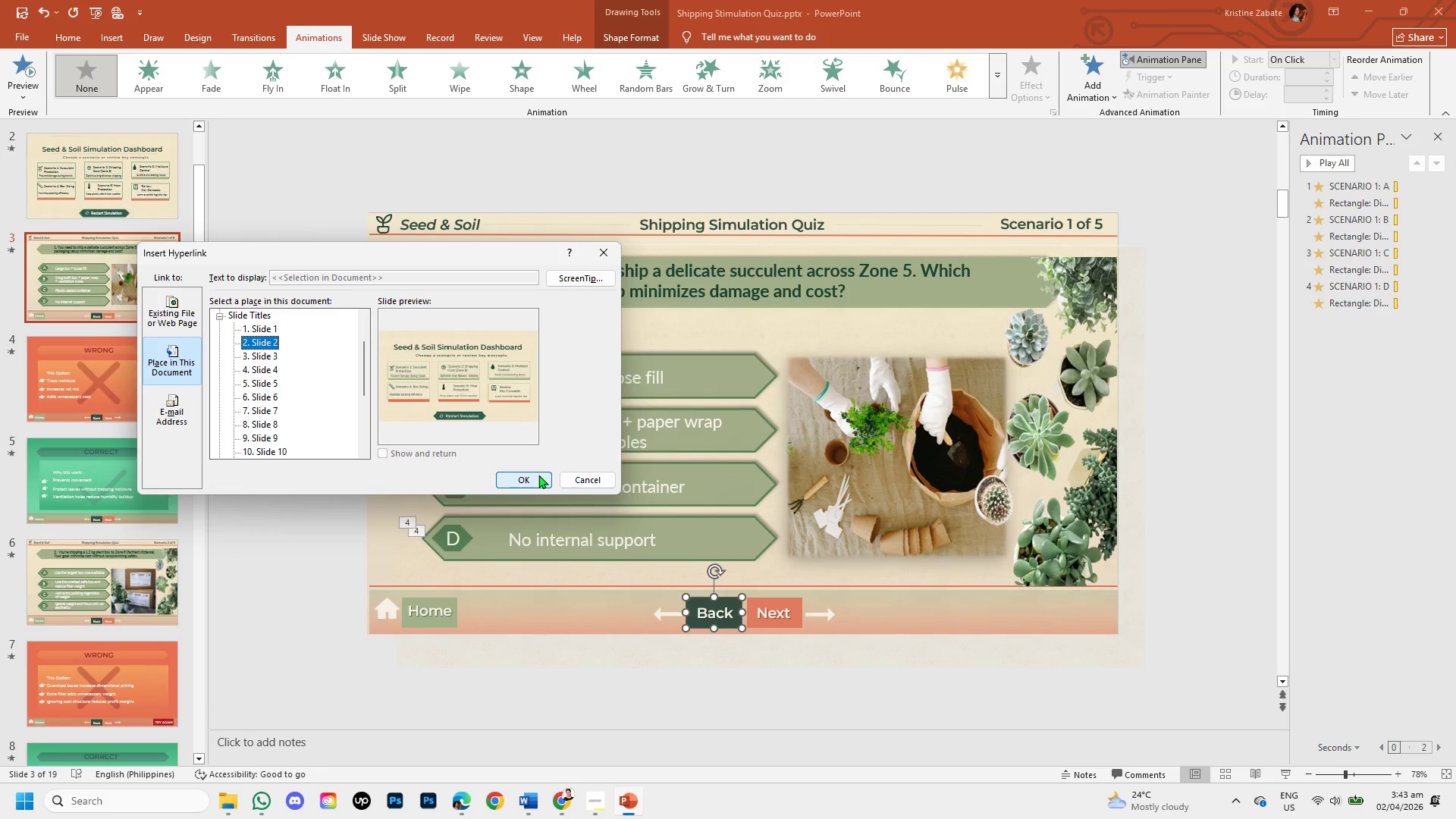 
left_click([536, 475])
 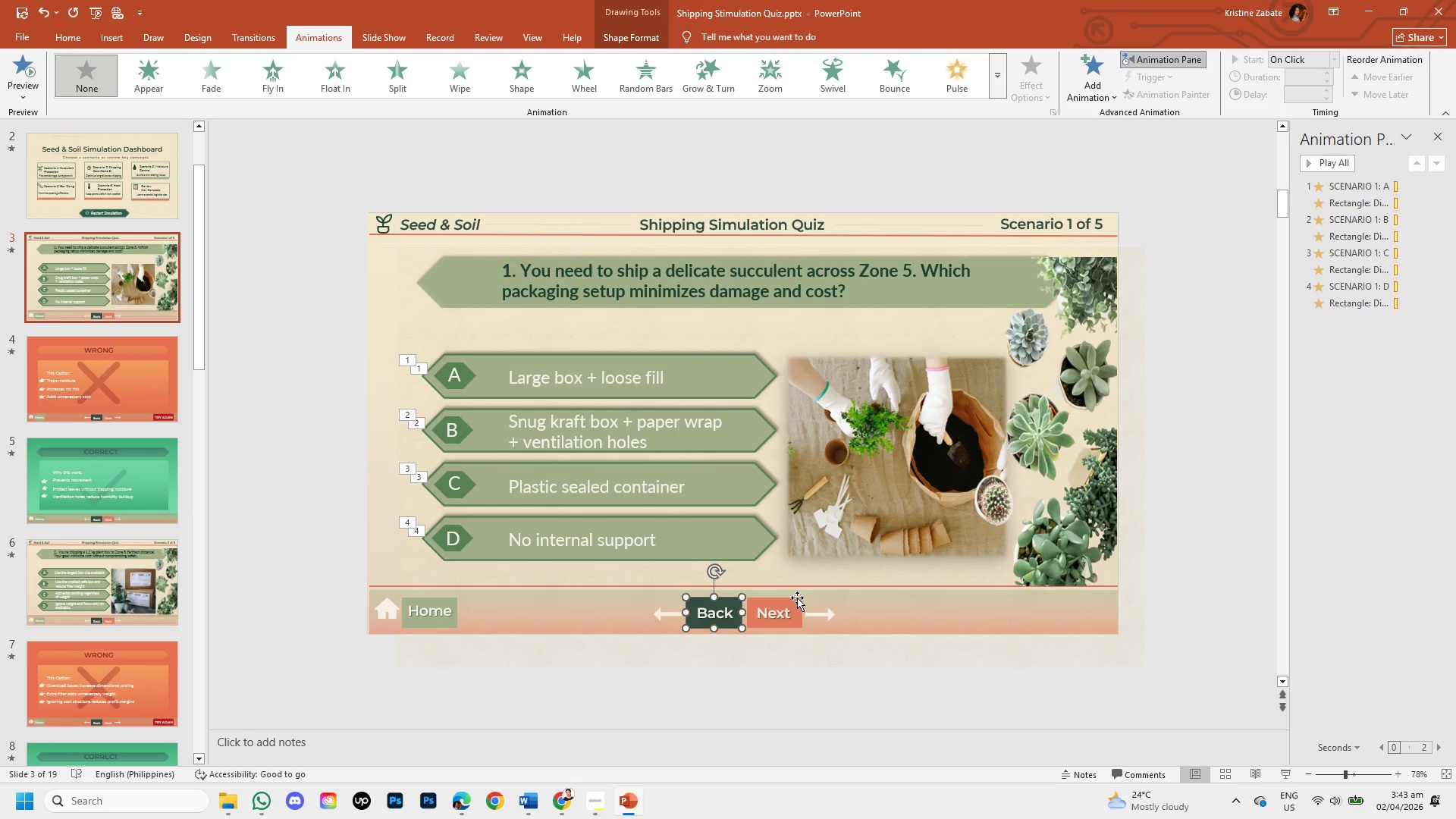 
left_click([797, 598])
 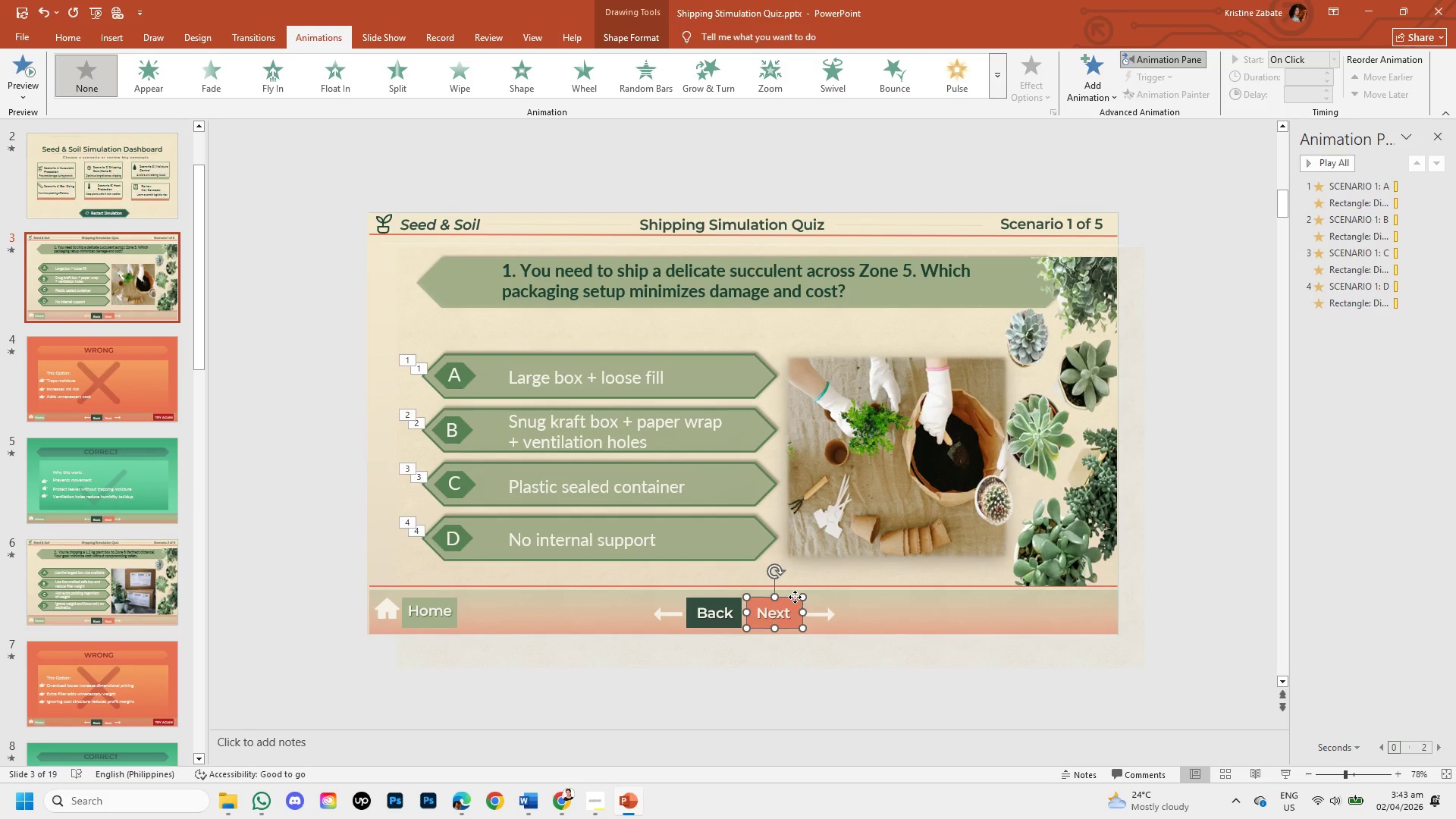 
right_click([795, 597])
 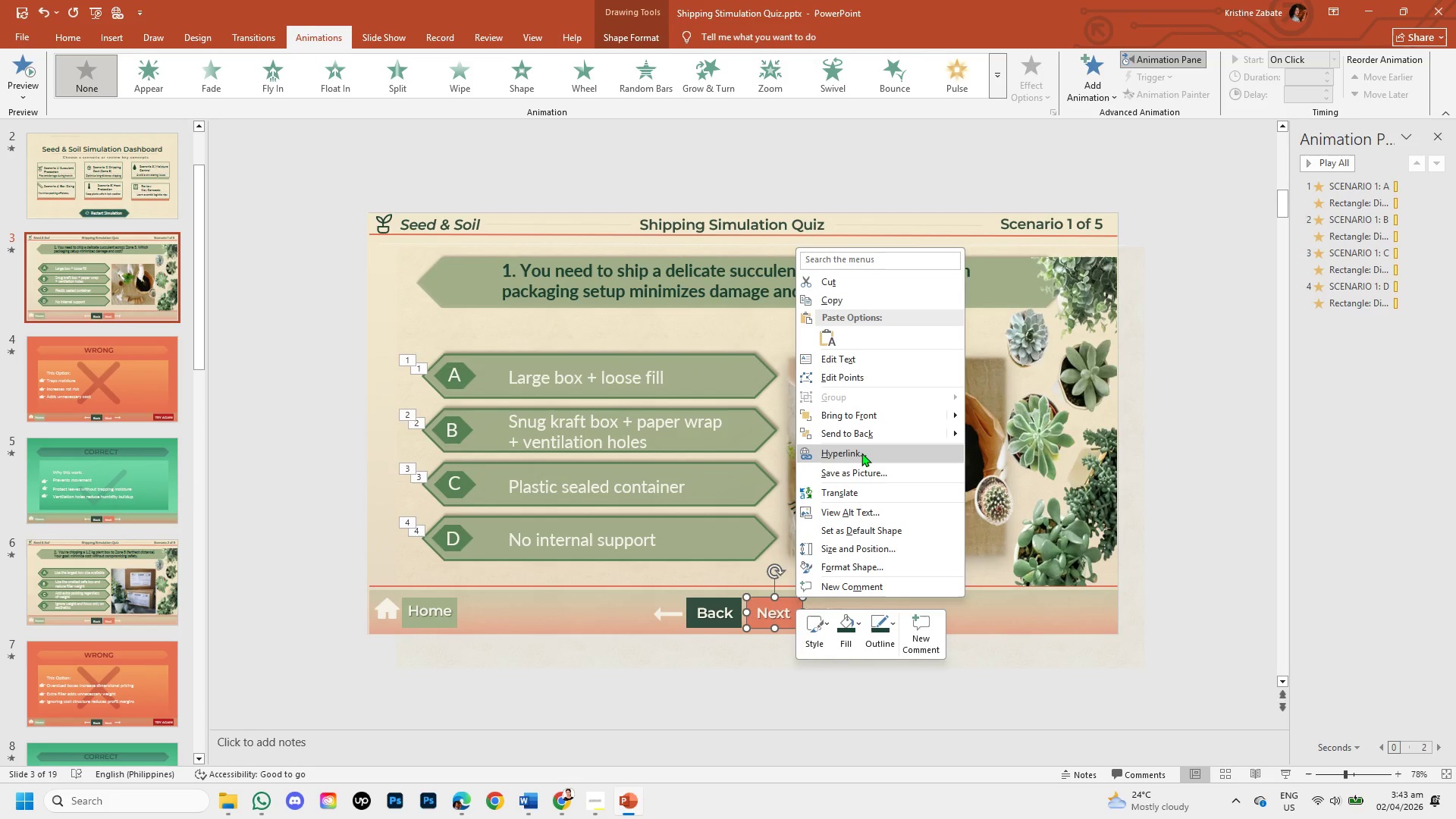 
left_click([861, 453])
 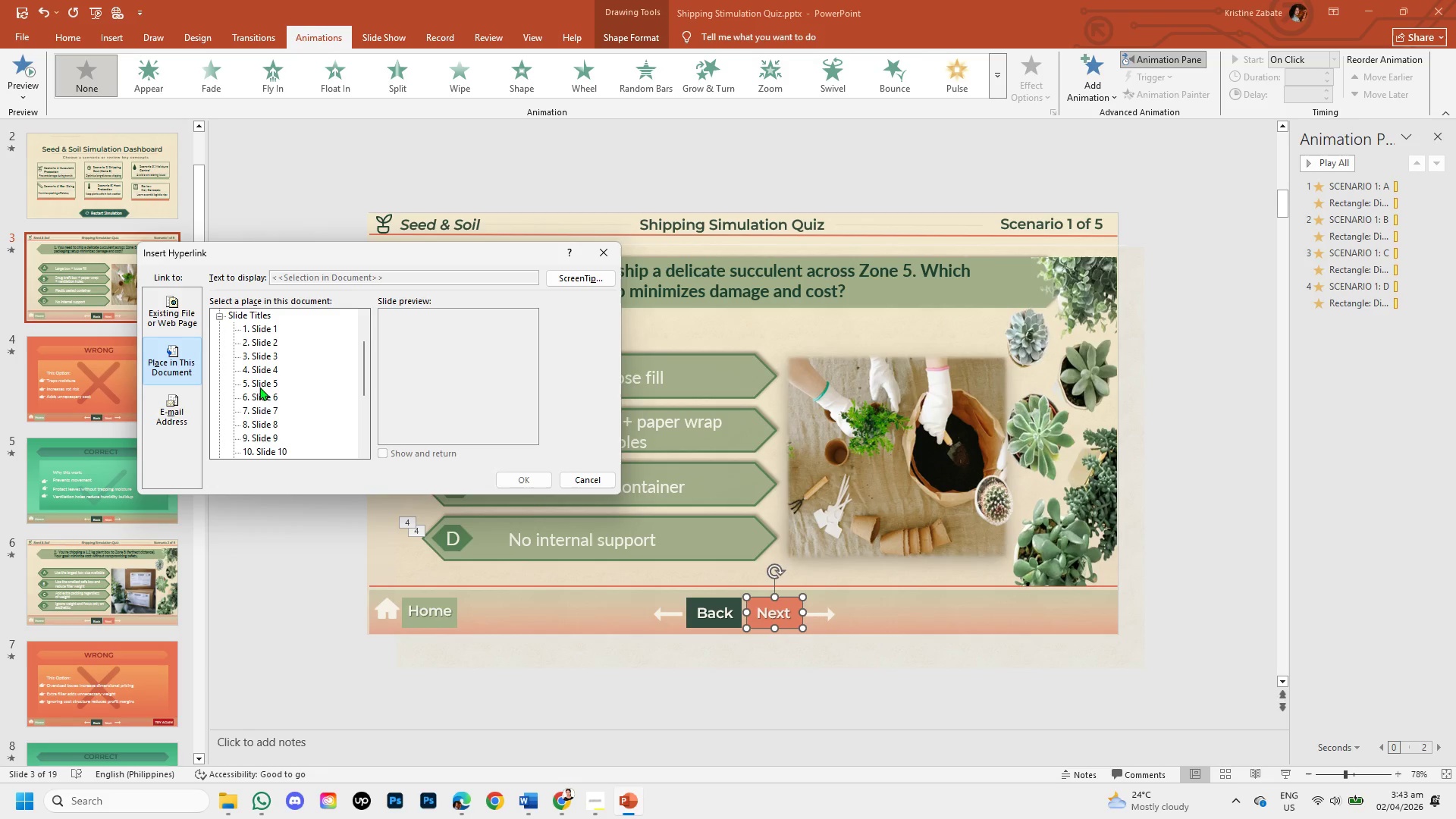 
wait(5.91)
 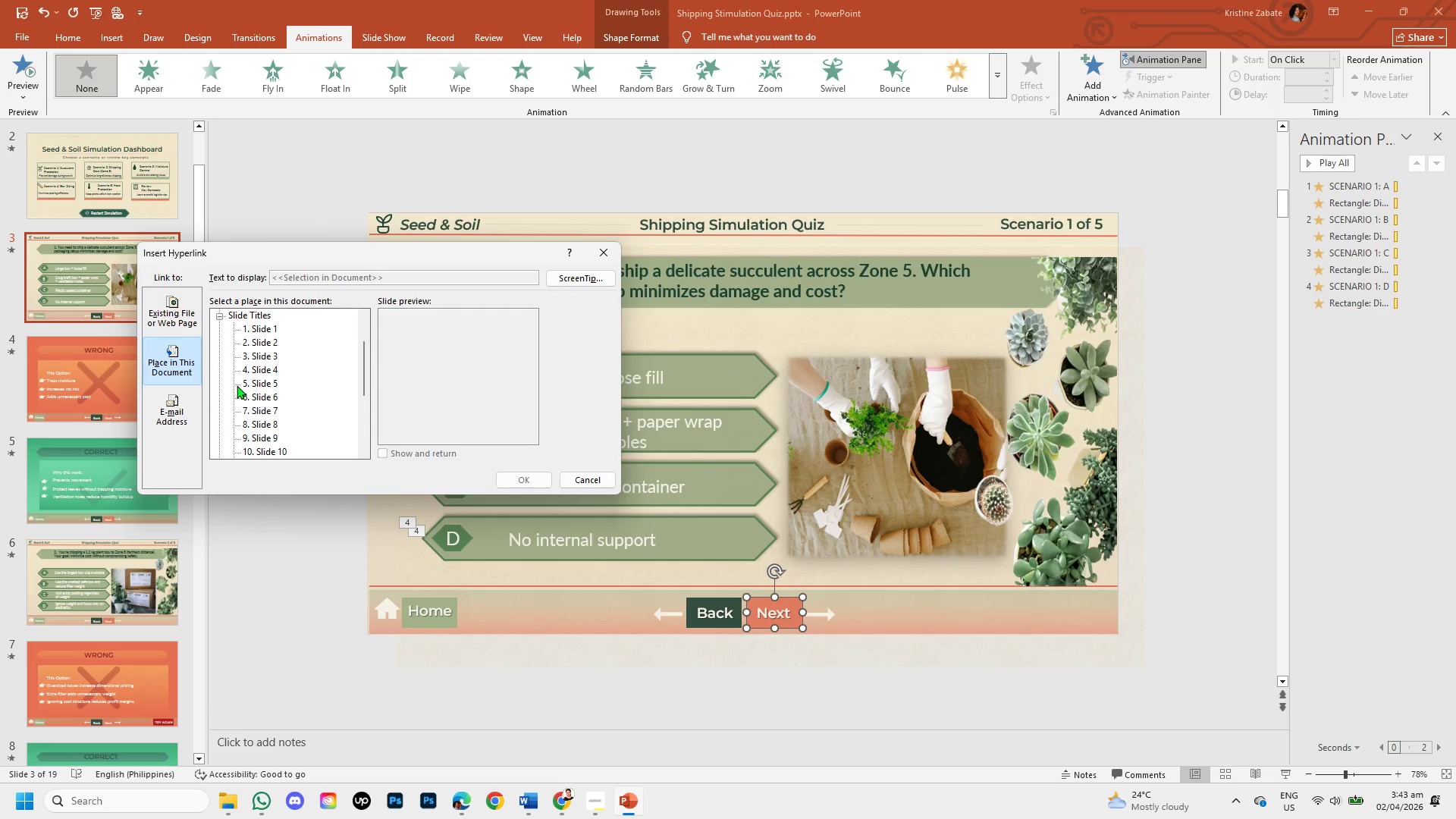 
left_click([257, 384])
 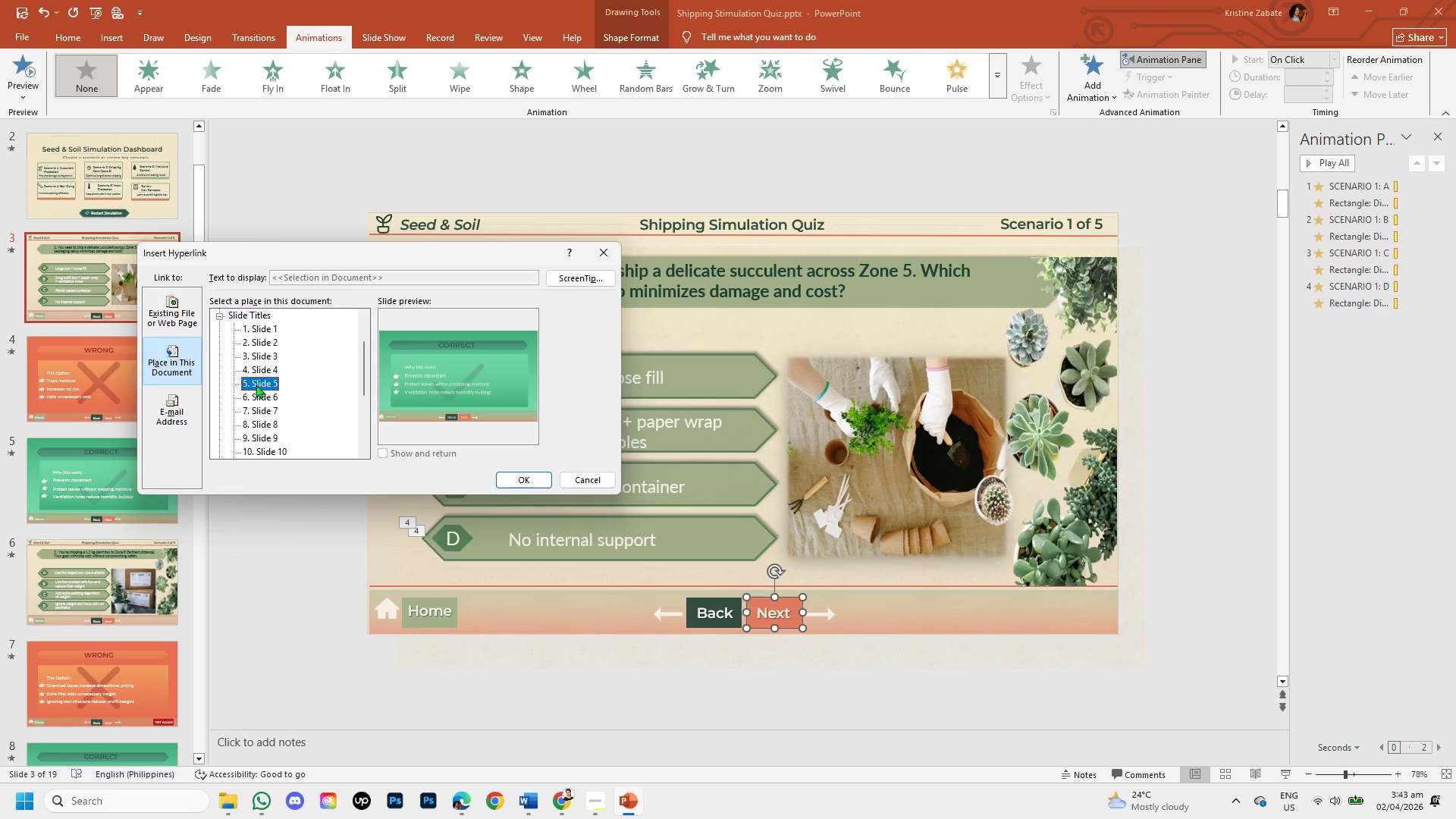 
left_click([256, 395])
 